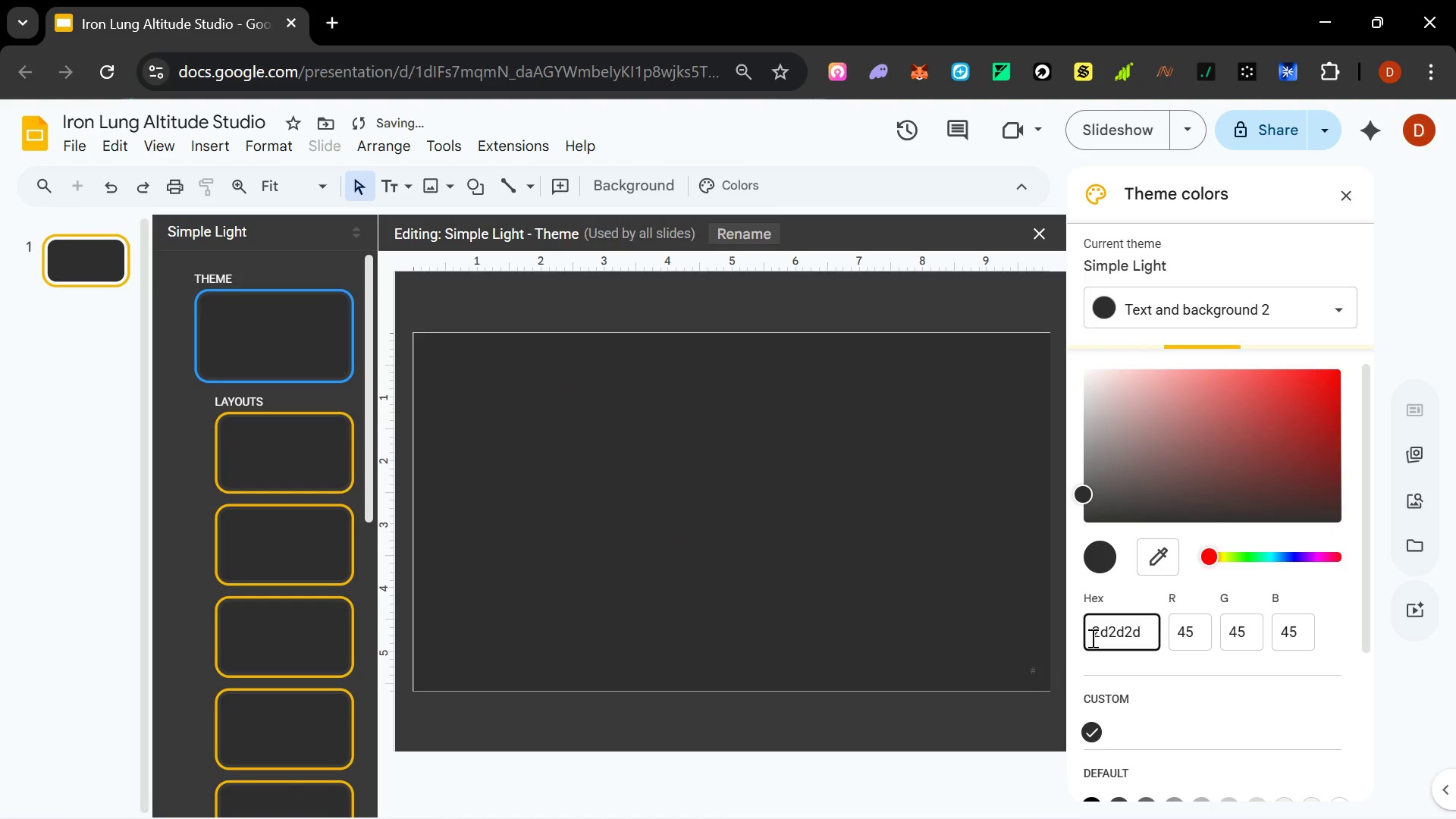 
key(Enter)
 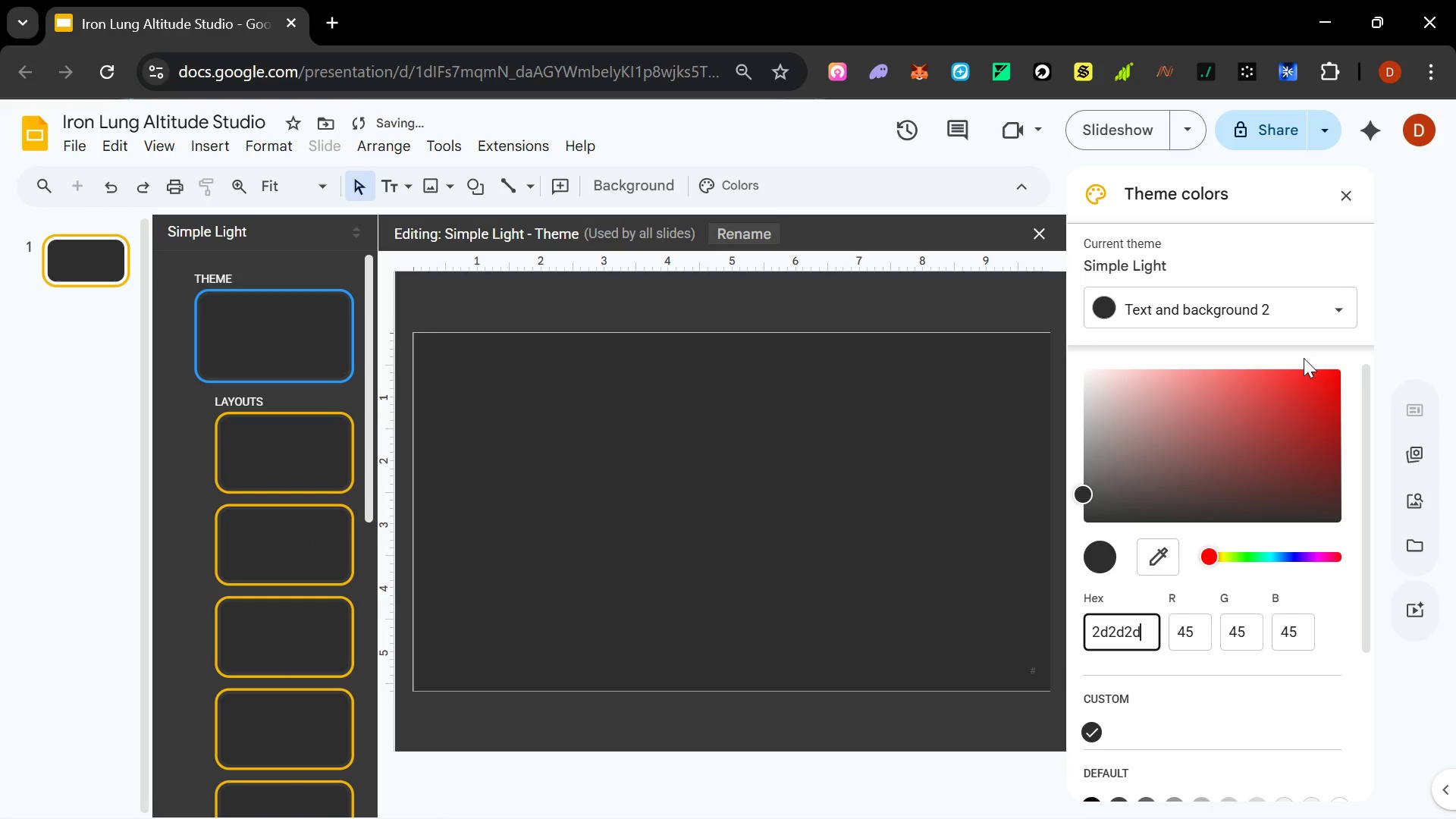 
left_click([1282, 254])
 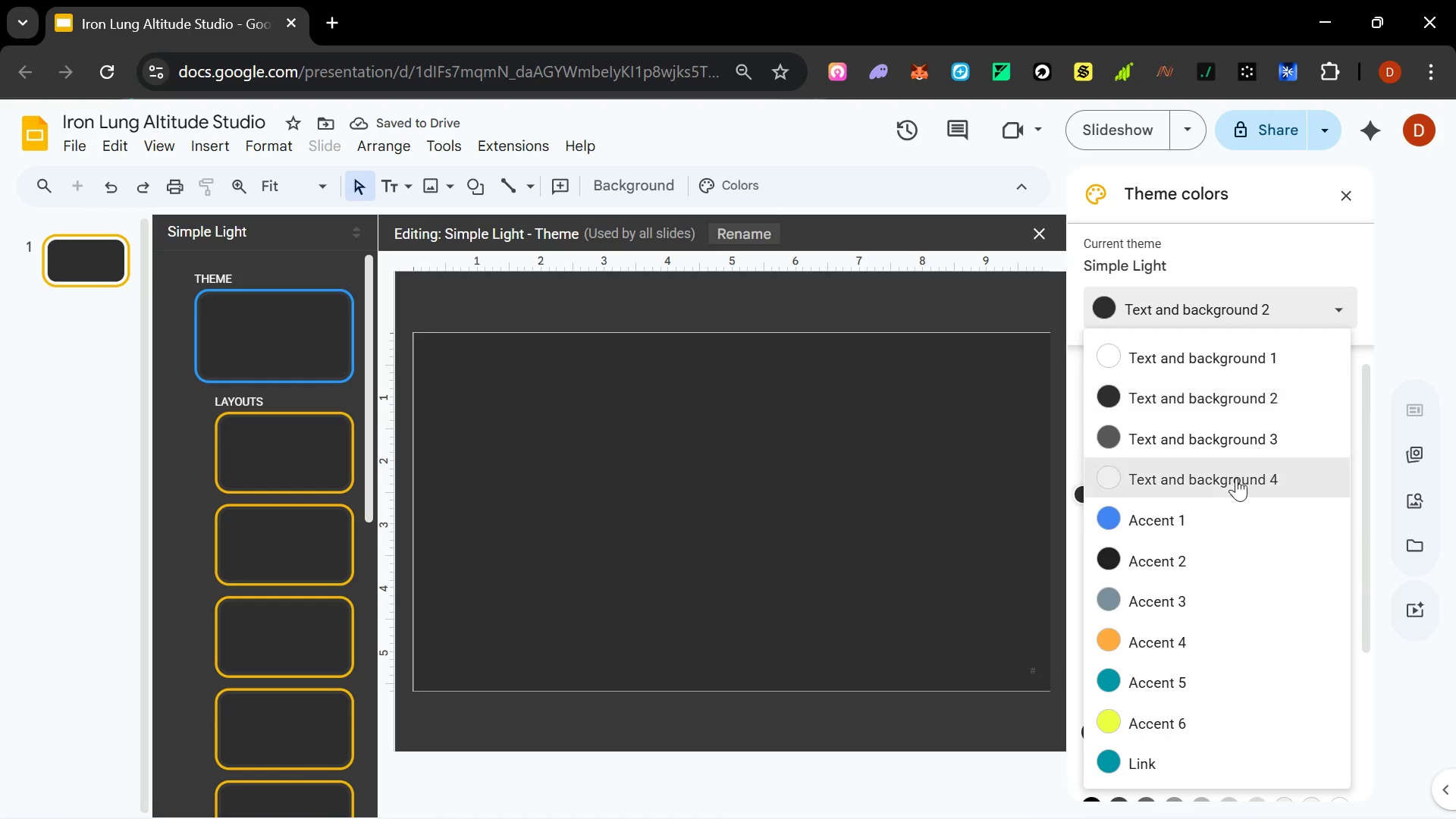 
left_click([1226, 441])
 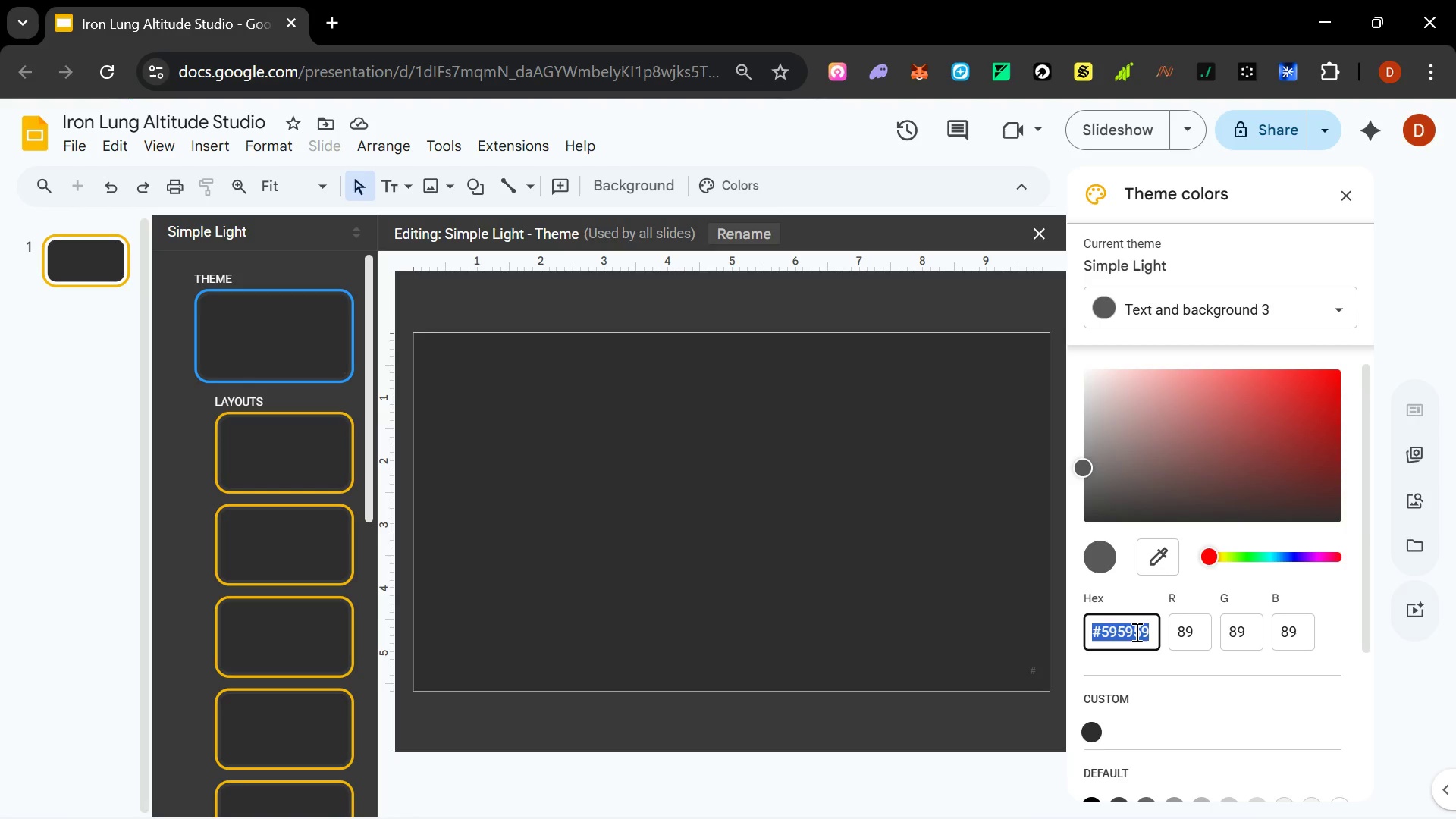 
type(3a3a)
 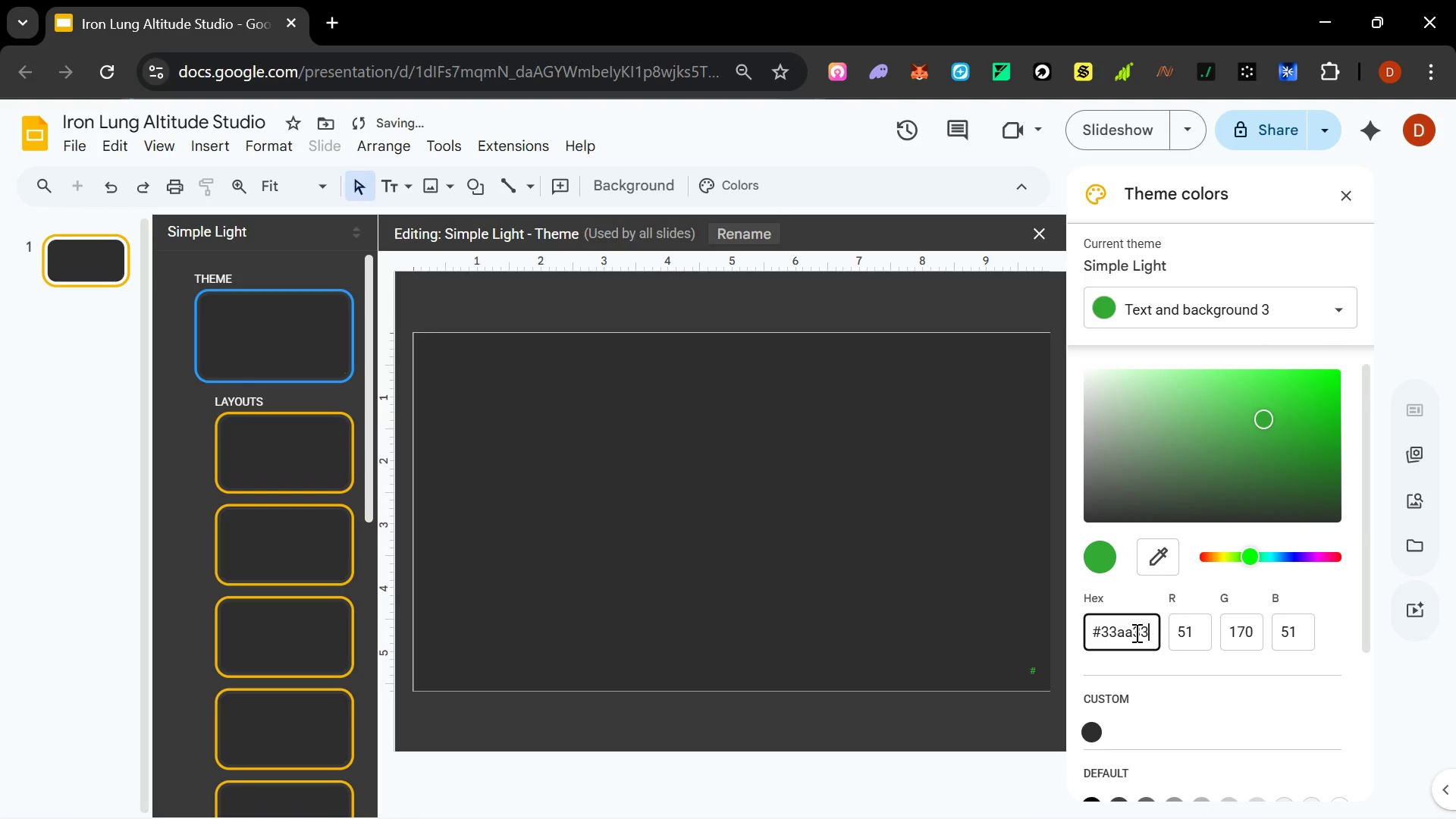 
key(Control+ControlLeft)
 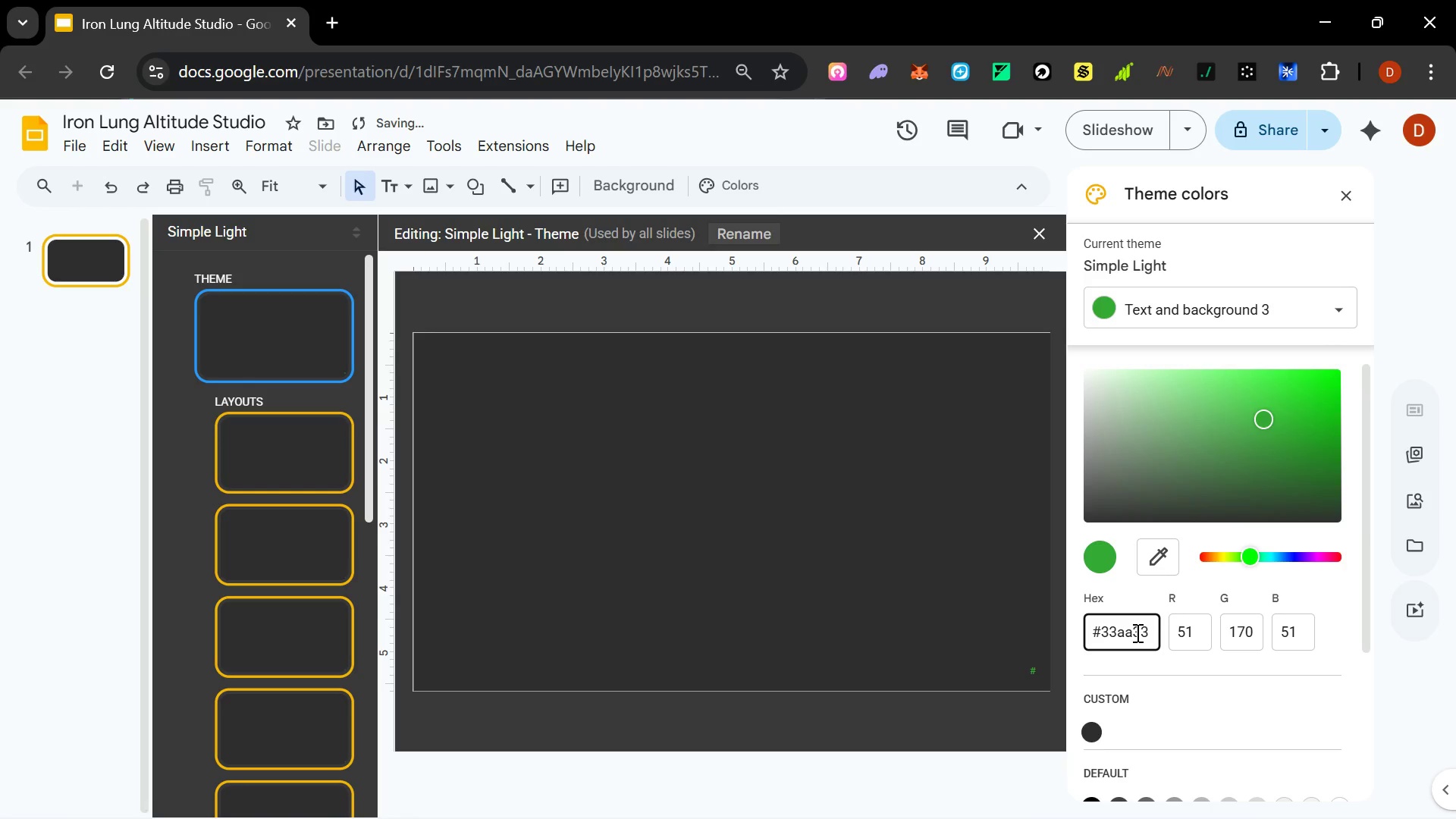 
type(a3a)
 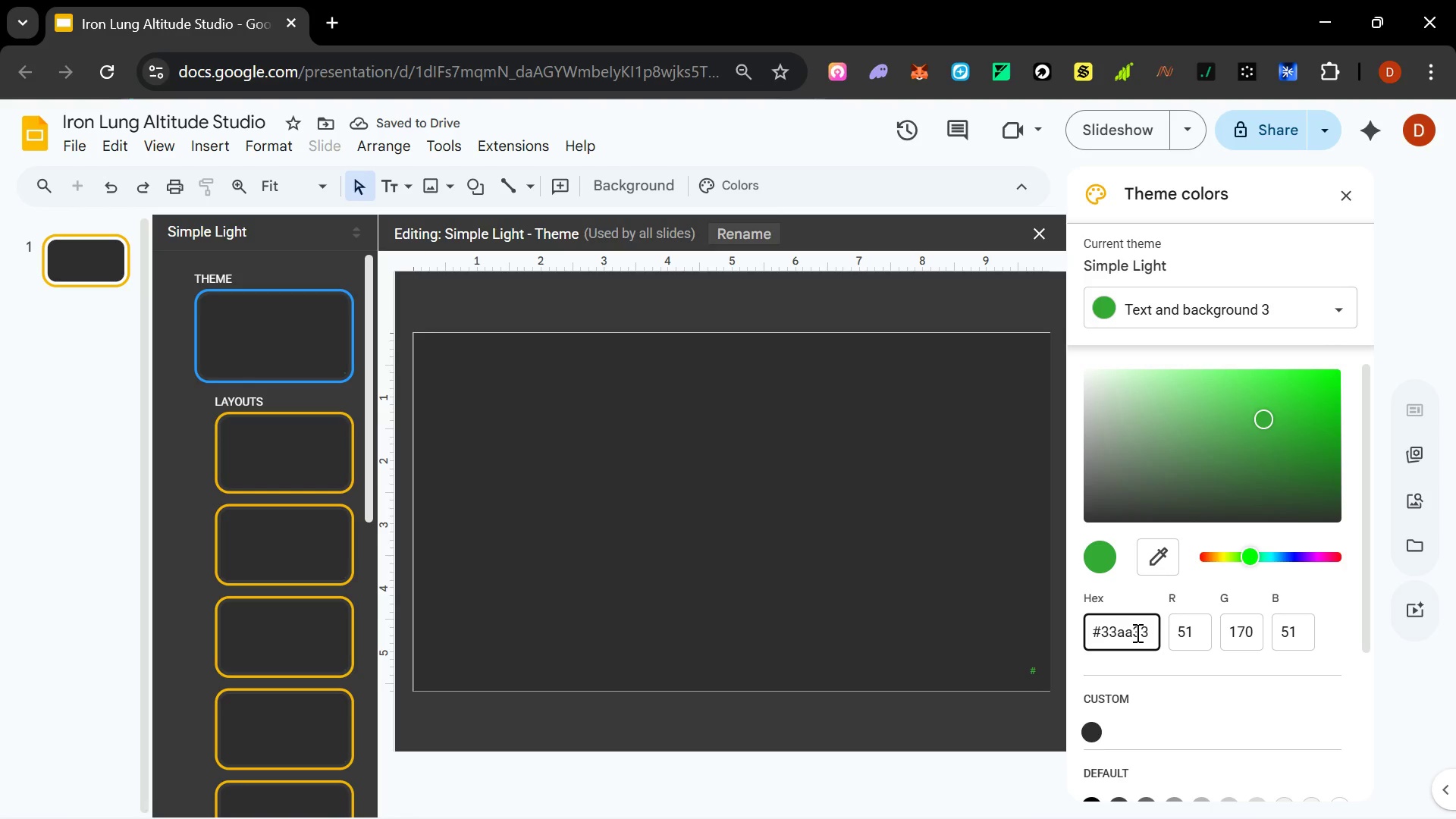 
key(Control+A)
 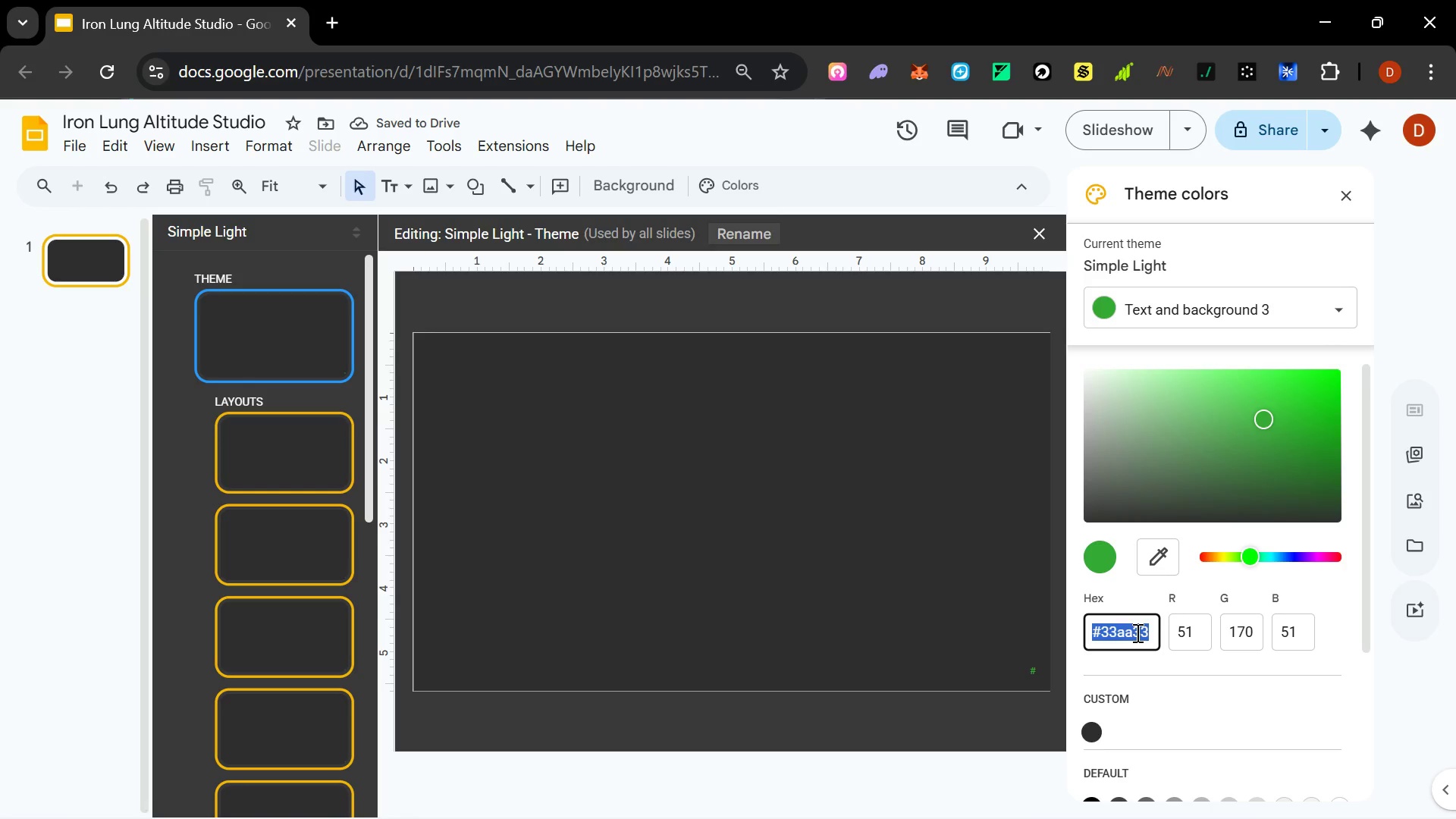 
type(3a3a3a)
 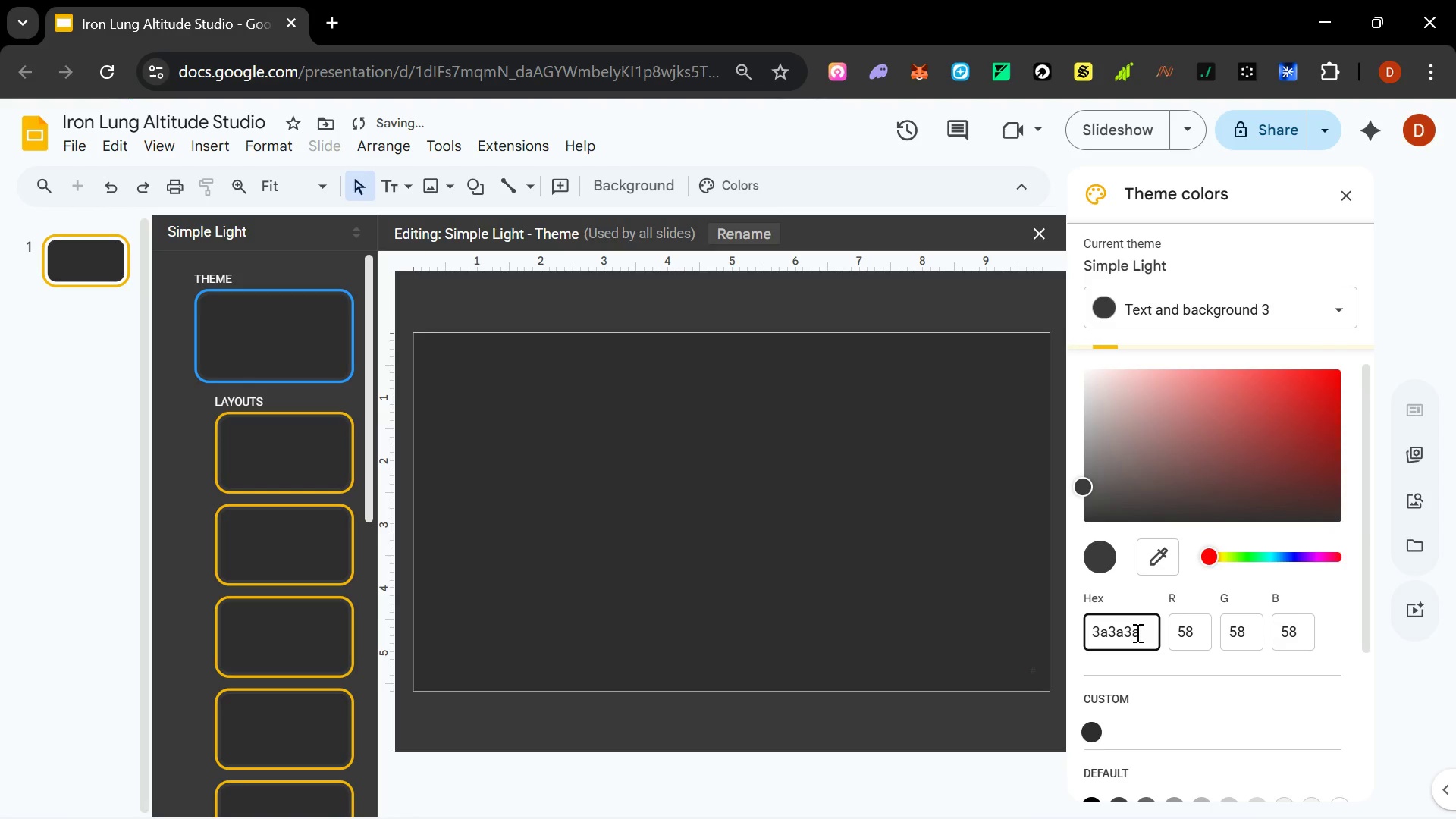 
key(Enter)
 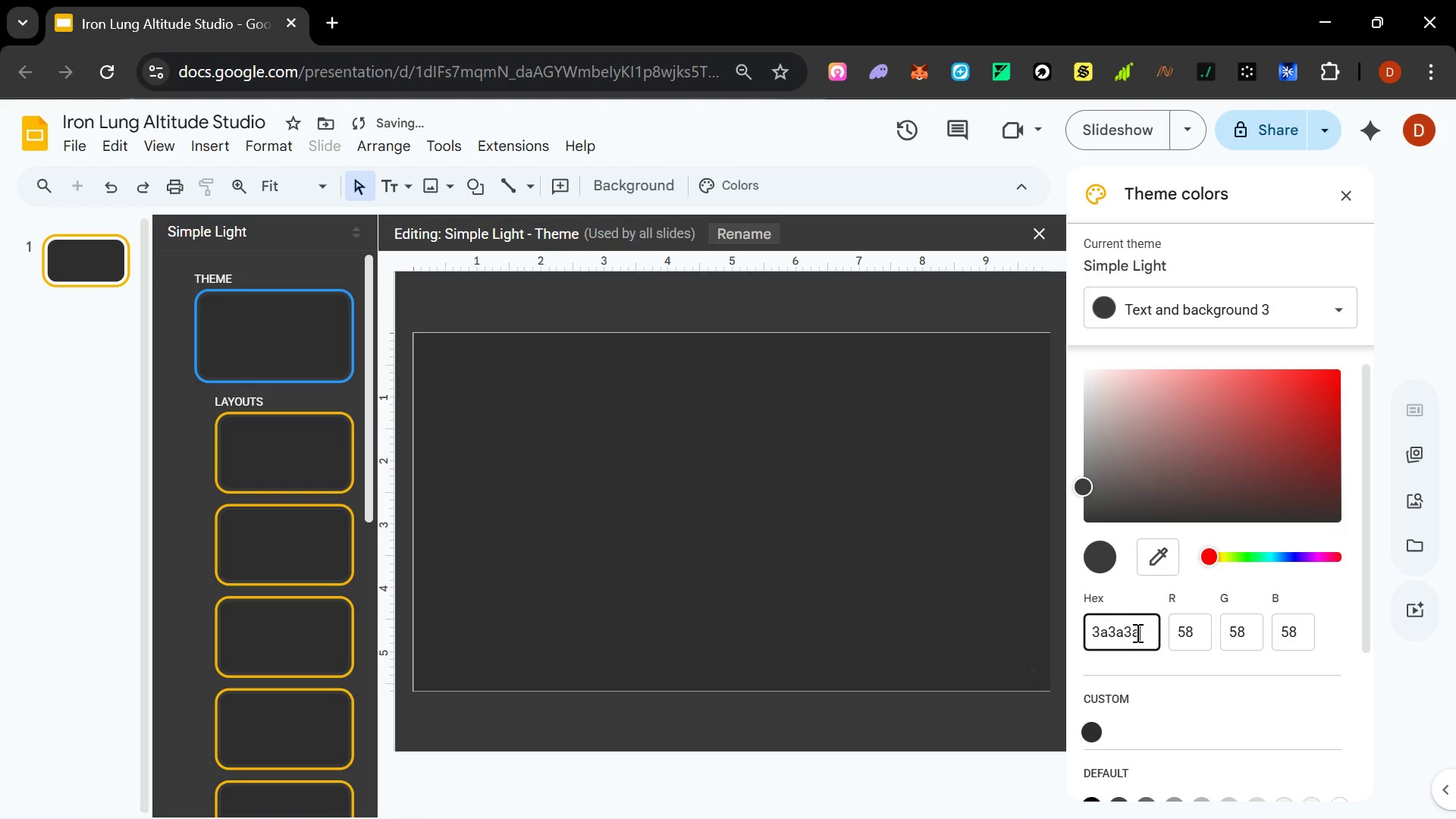 
left_click([974, 582])
 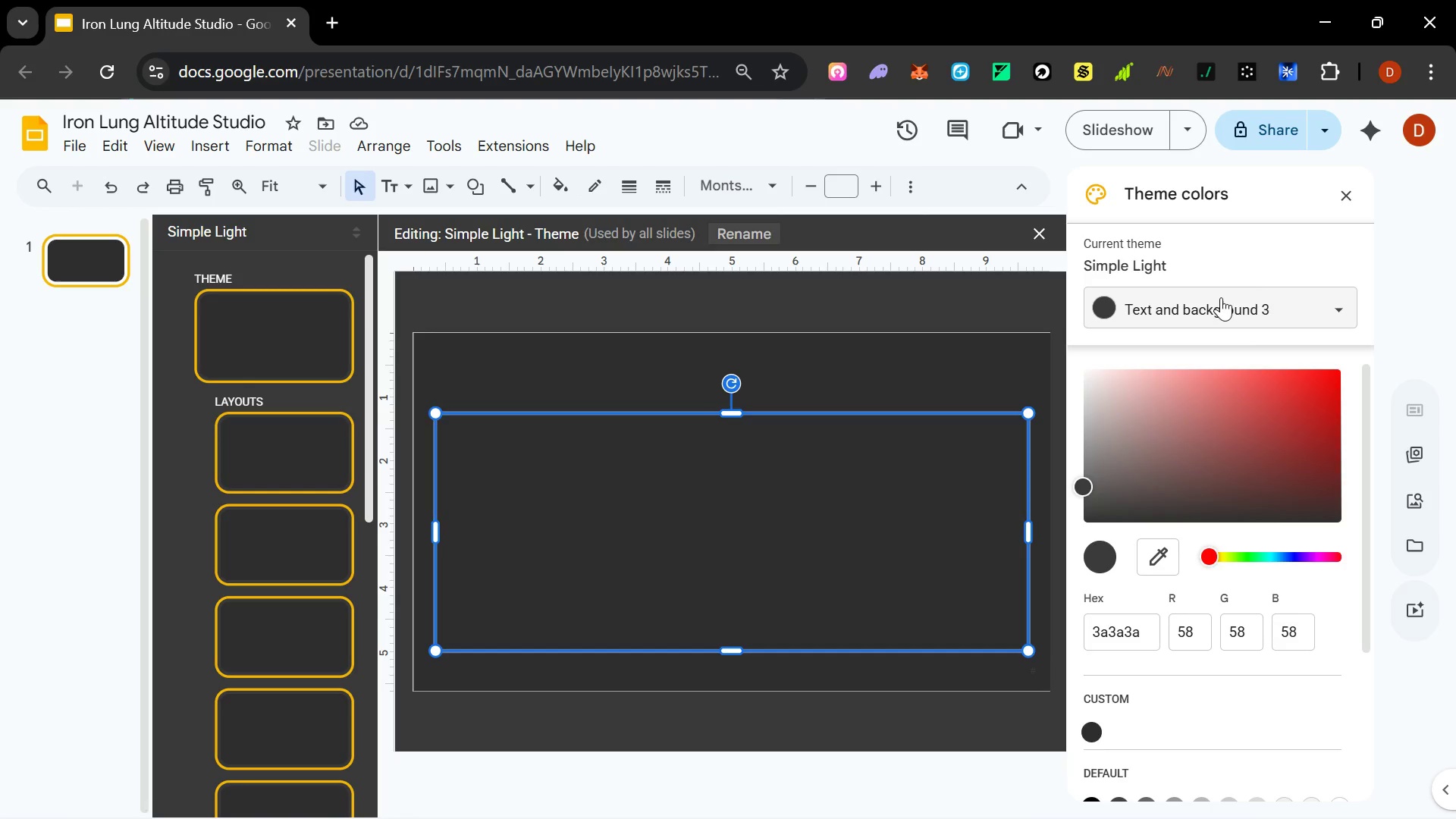 
left_click([1341, 309])
 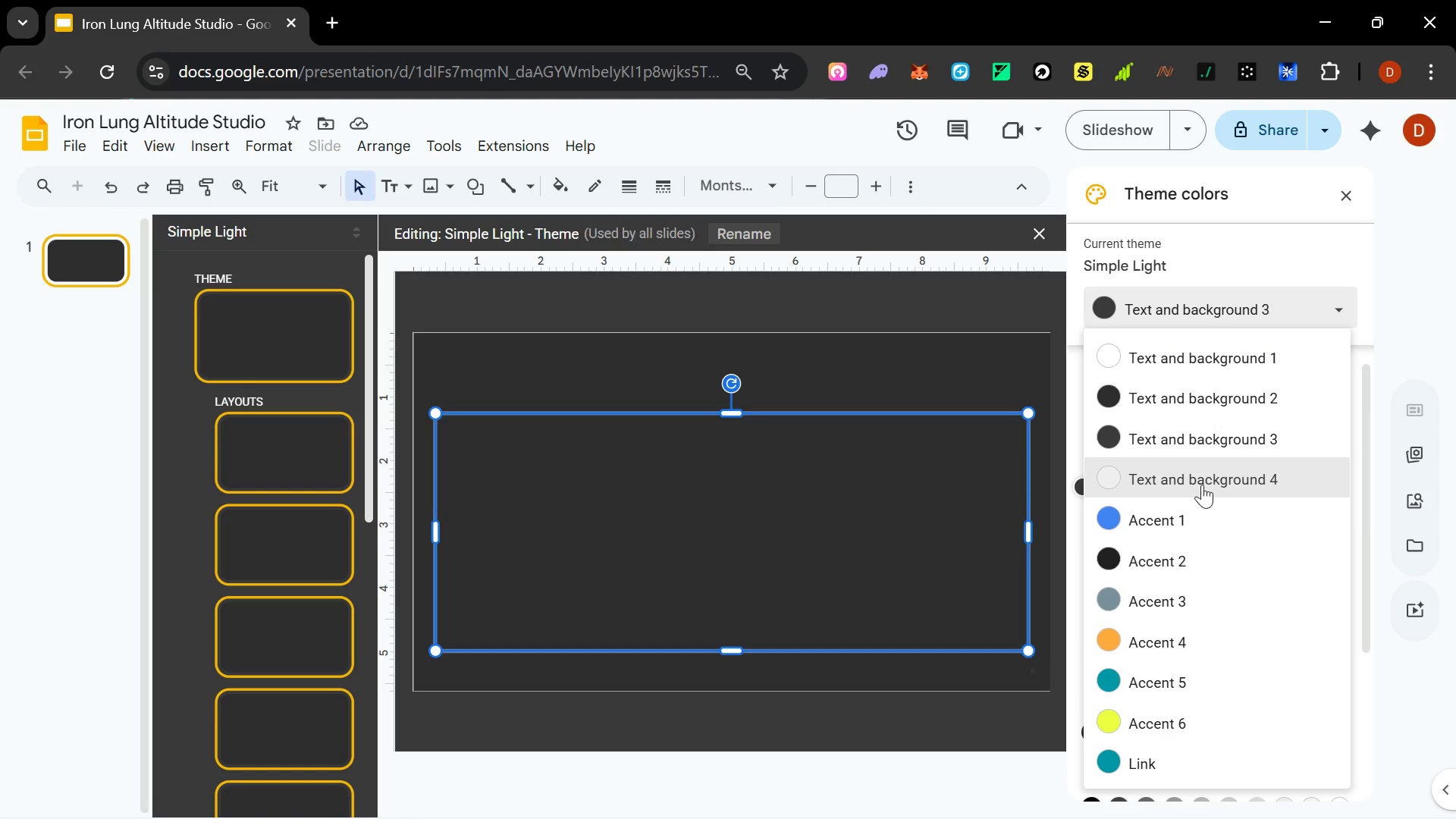 
left_click([1201, 488])
 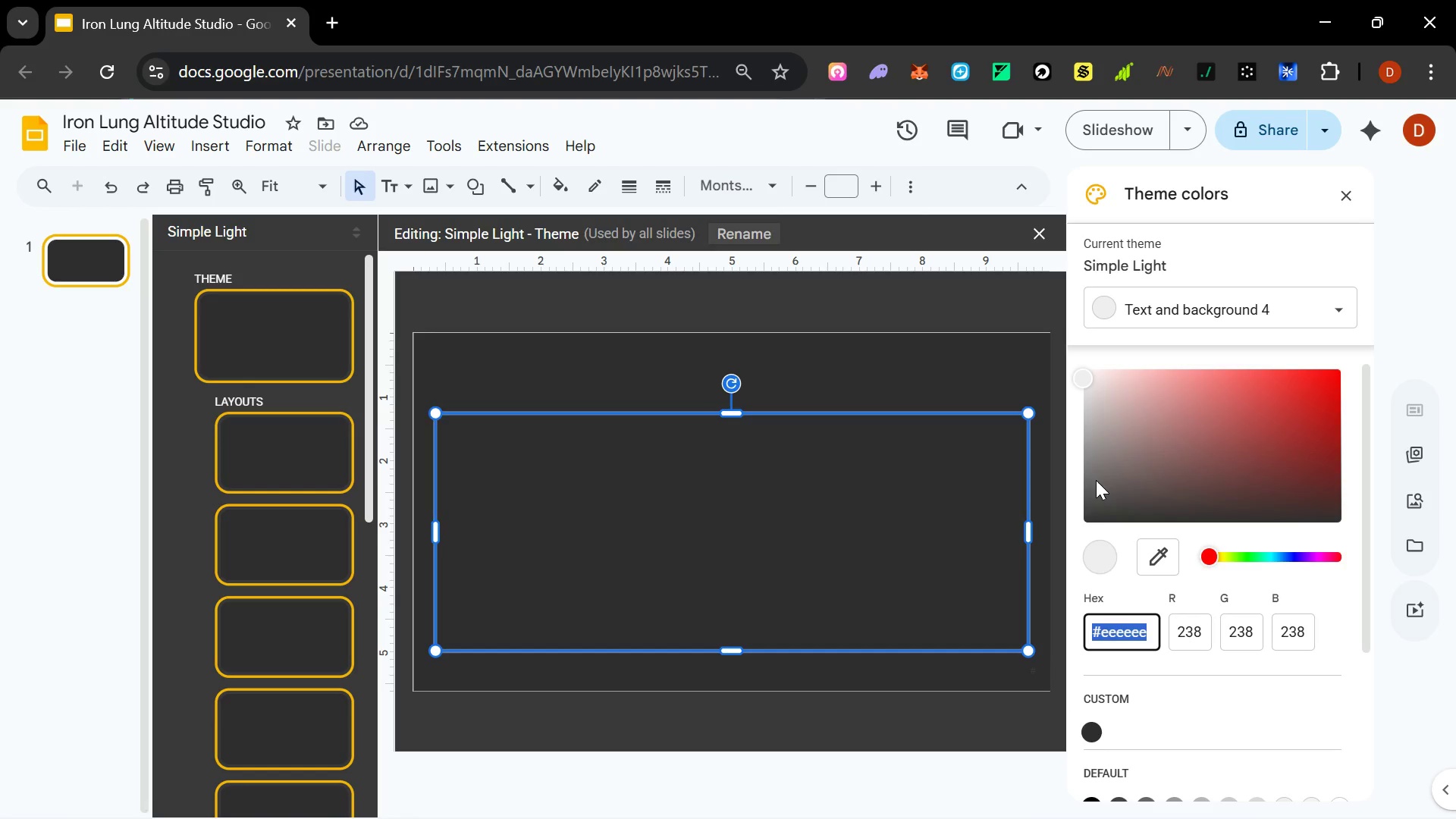 
left_click([1104, 562])
 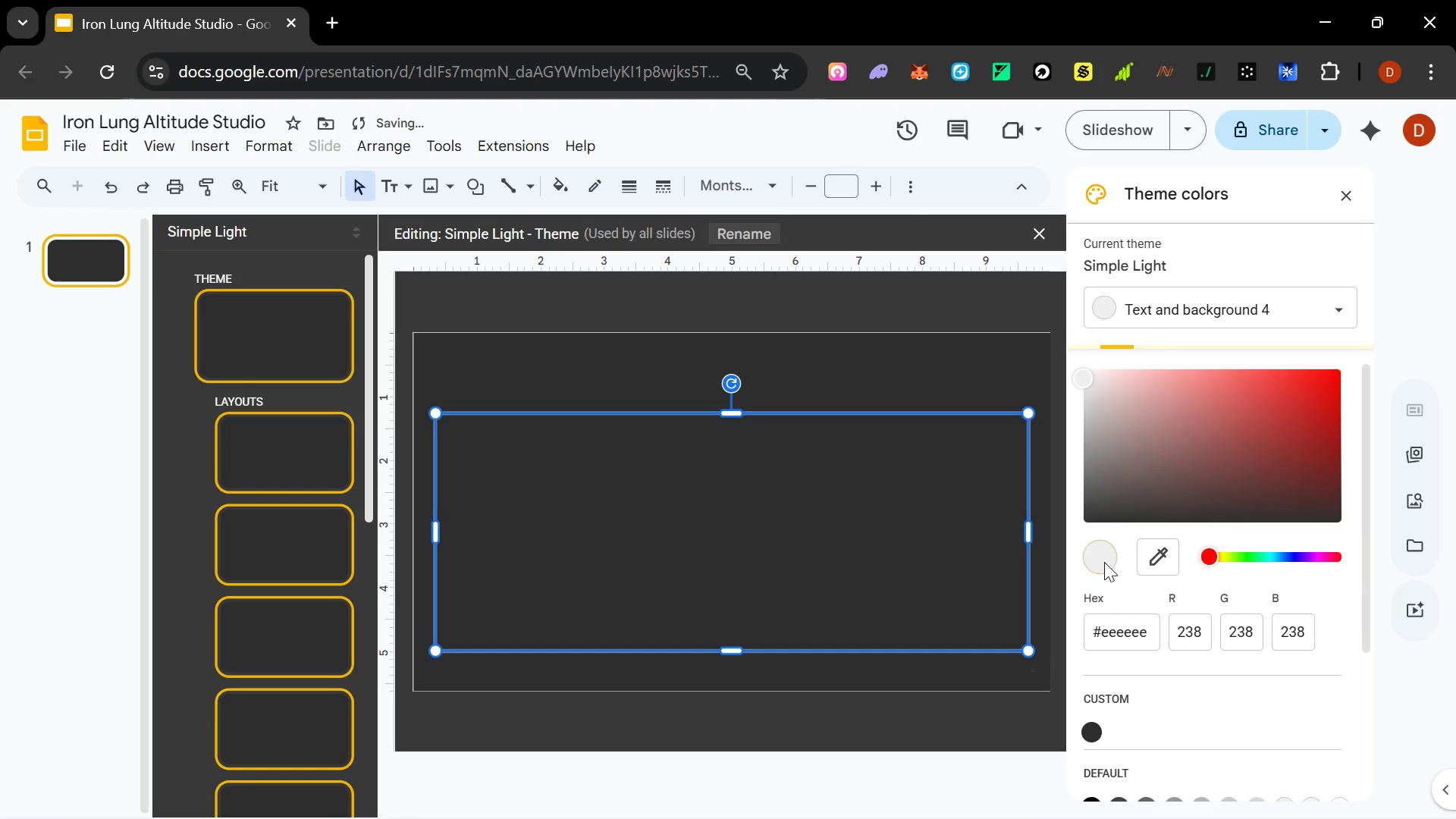 
left_click([1104, 562])
 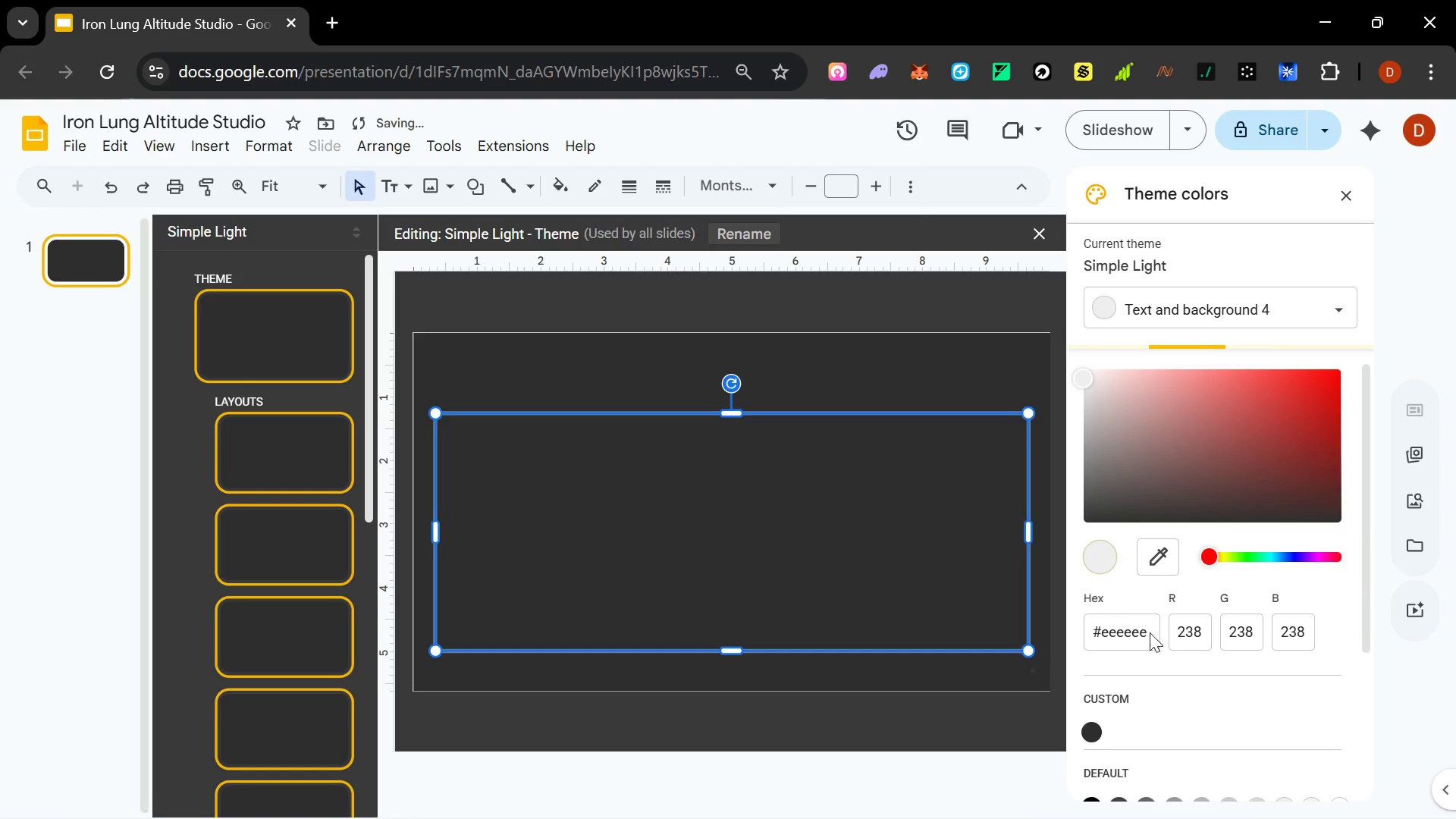 
double_click([1146, 635])
 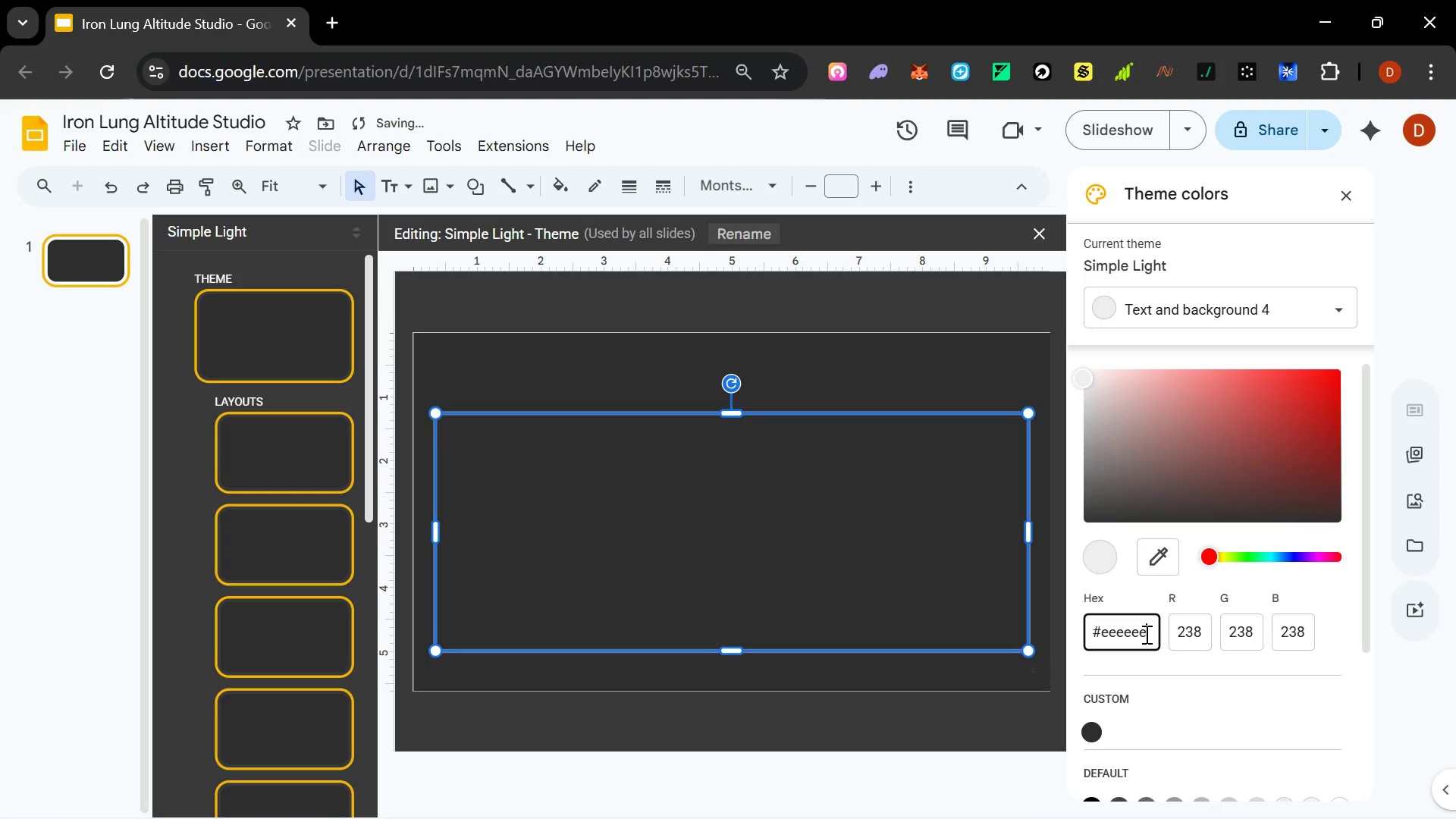 
left_click([1145, 634])
 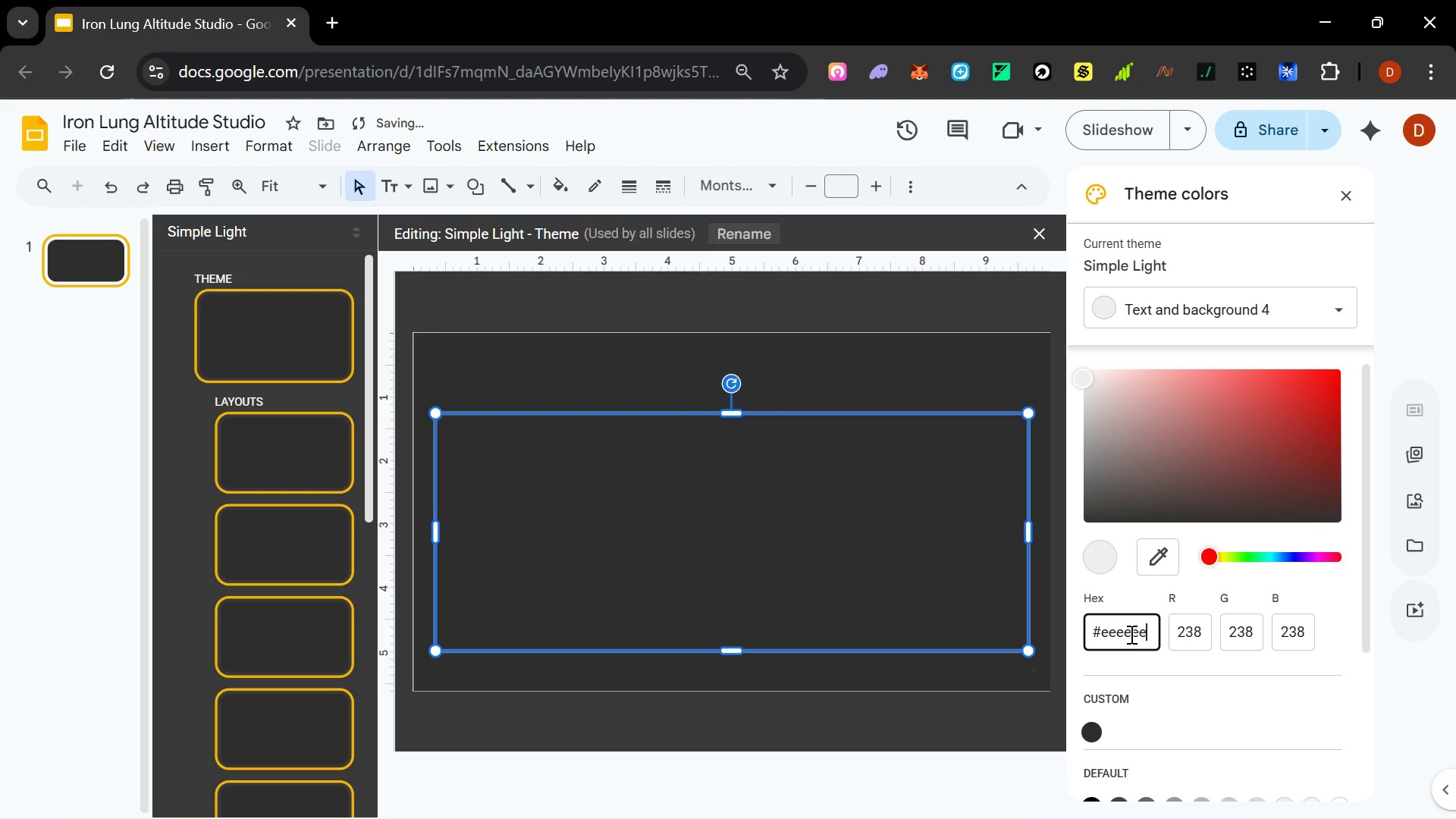 
double_click([1128, 634])
 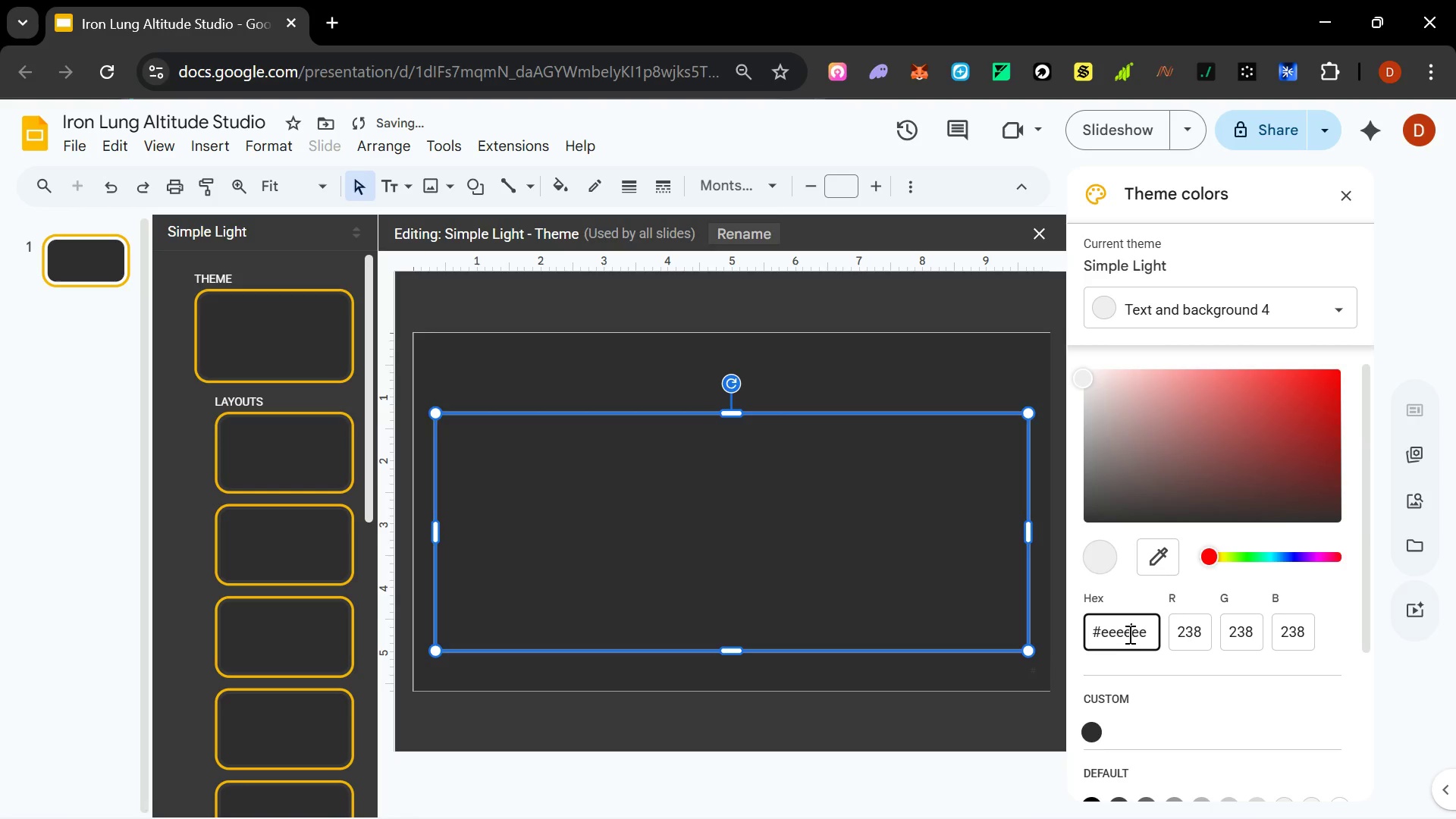 
triple_click([1128, 634])
 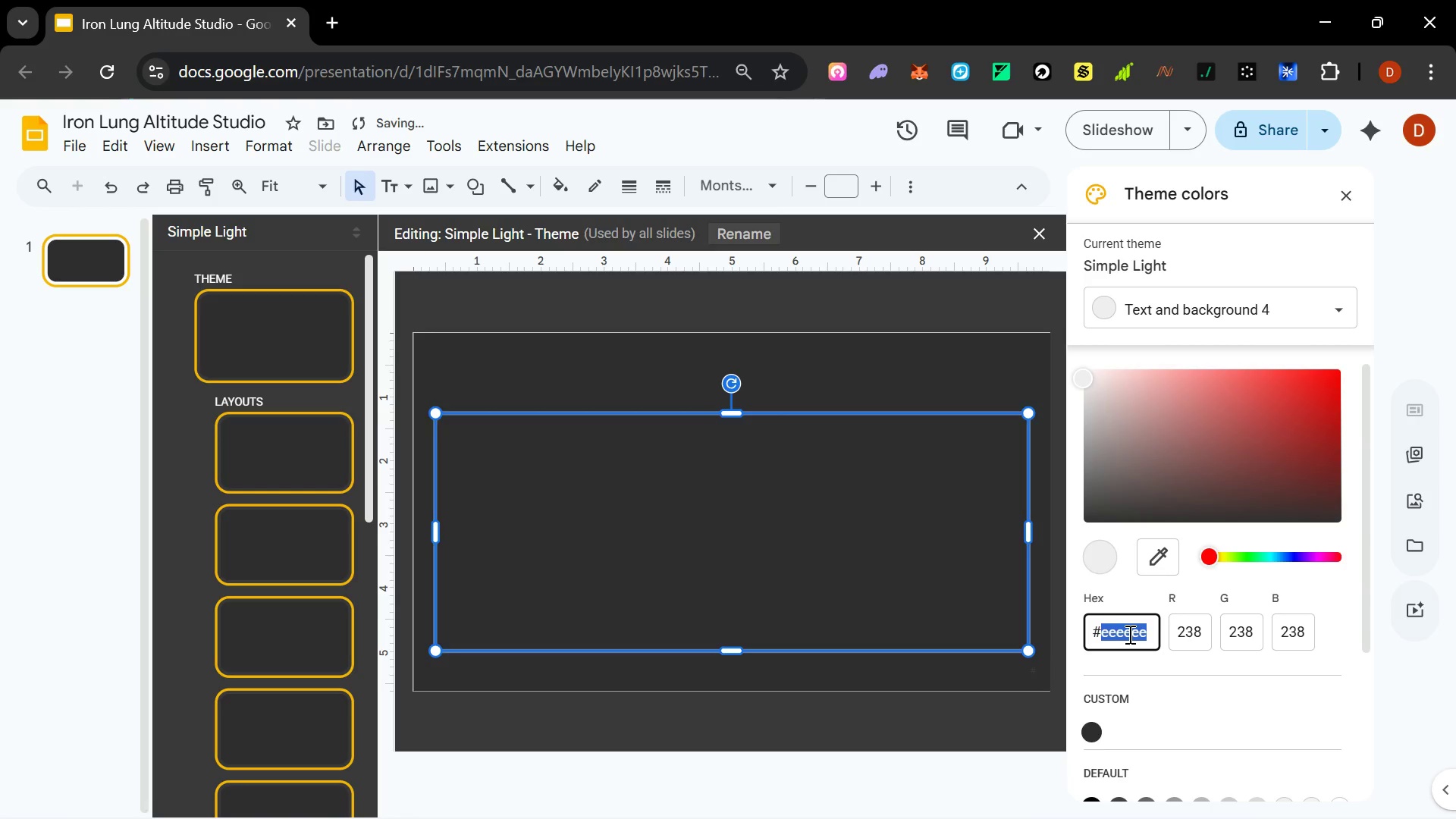 
type(ffffff)
 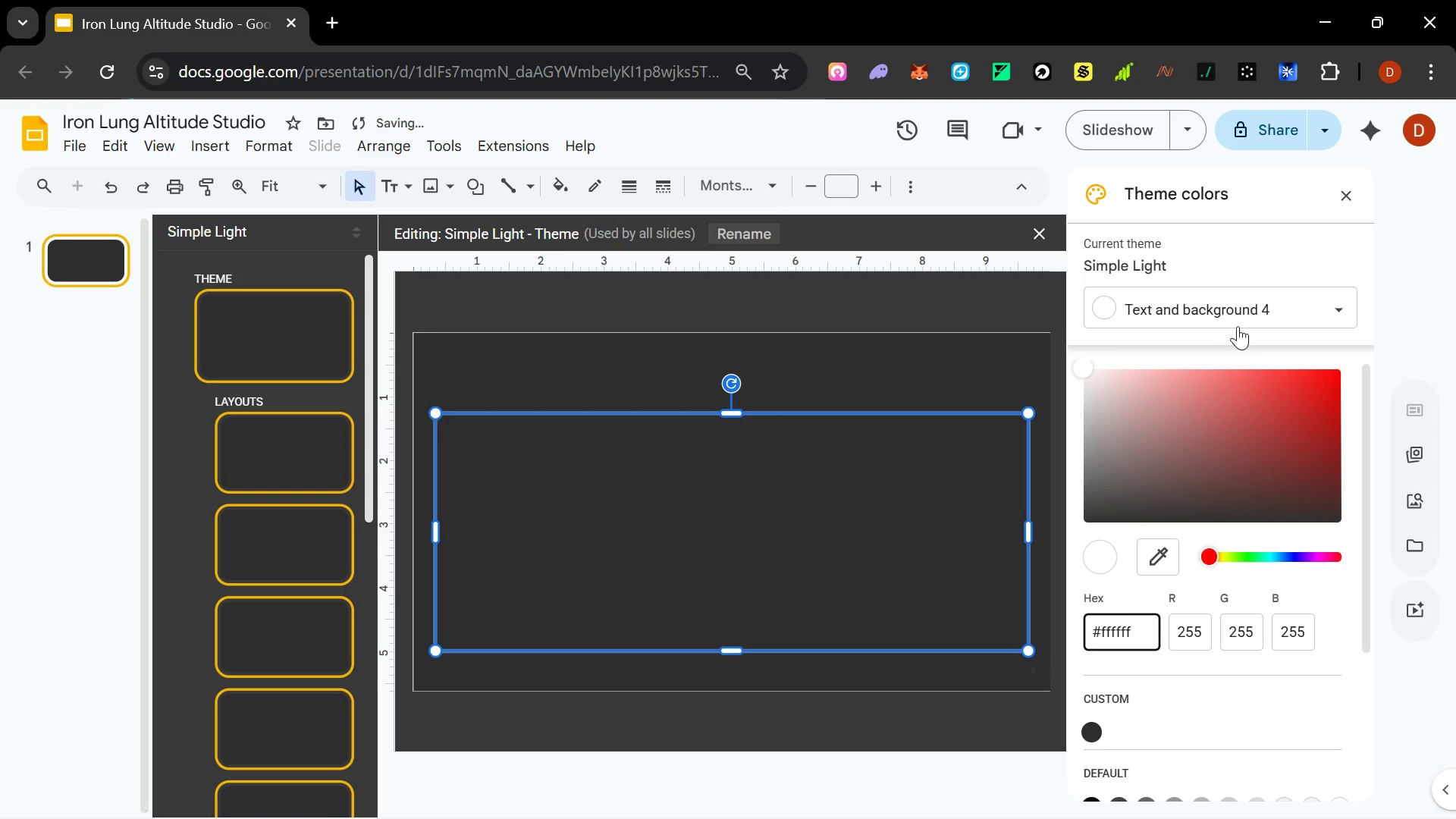 
left_click([1306, 252])
 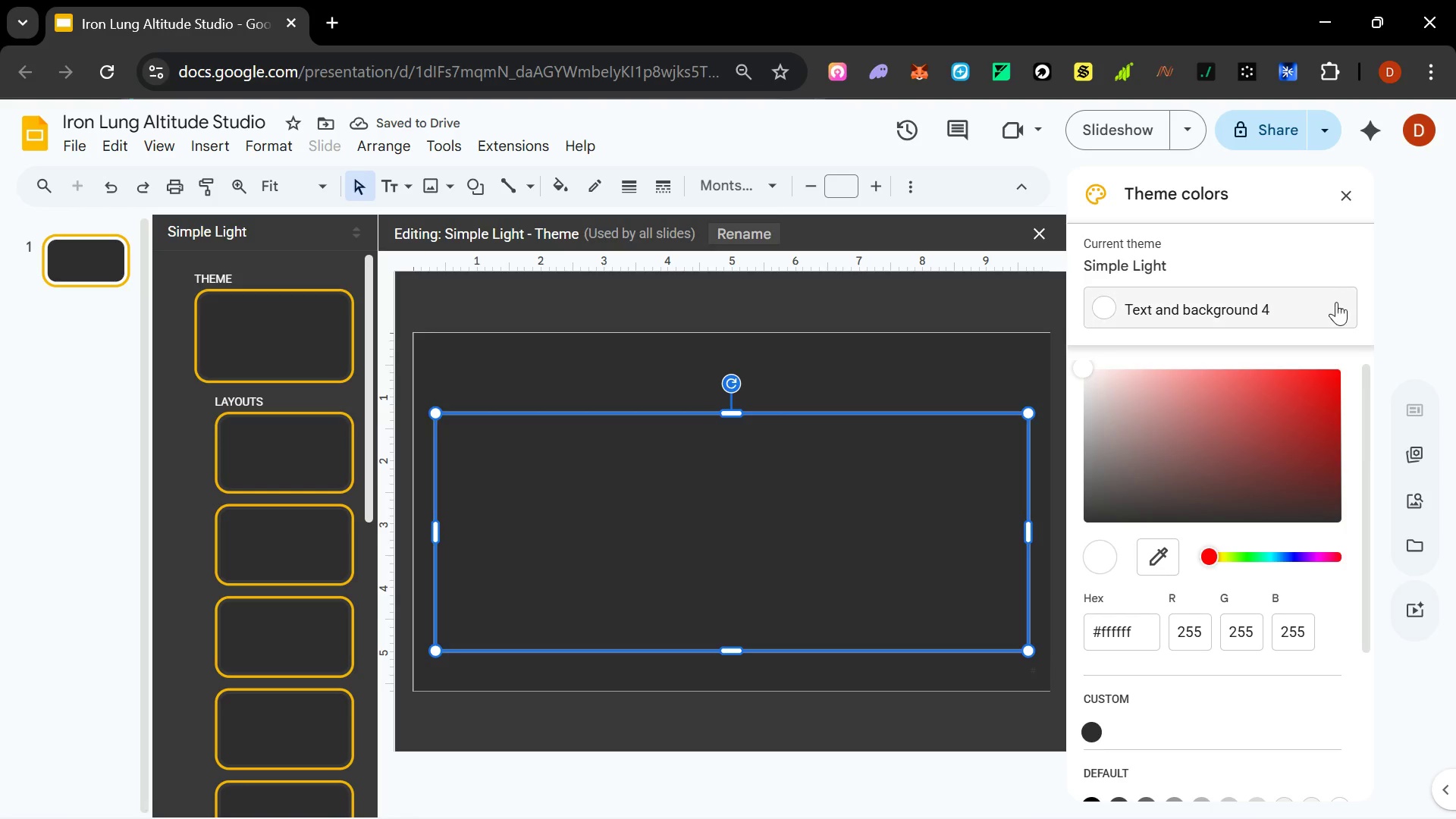 
left_click([1337, 305])
 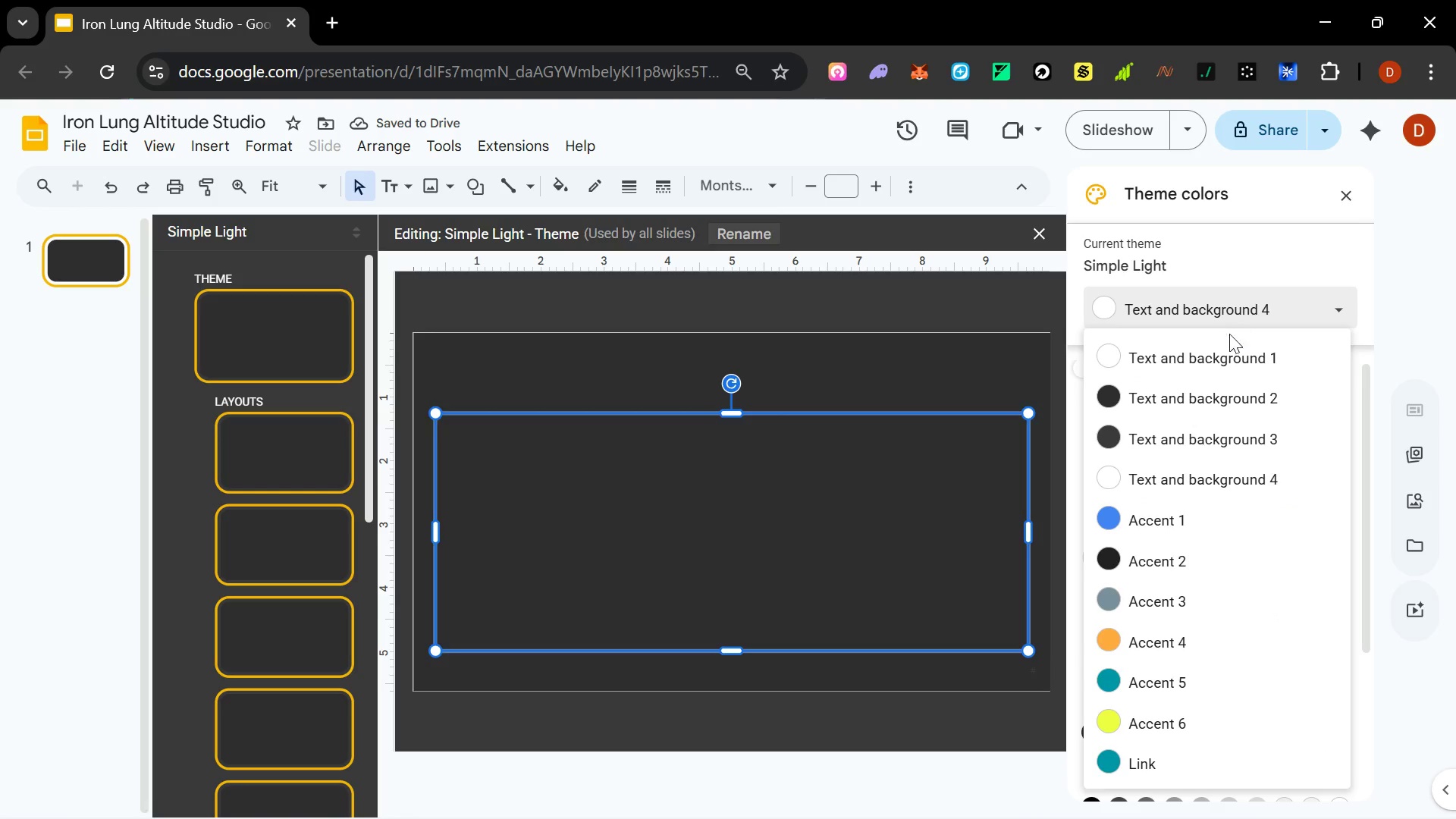 
left_click([1229, 344])
 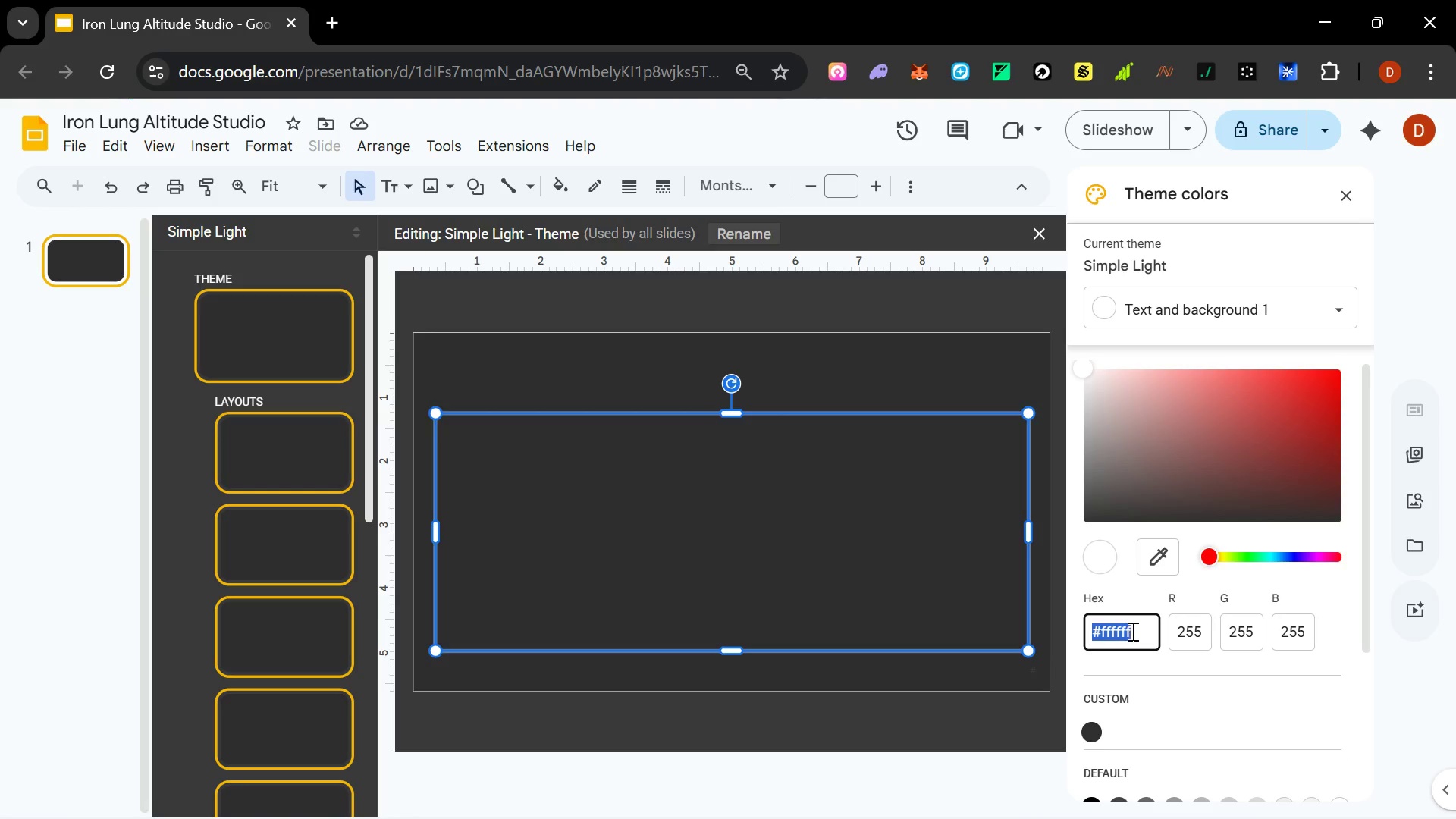 
left_click([1131, 632])
 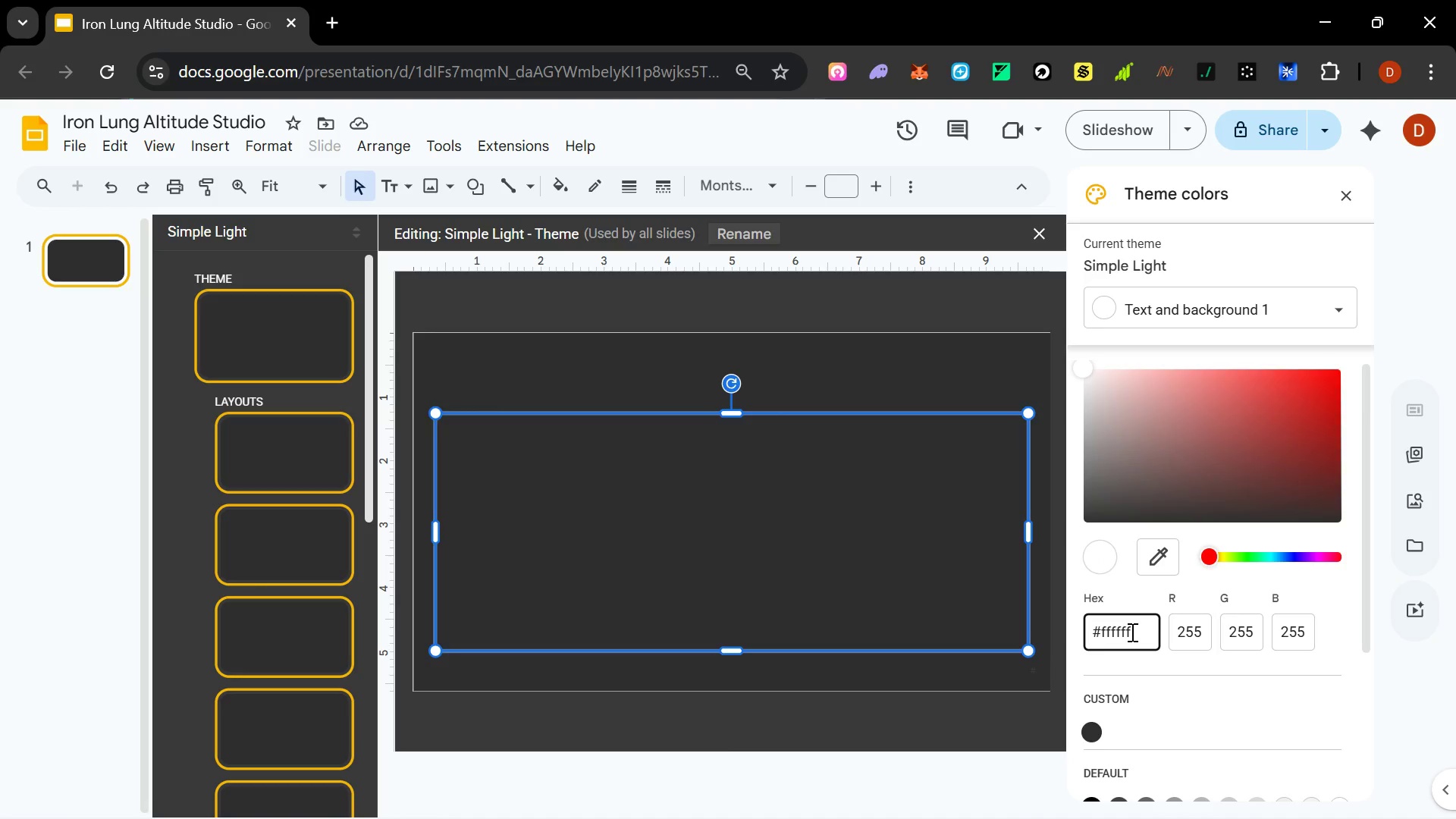 
key(Enter)
 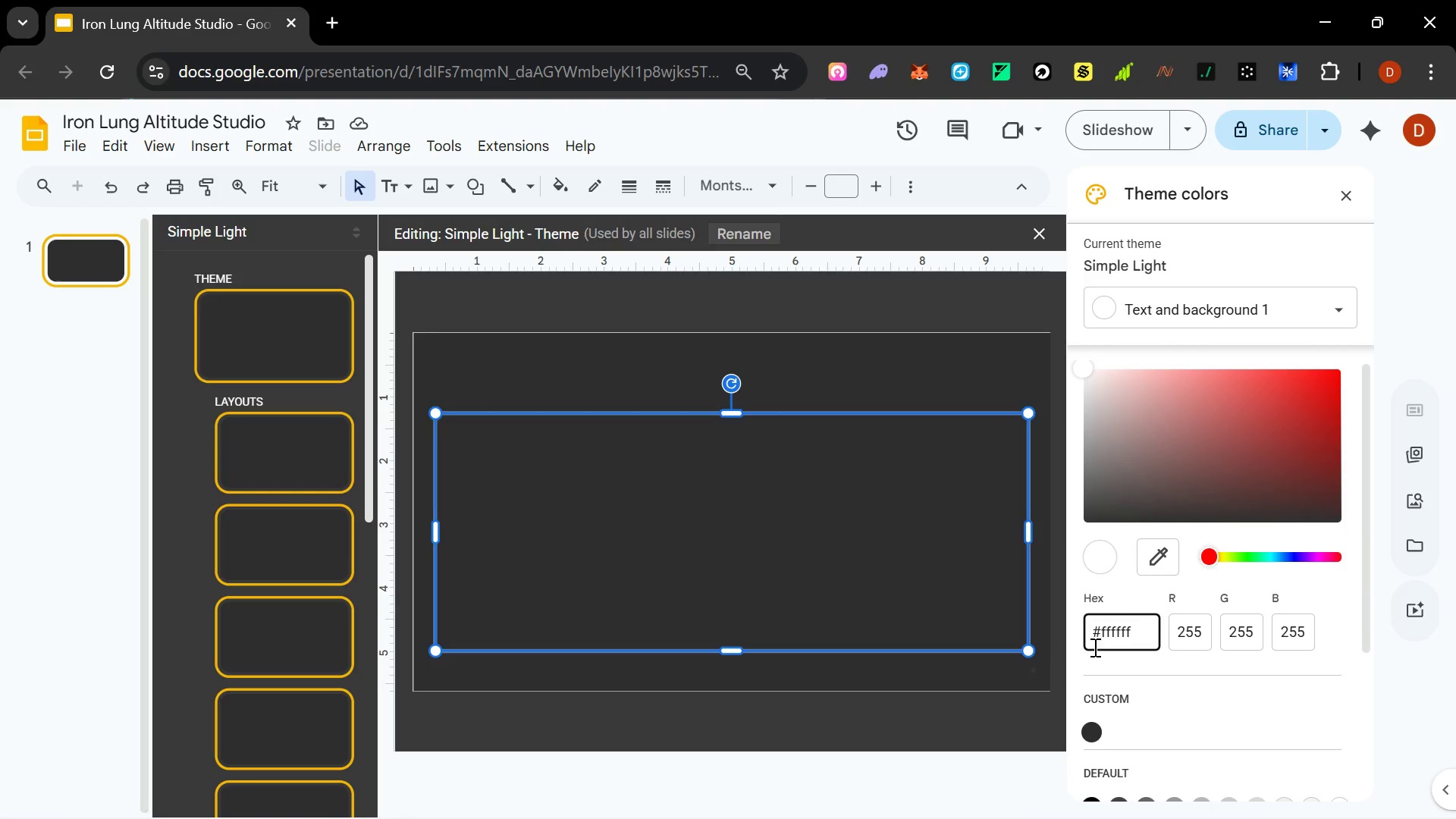 
left_click([899, 572])
 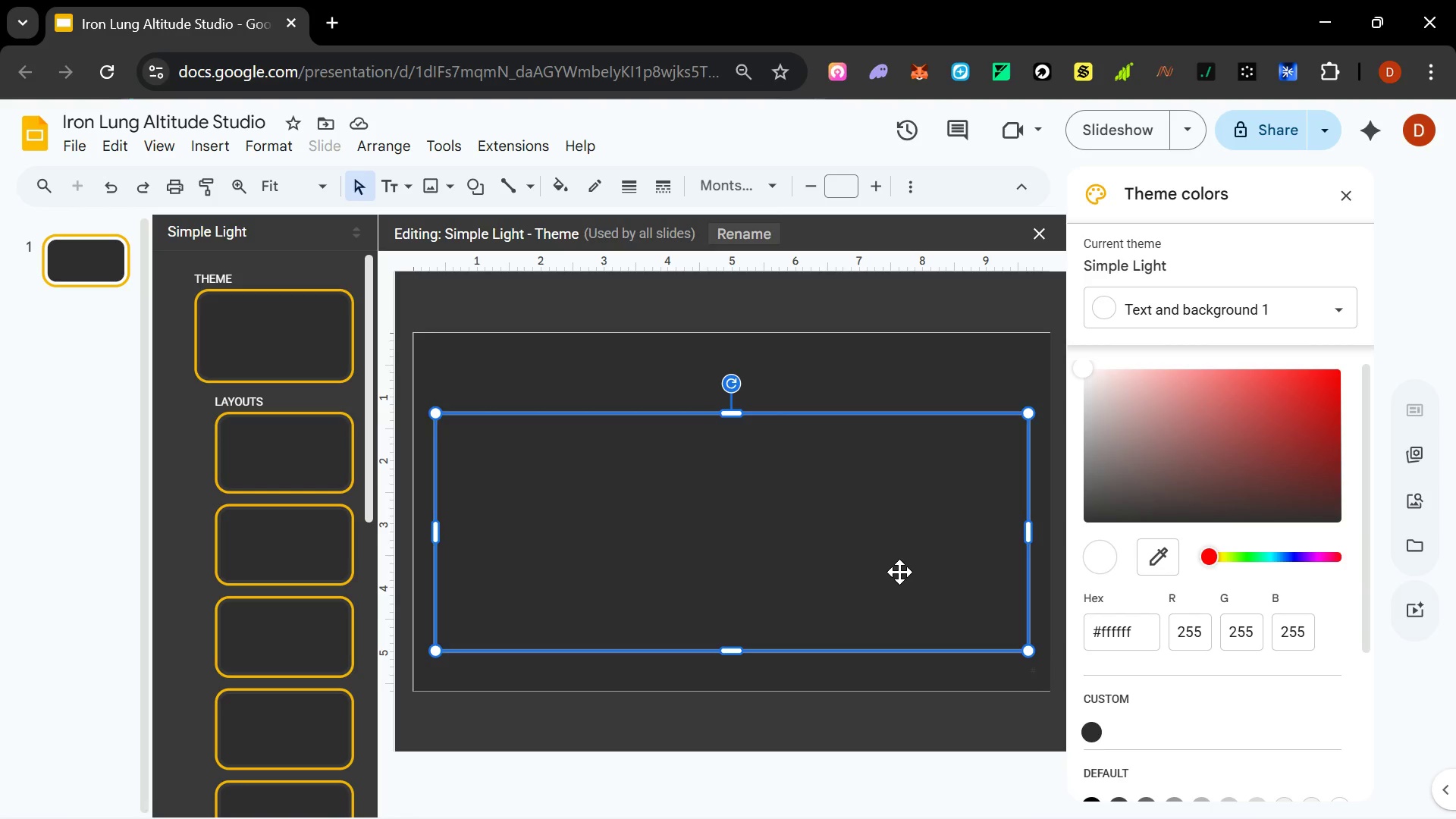 
key(Control+Z)
 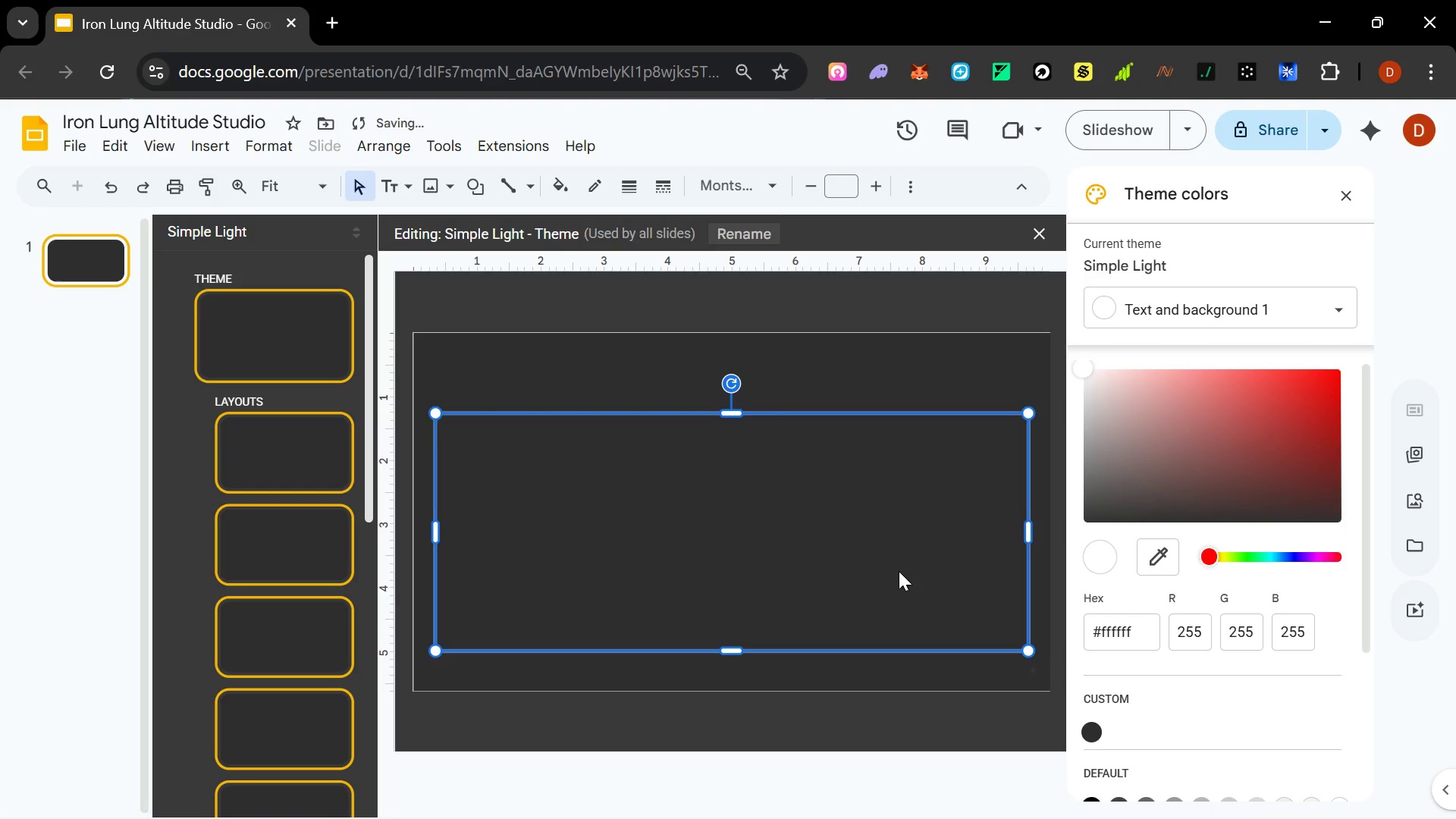 
key(Control+Z)
 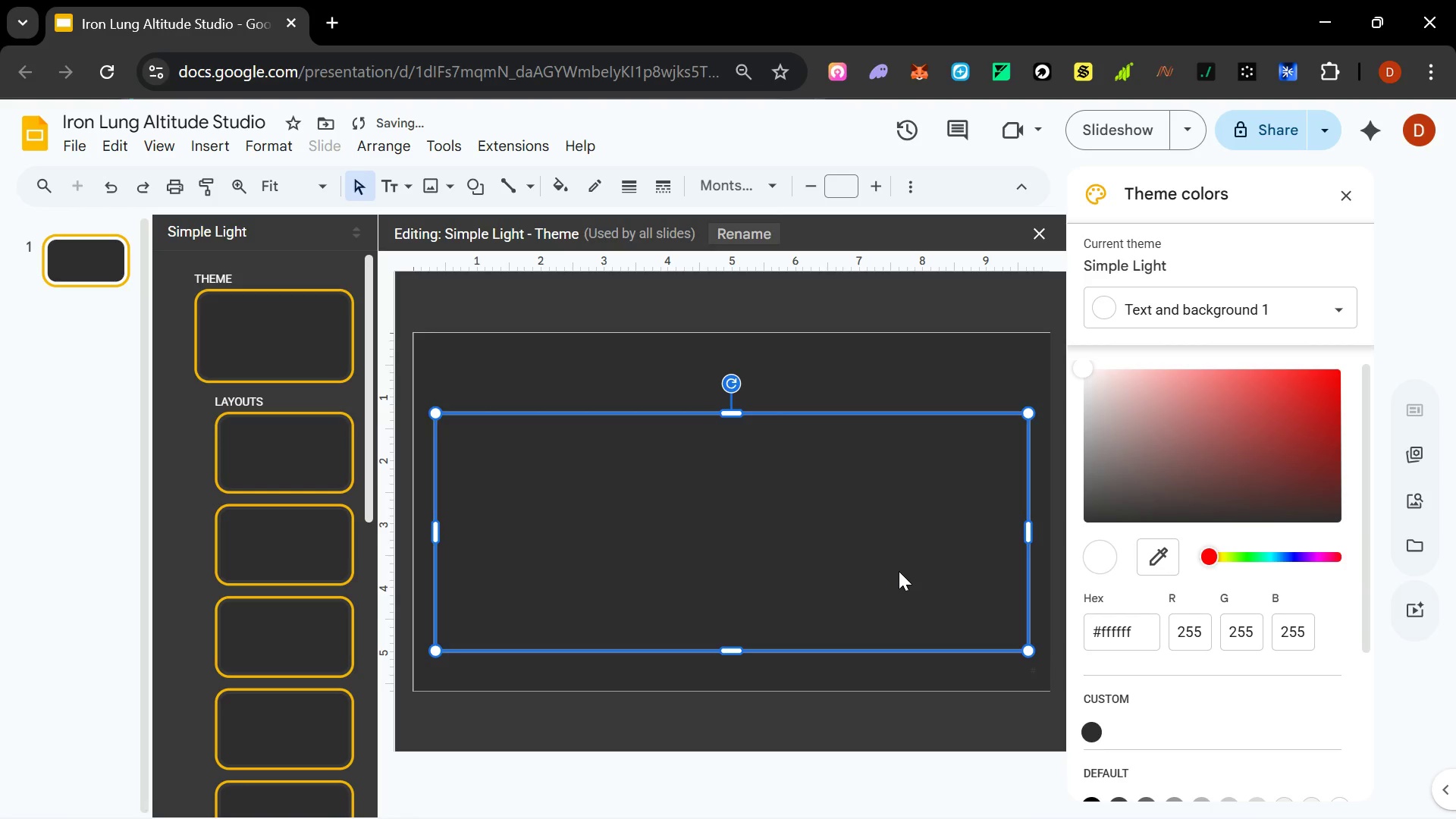 
key(Control+Z)
 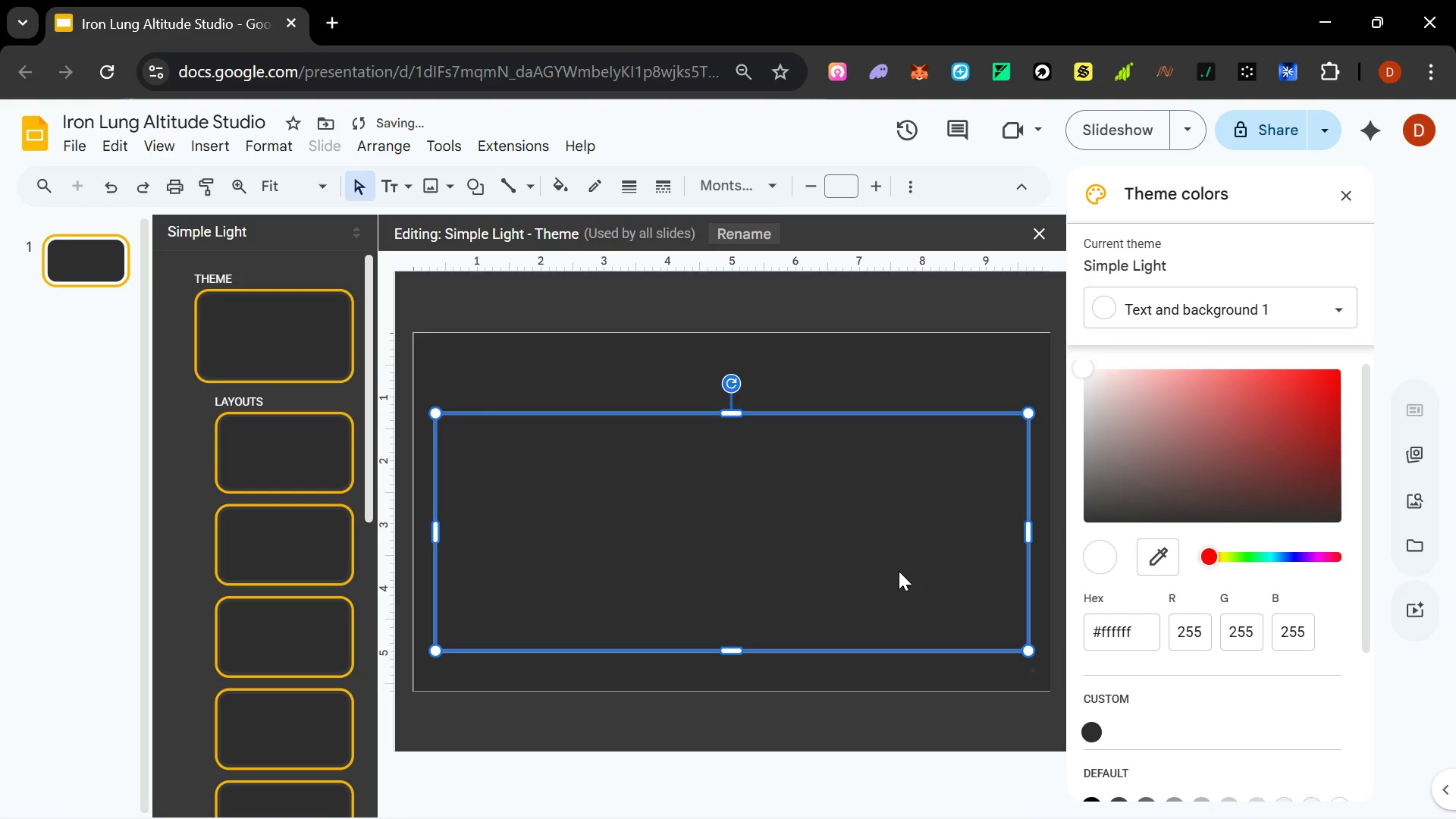 
key(Control+Z)
 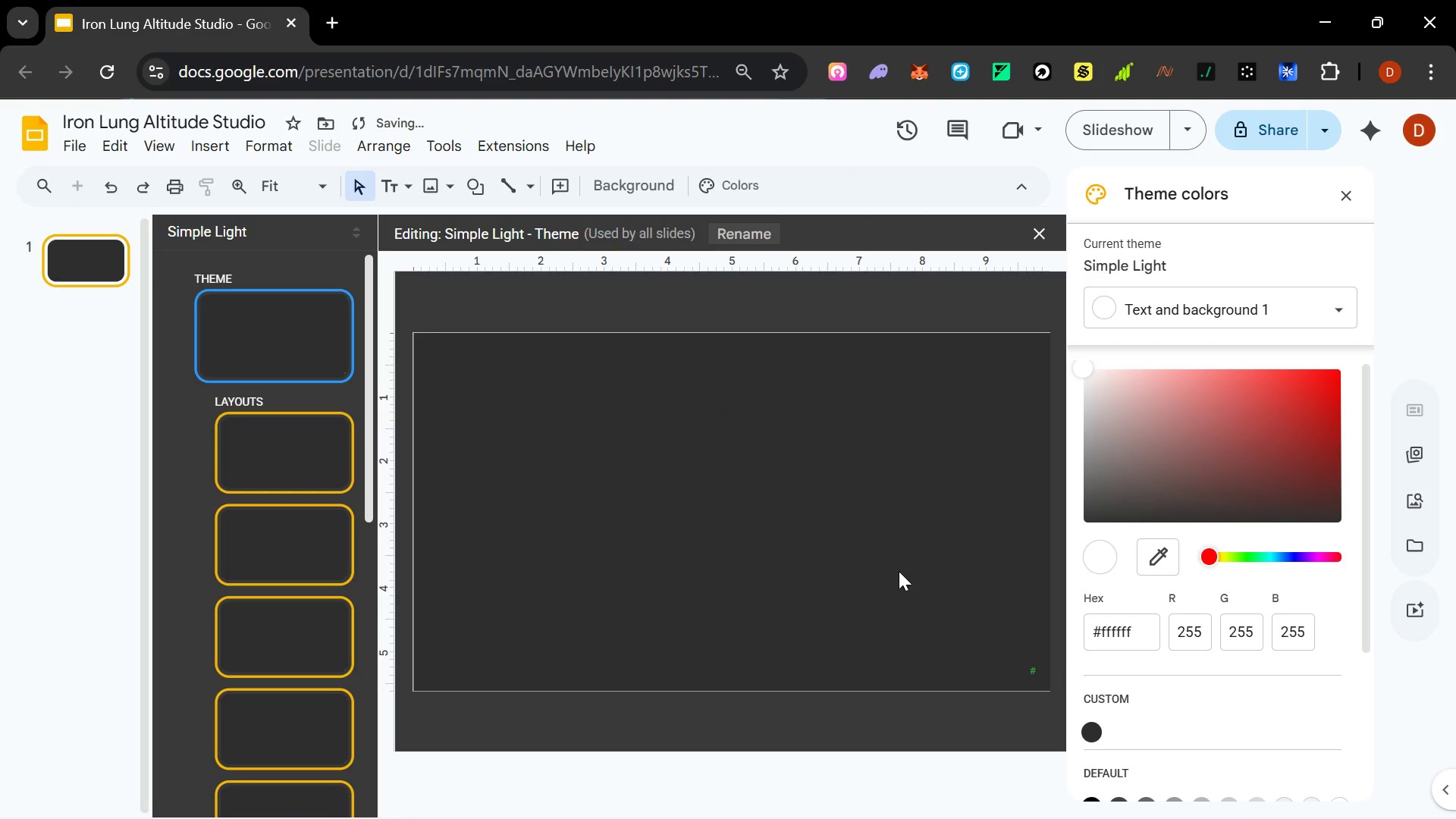 
key(Control+Z)
 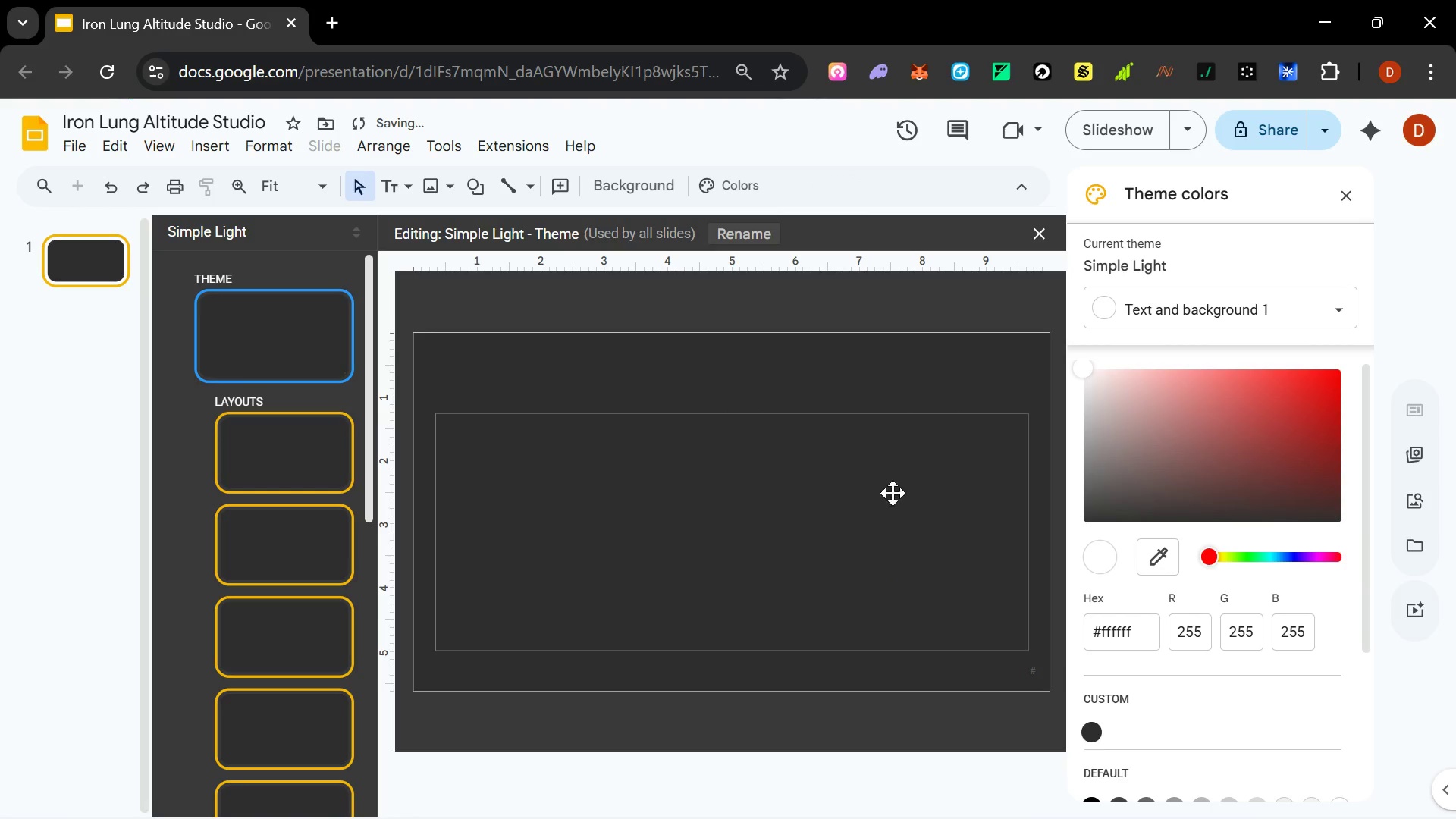 
key(Control+Z)
 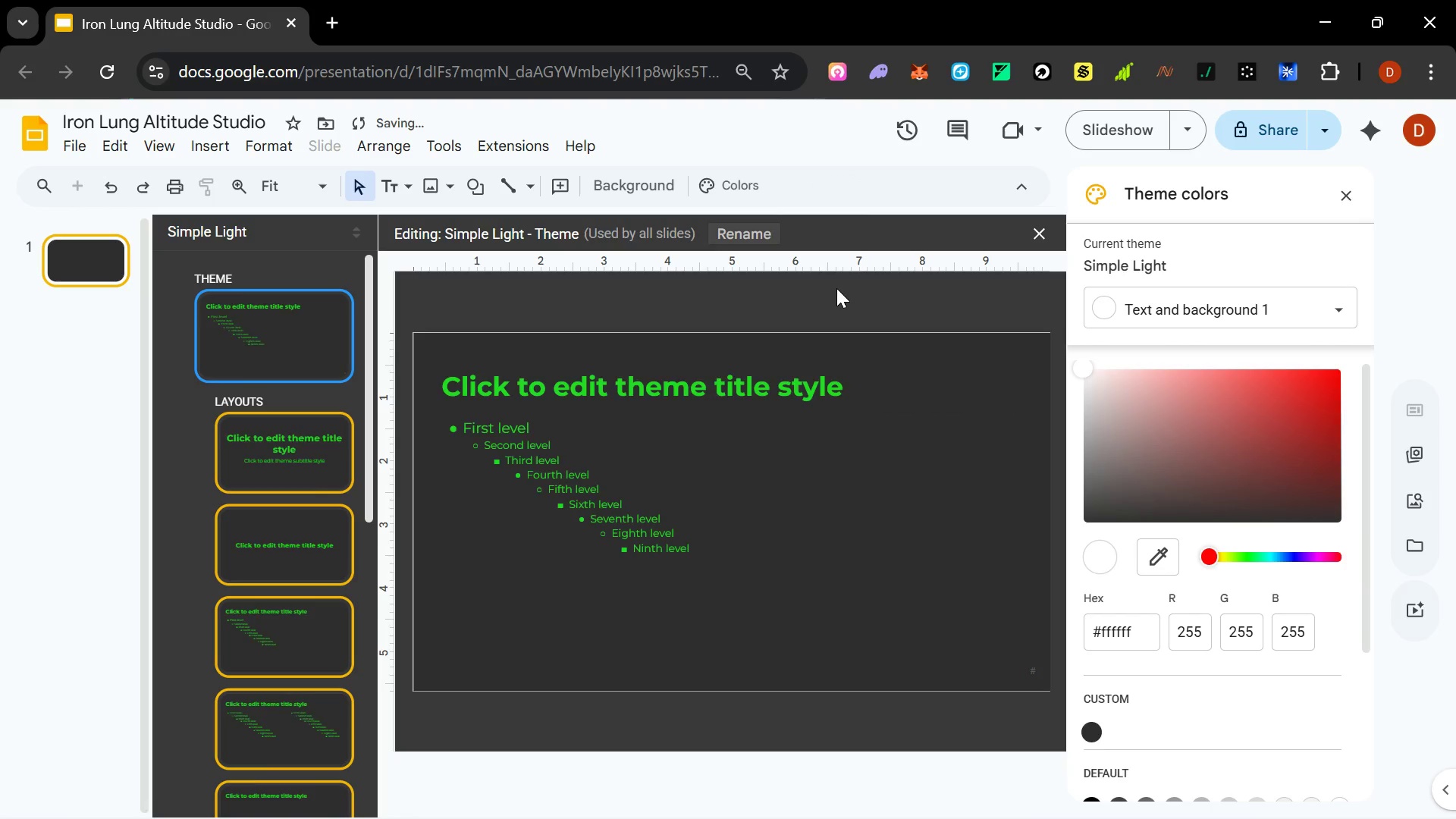 
key(Control+Z)
 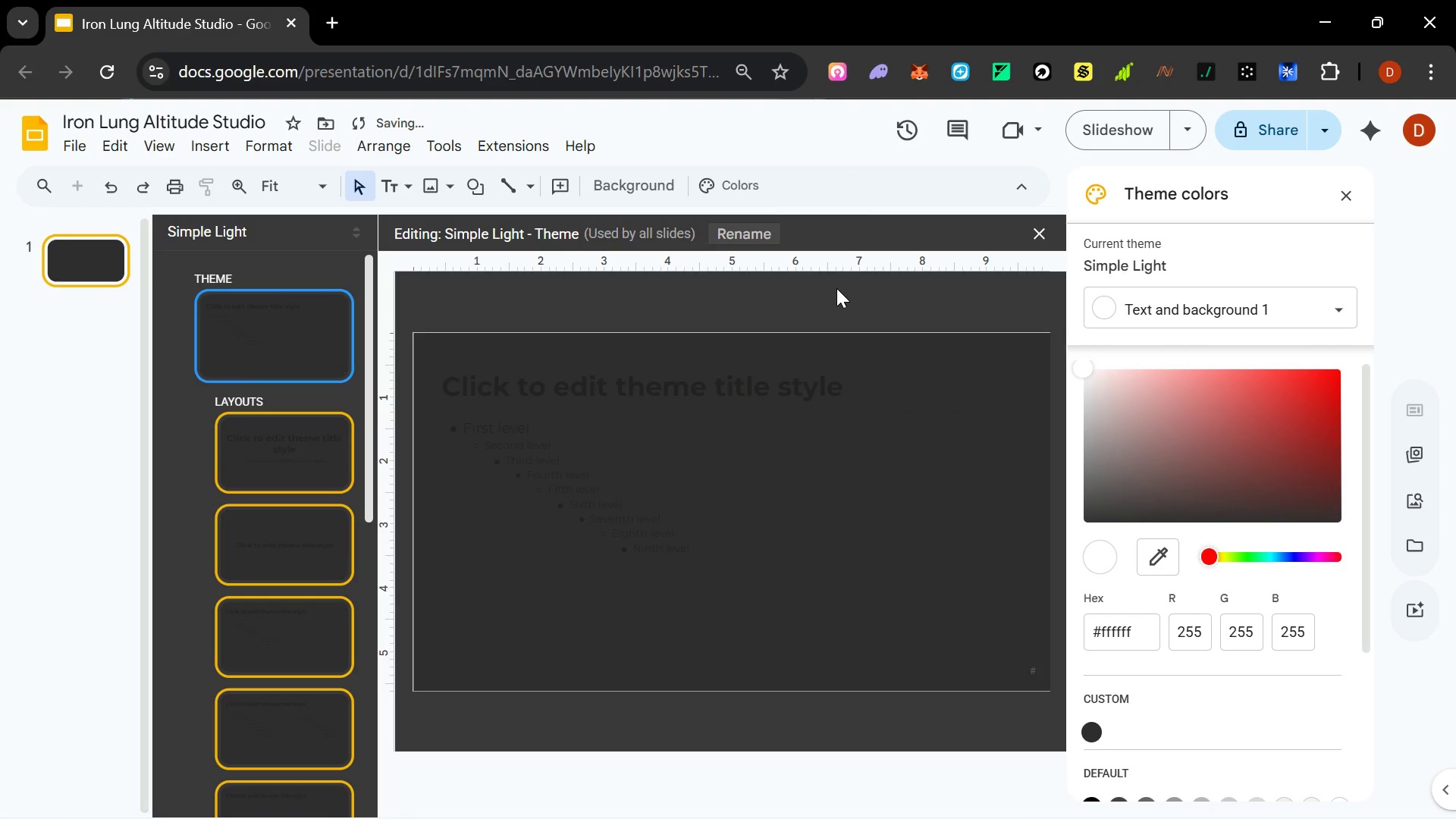 
key(Control+Z)
 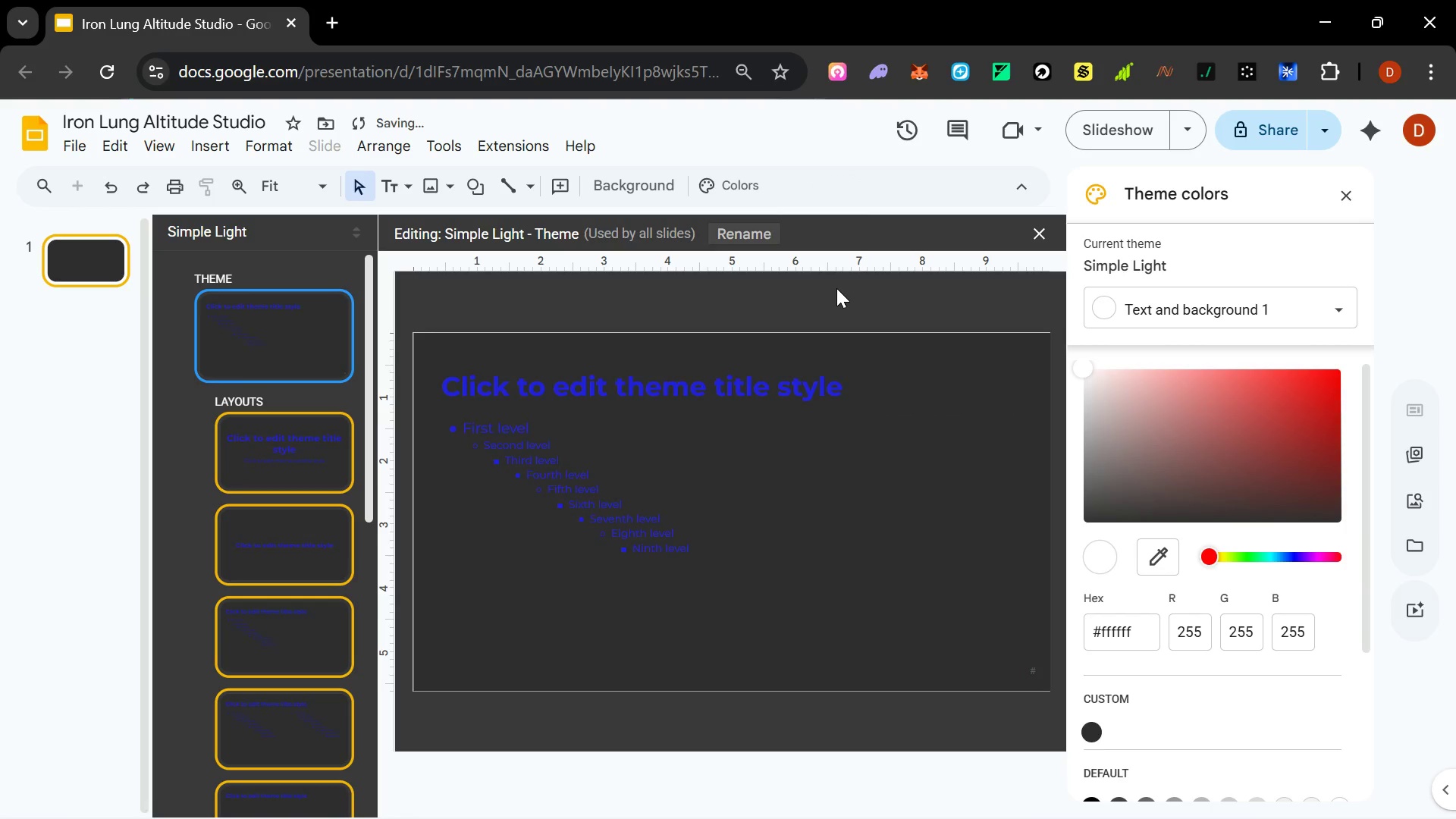 
key(Control+Z)
 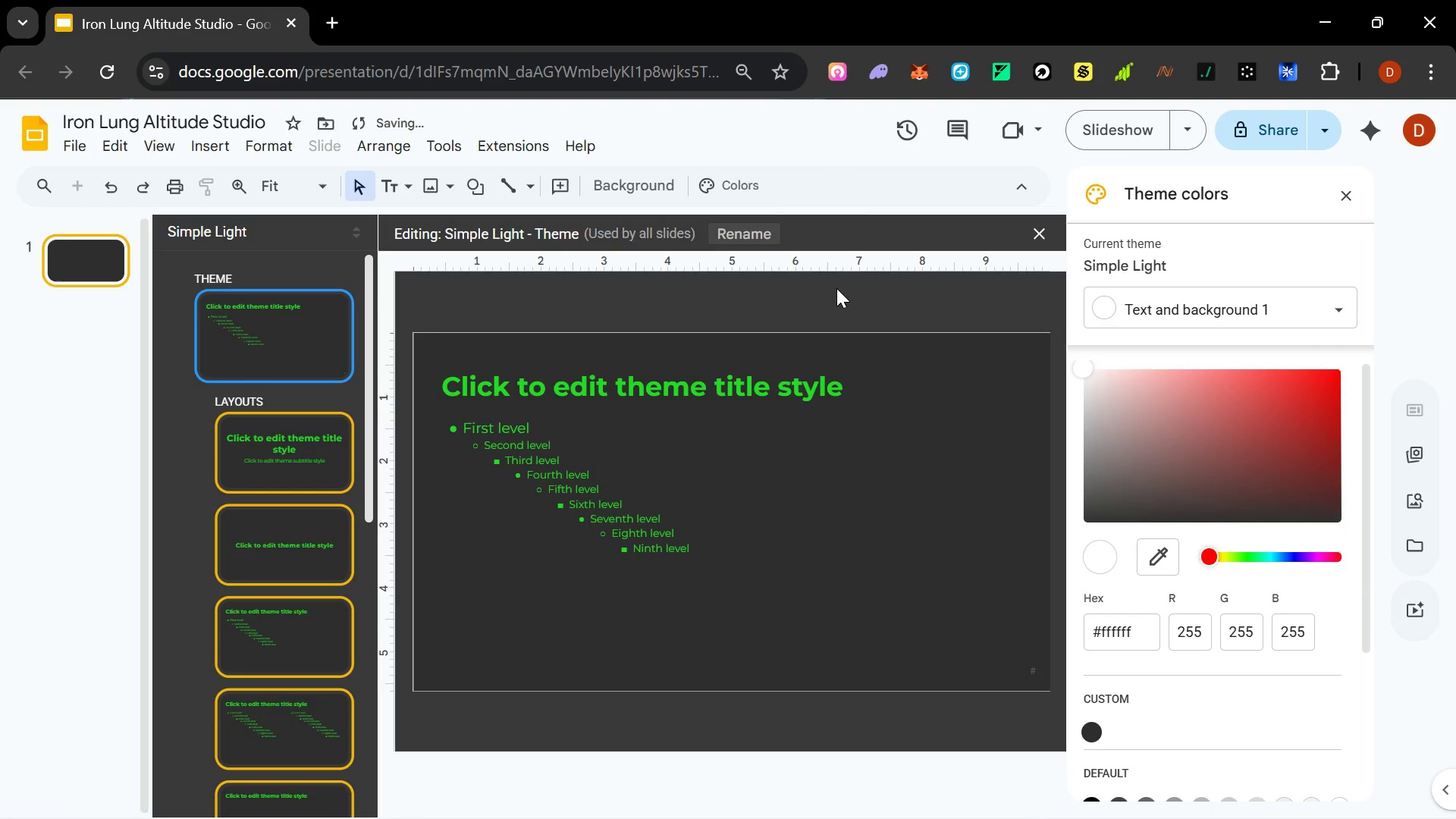 
key(Control+Z)
 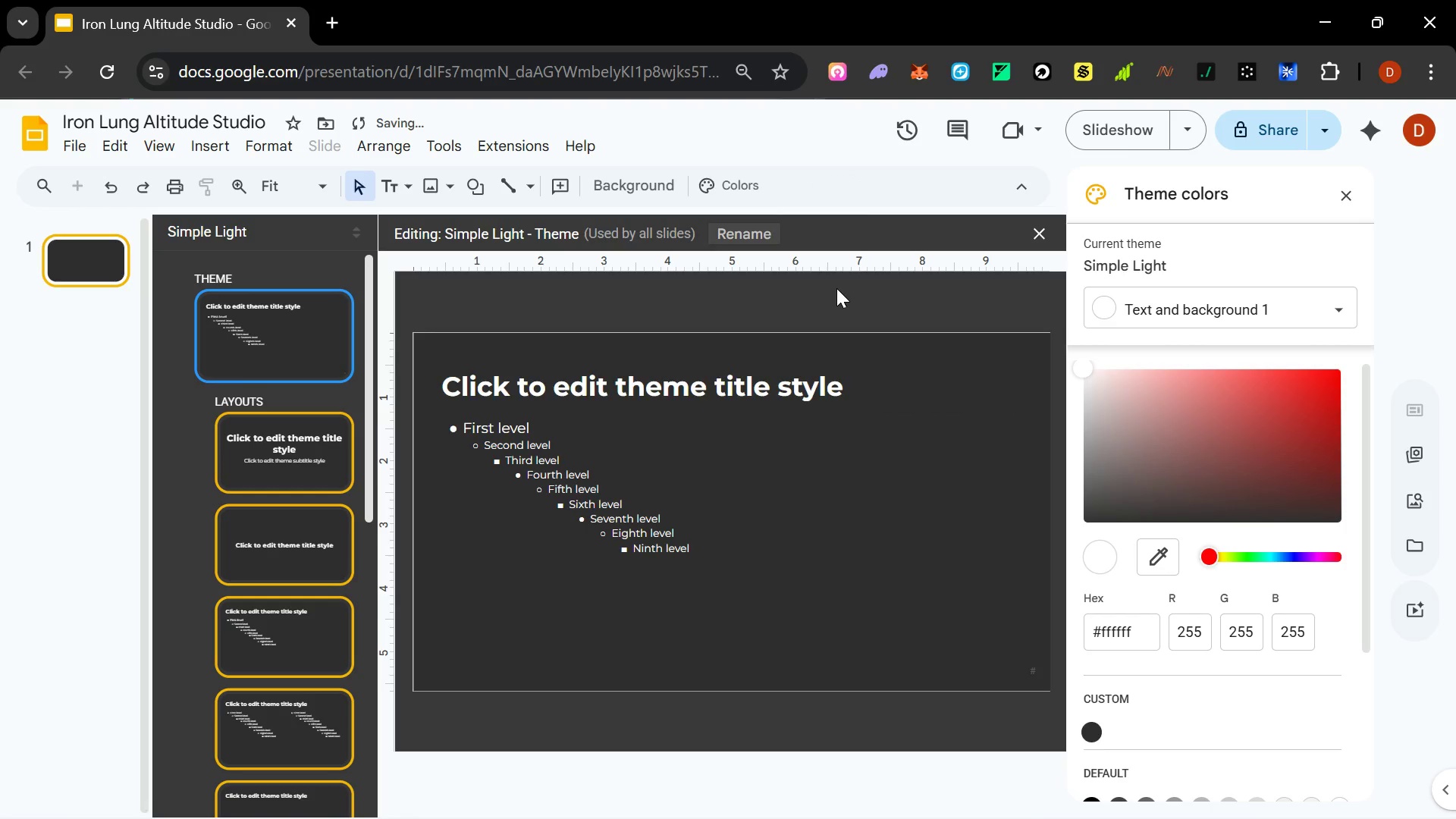 
key(Control+Z)
 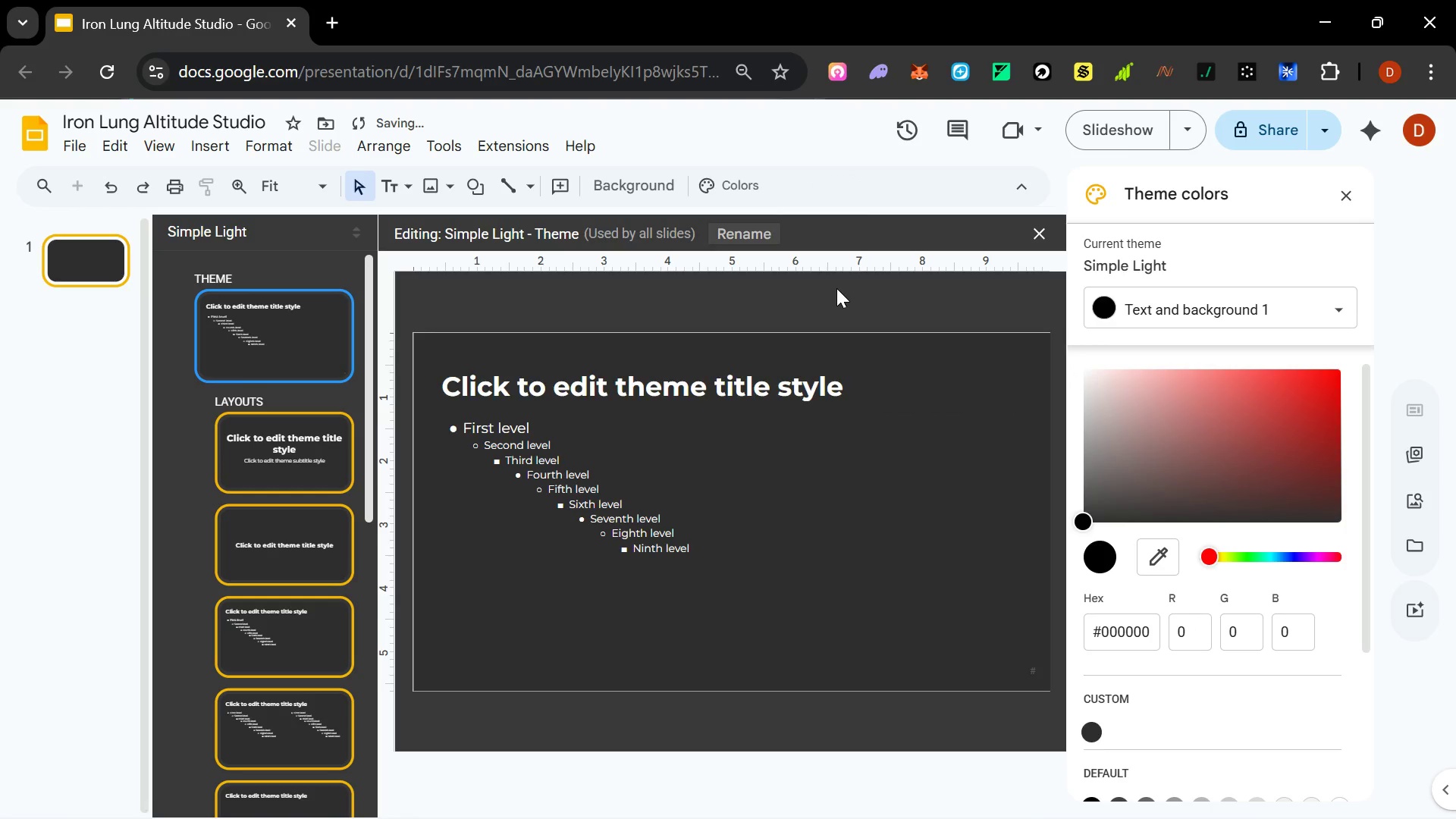 
key(Control+Z)
 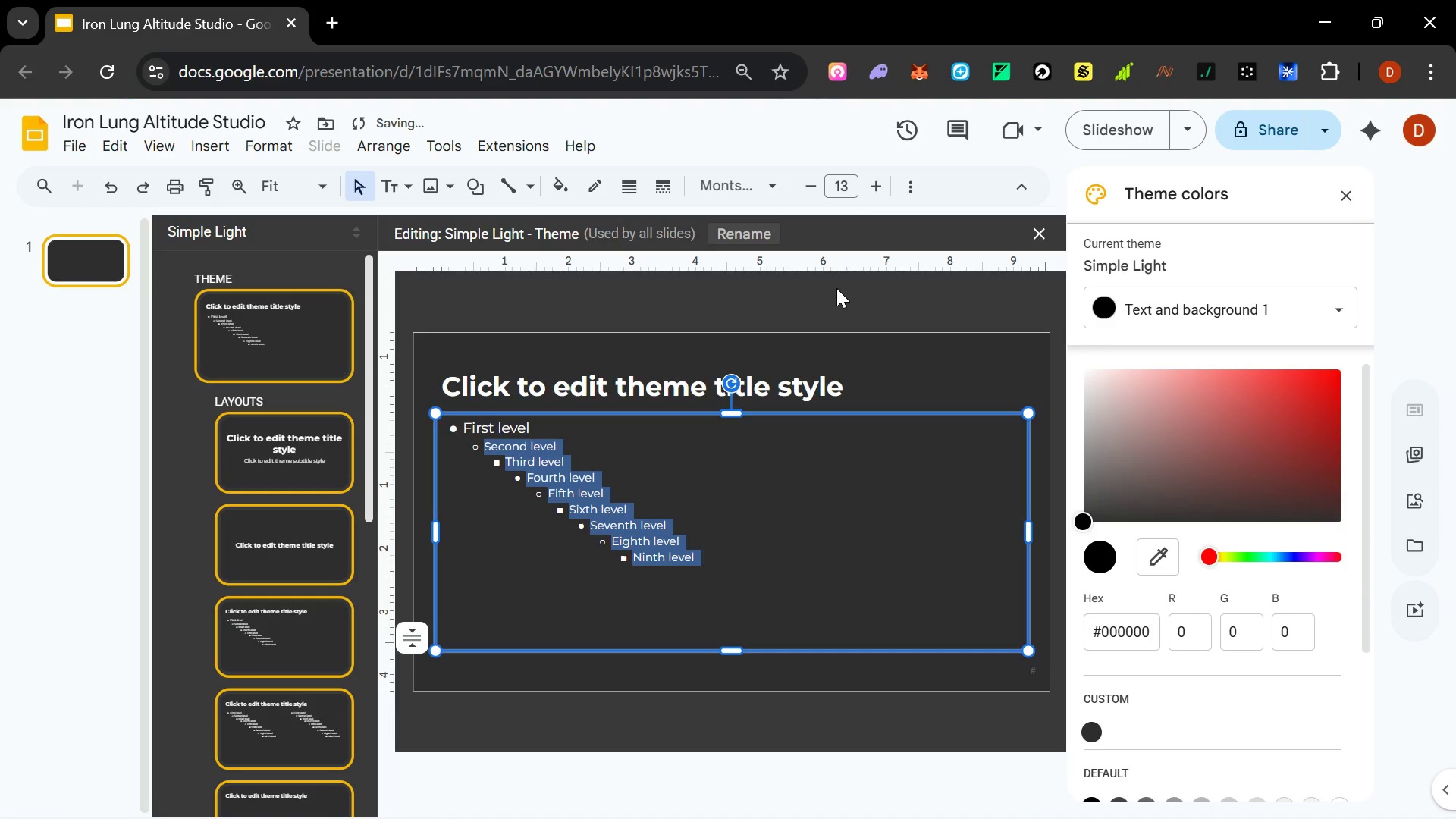 
key(Control+Z)
 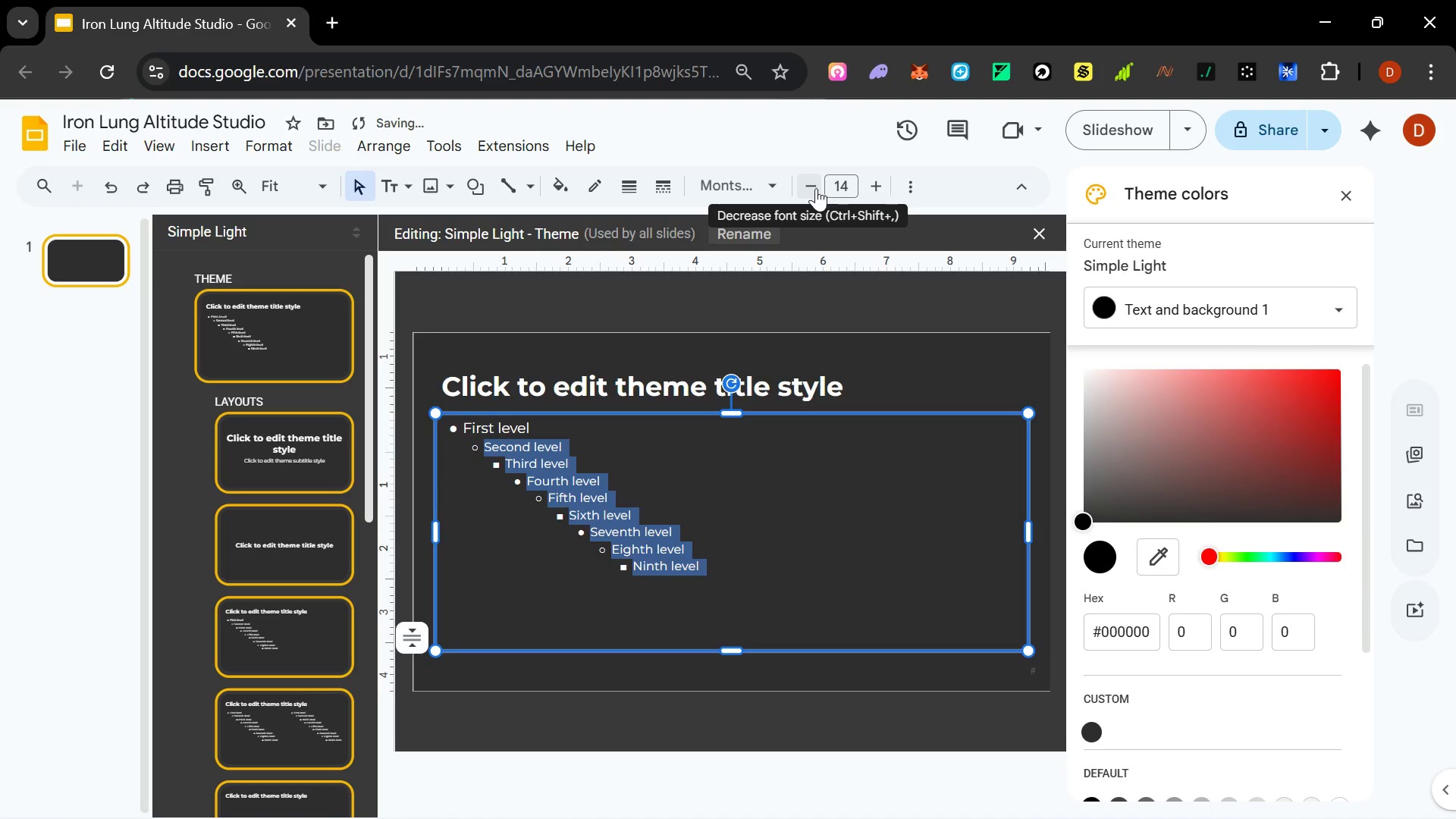 
left_click([811, 190])
 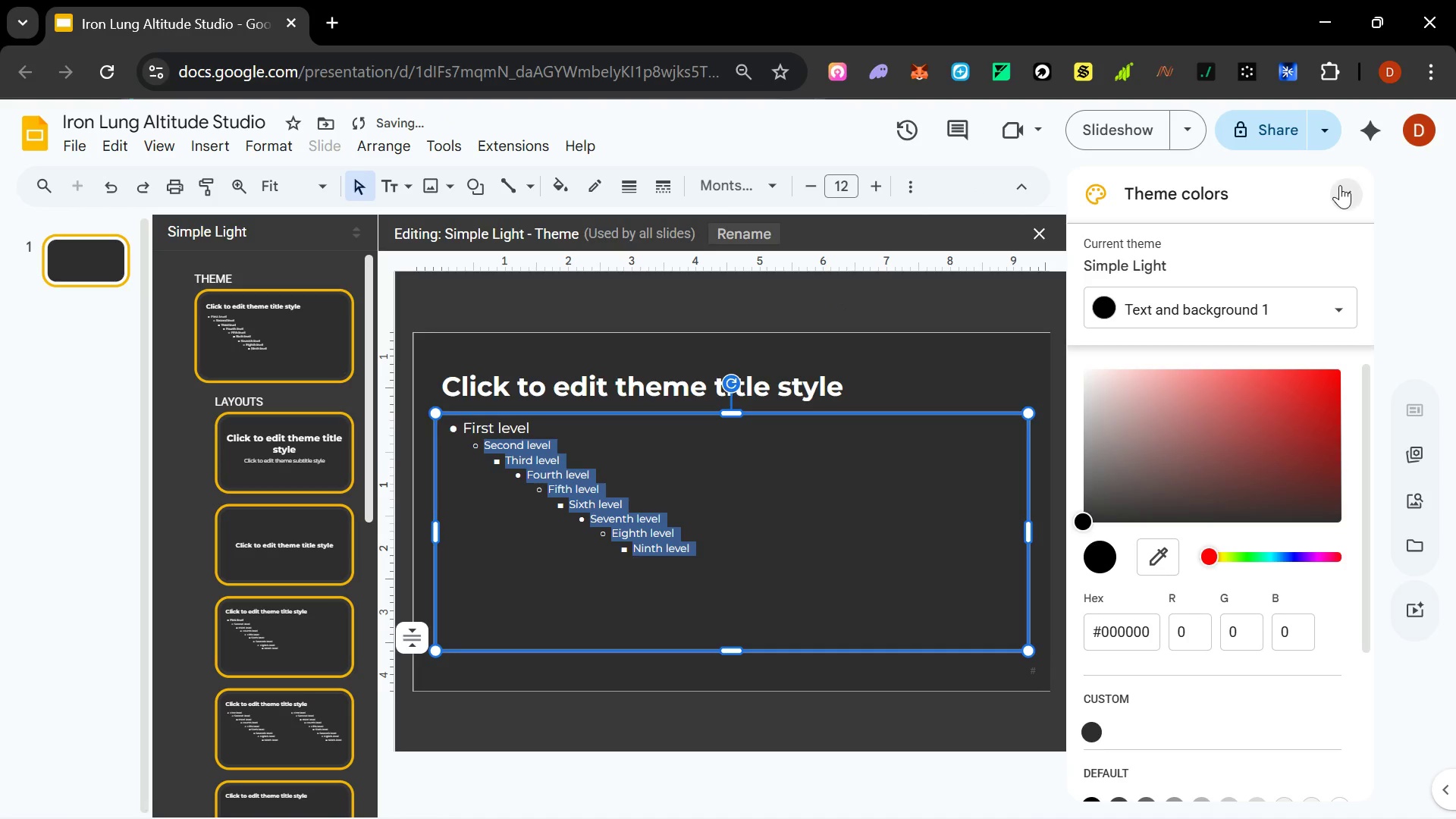 
left_click([1344, 189])
 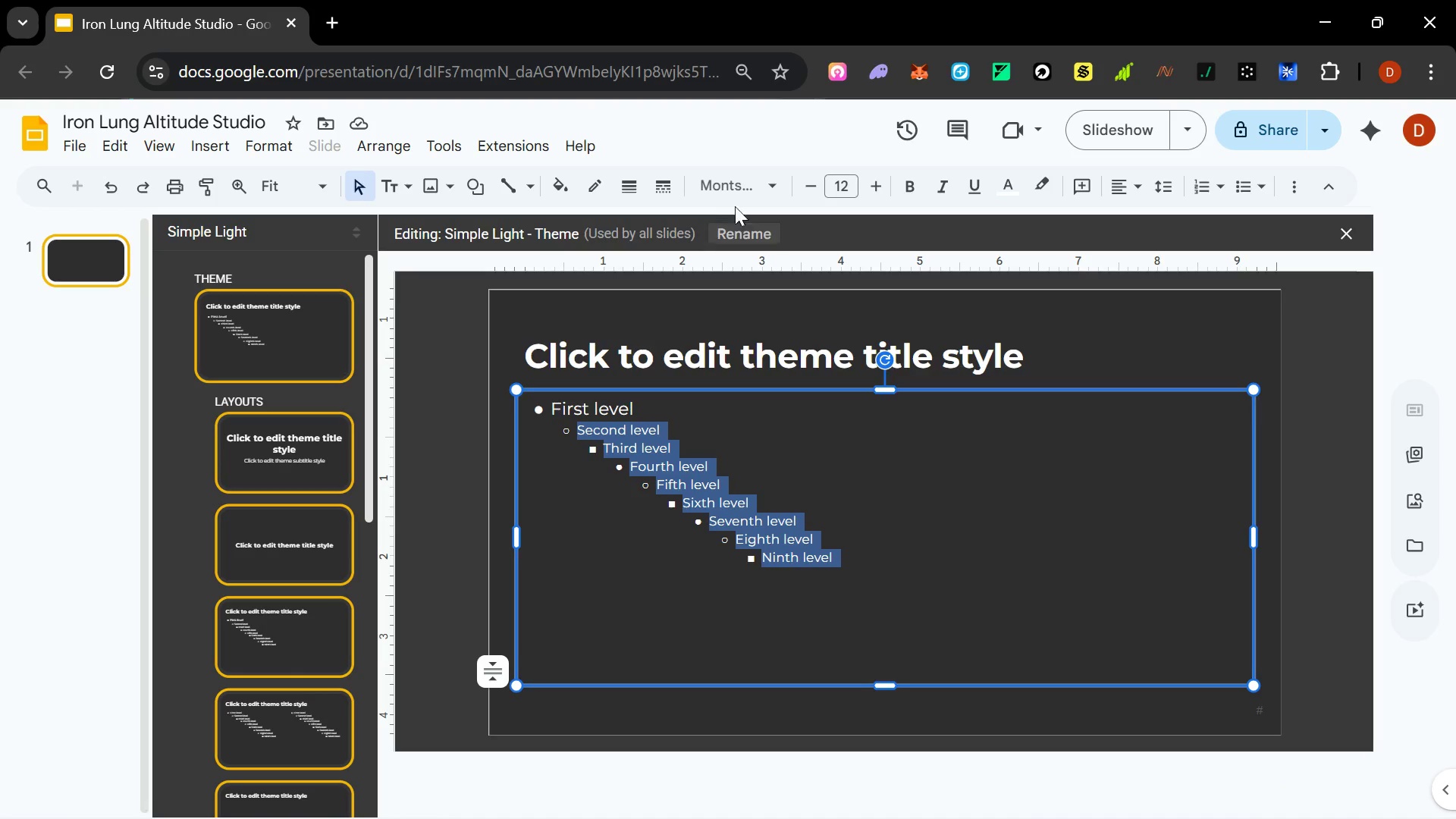 
wait(6.83)
 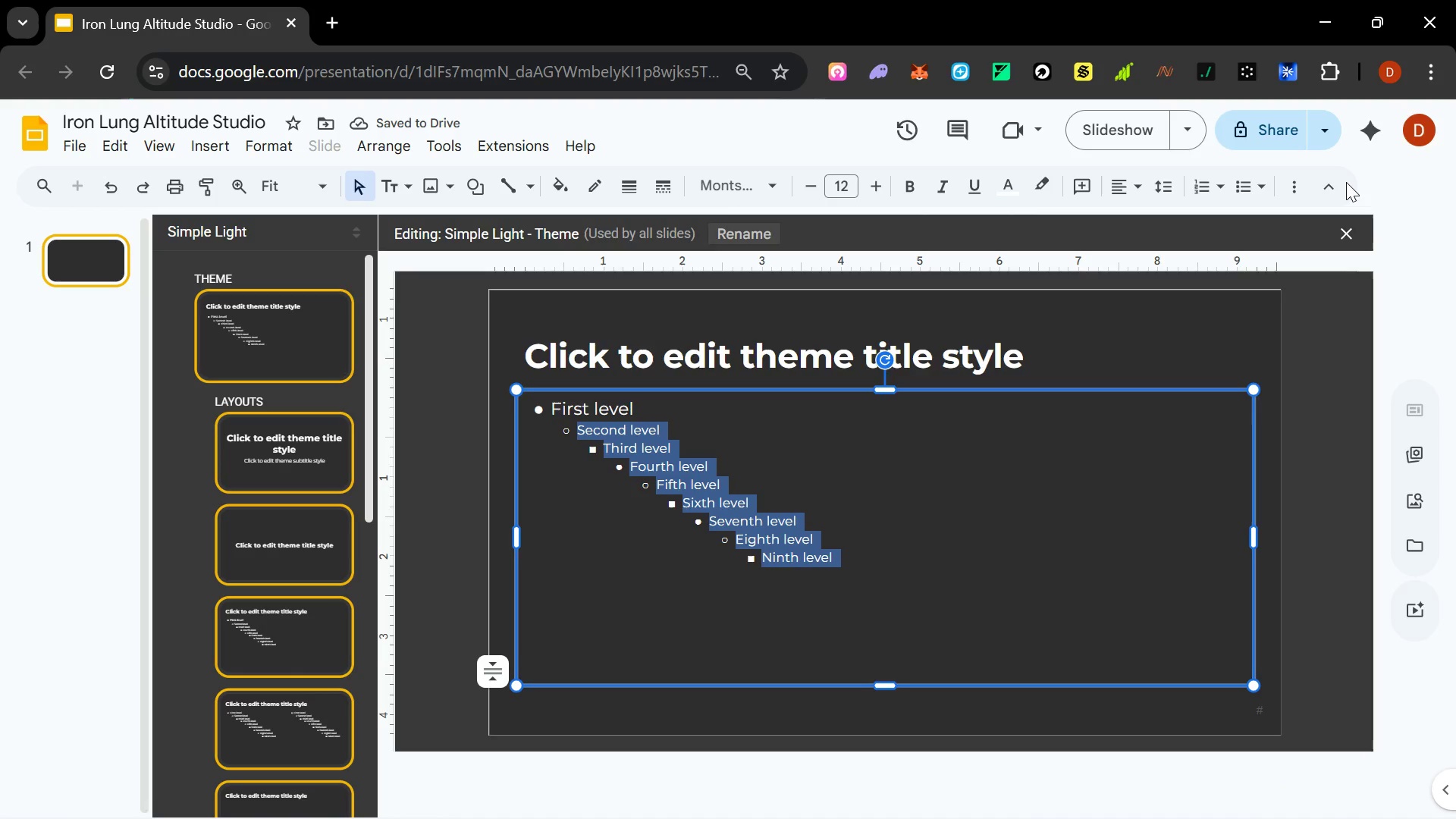 
left_click([1265, 228])
 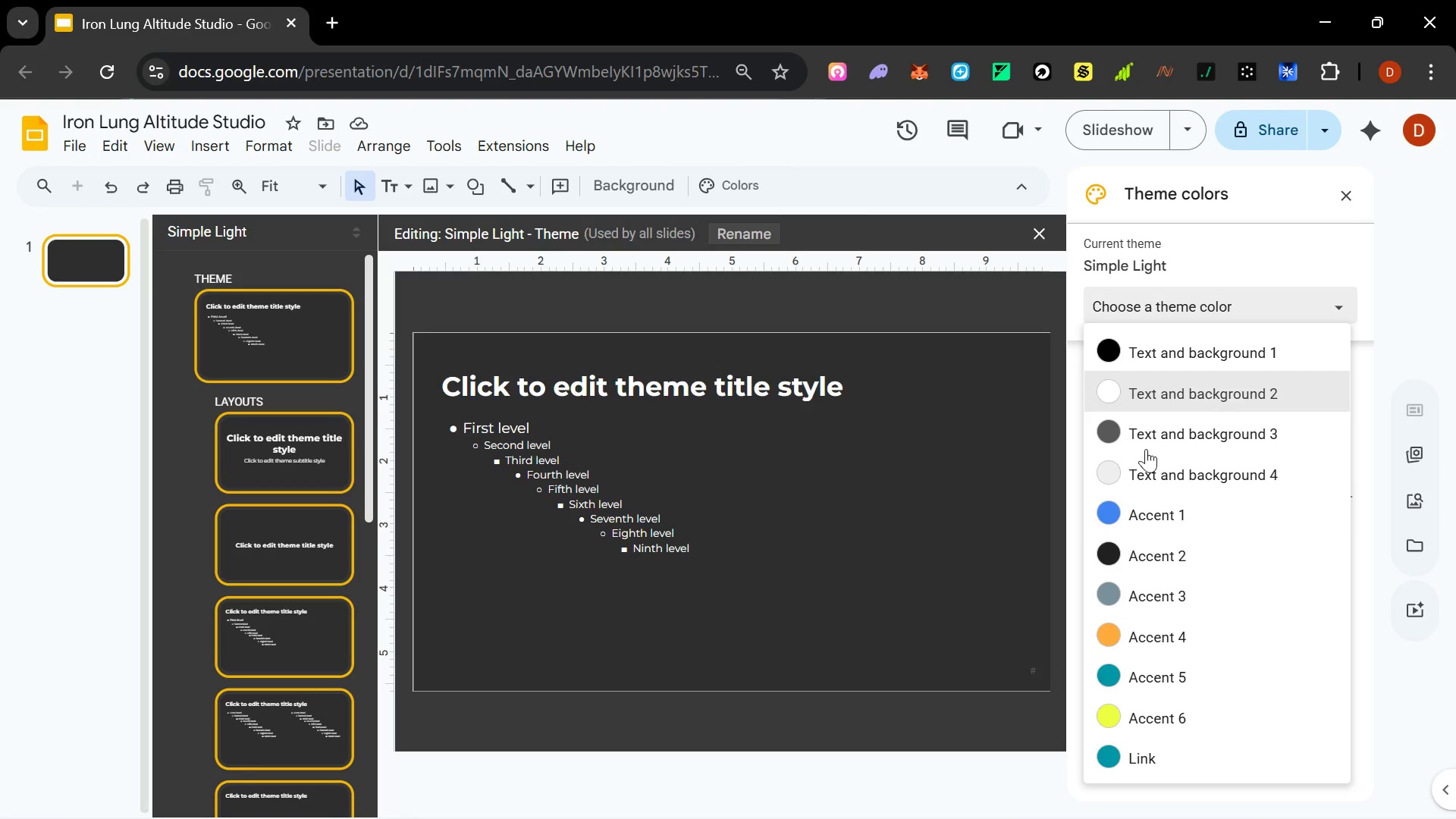 
left_click([1155, 519])
 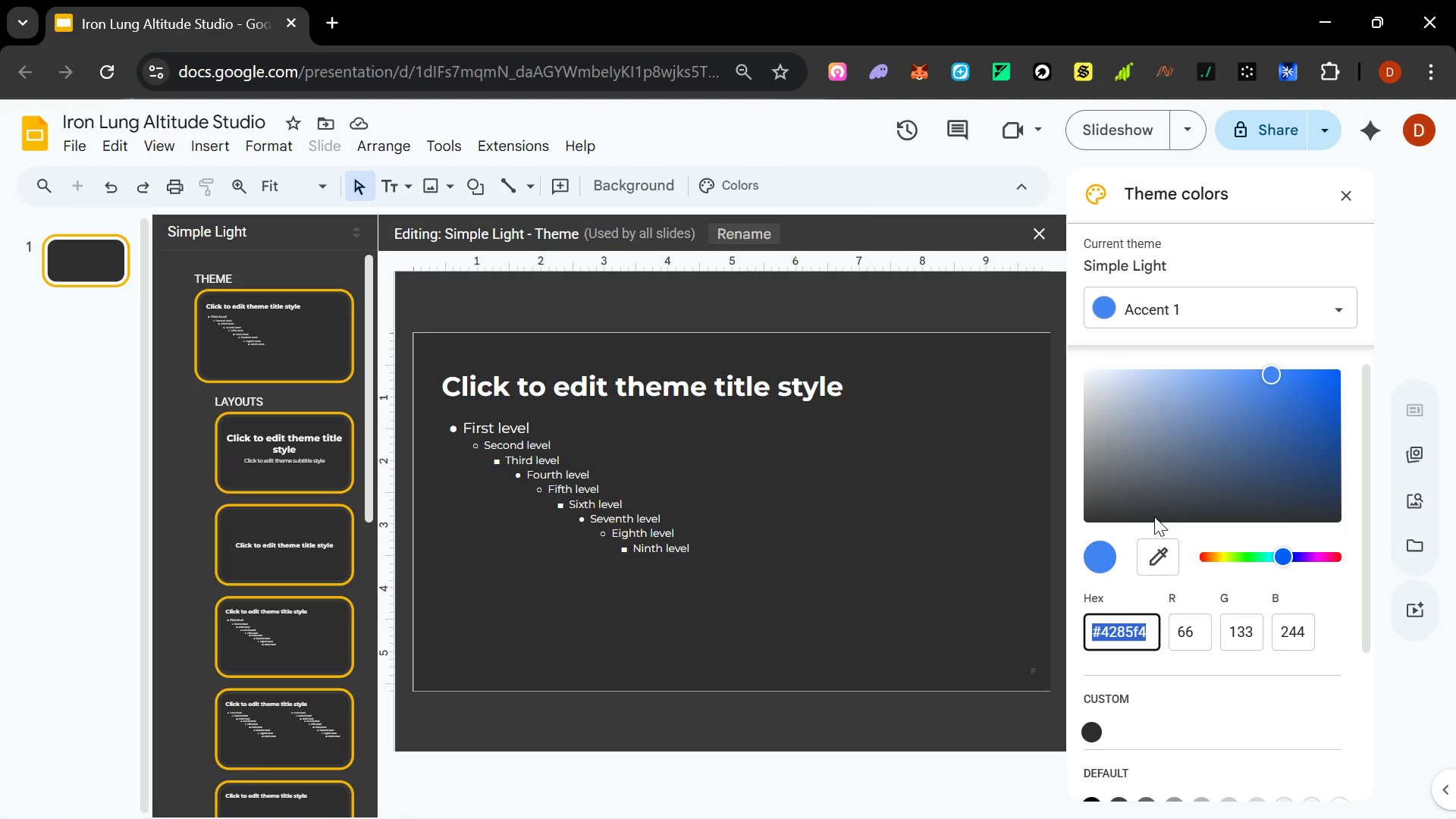 
type(004)
key(Backspace)
type(d4)
 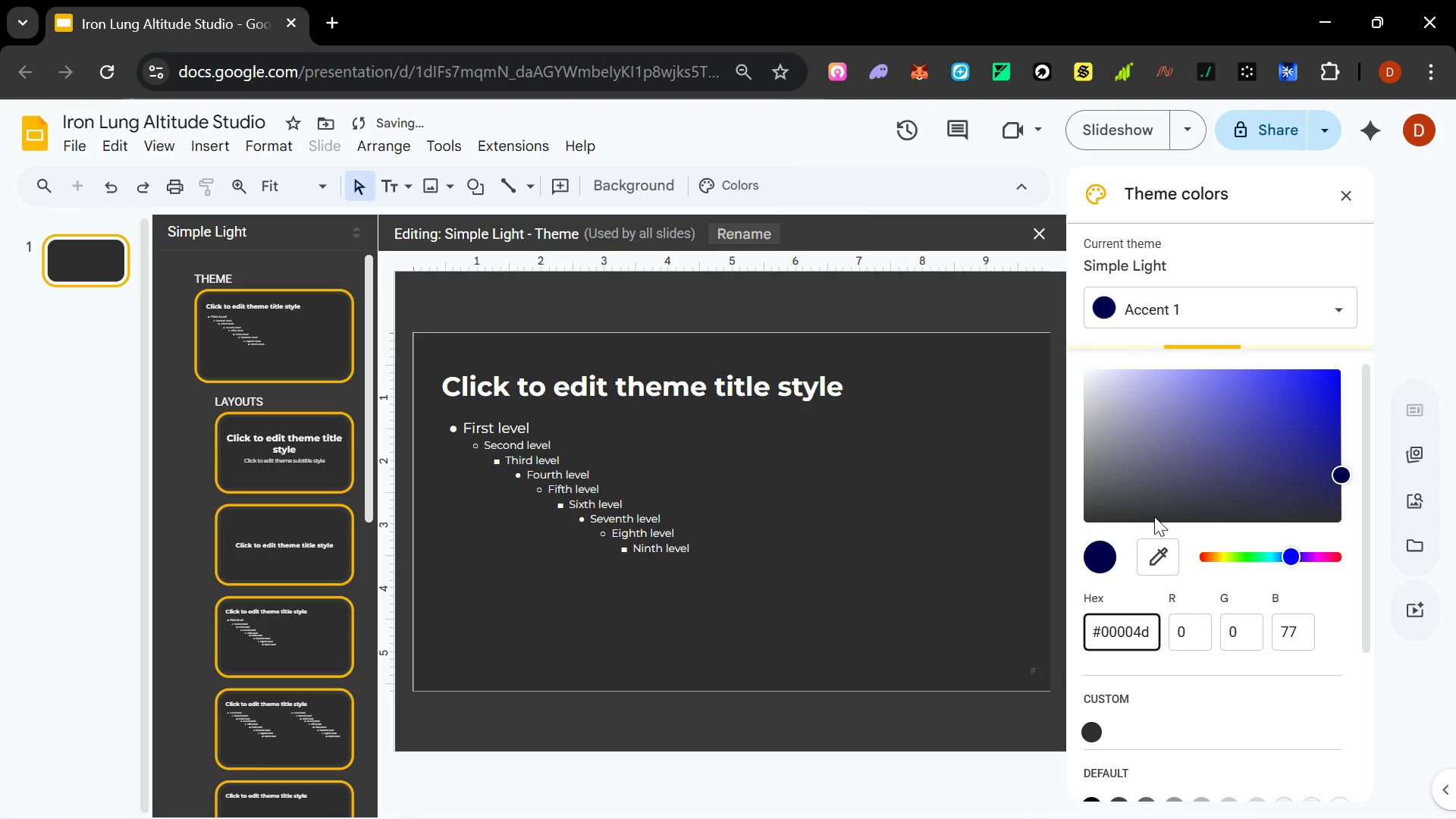 
key(Control+A)
 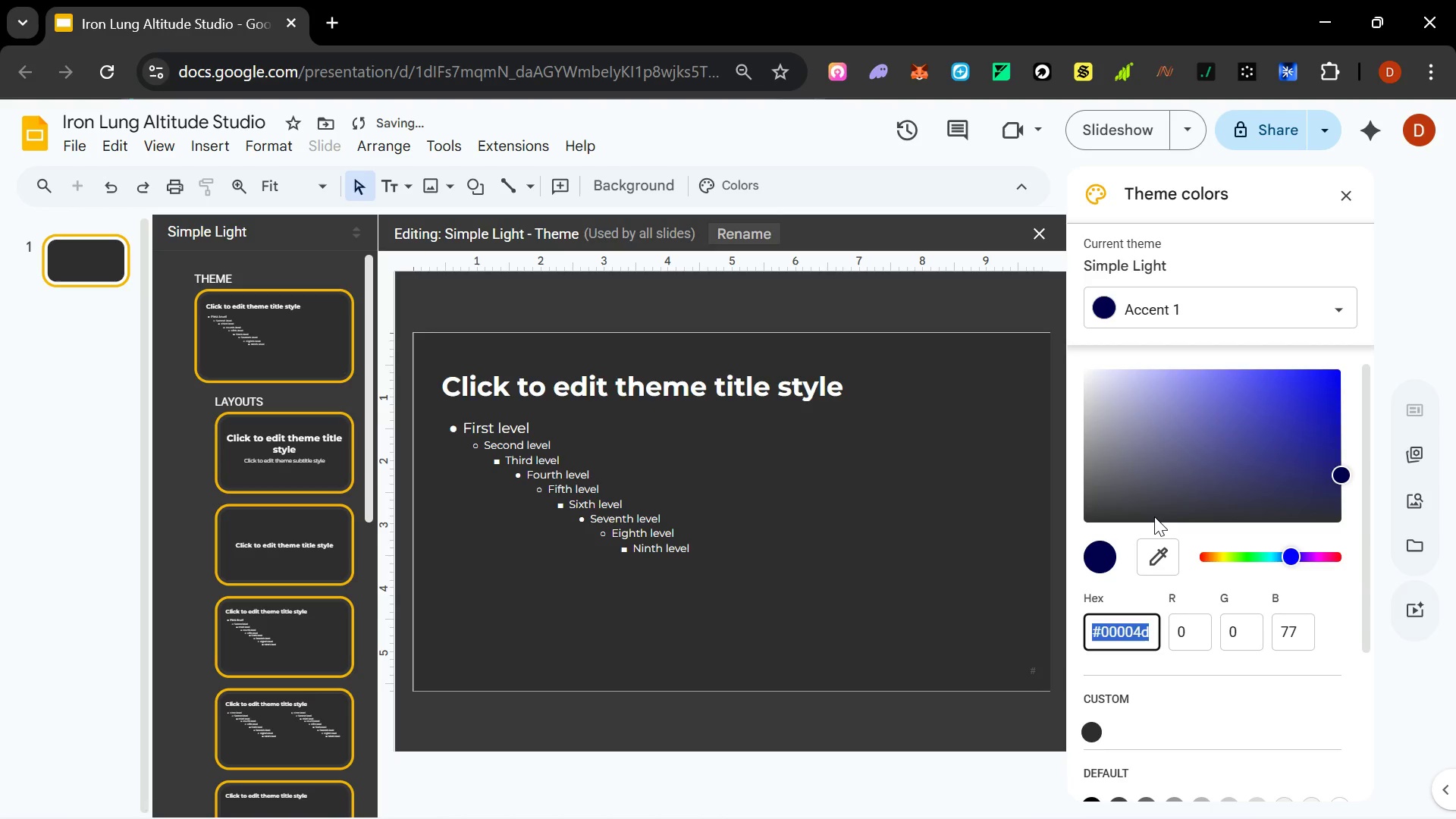 
type(00)
 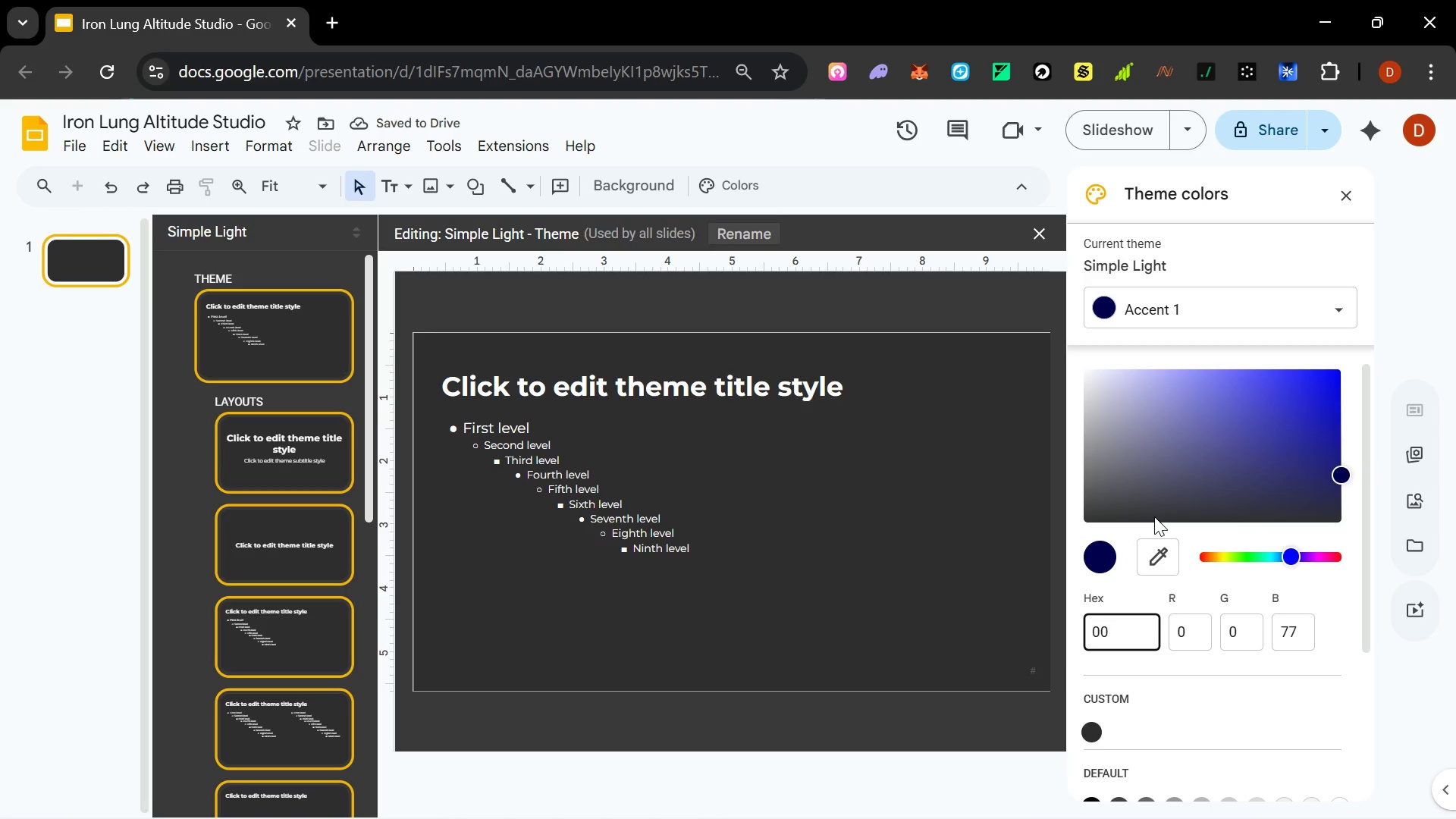 
type(d4)
 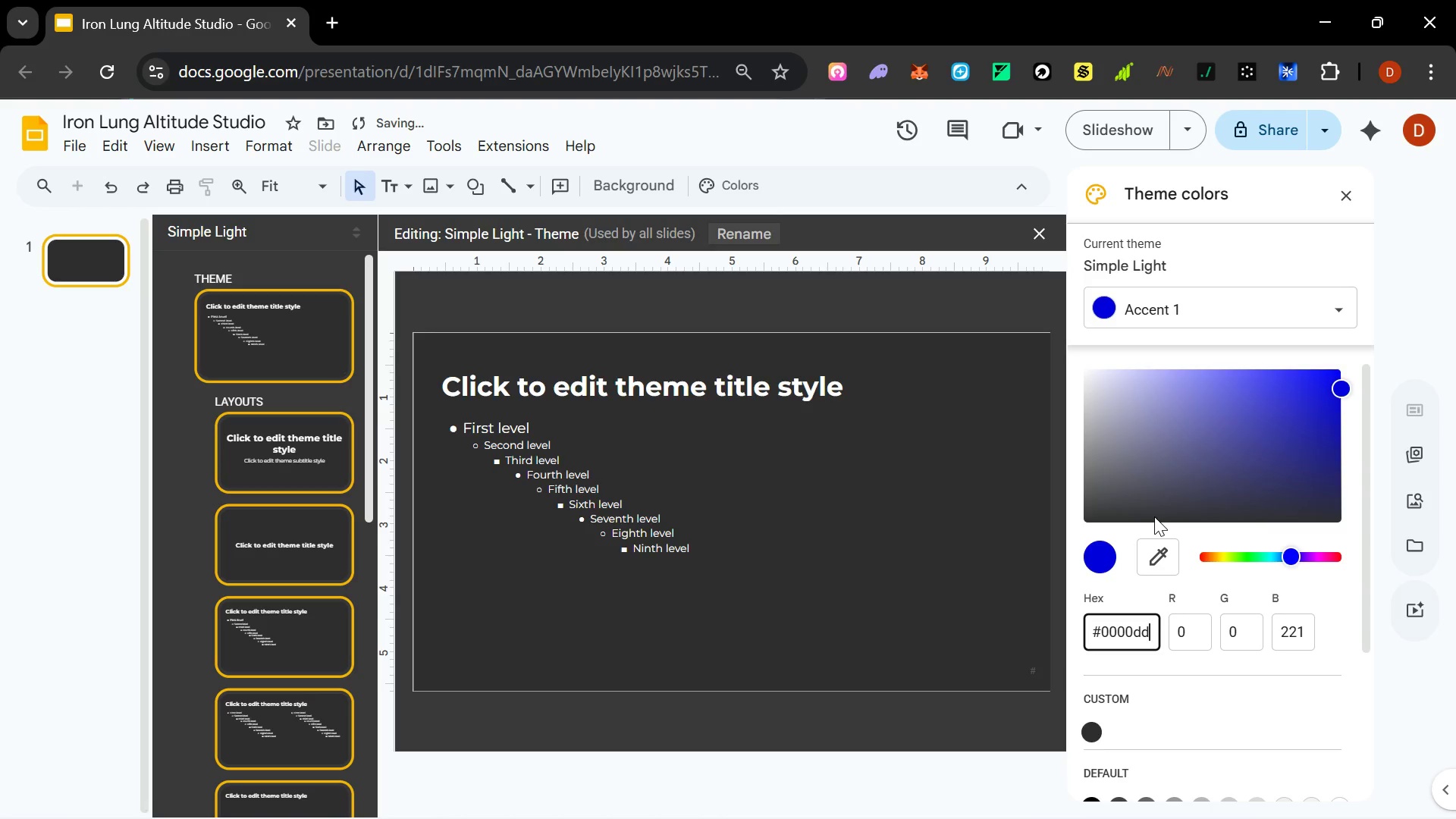 
key(Control+A)
 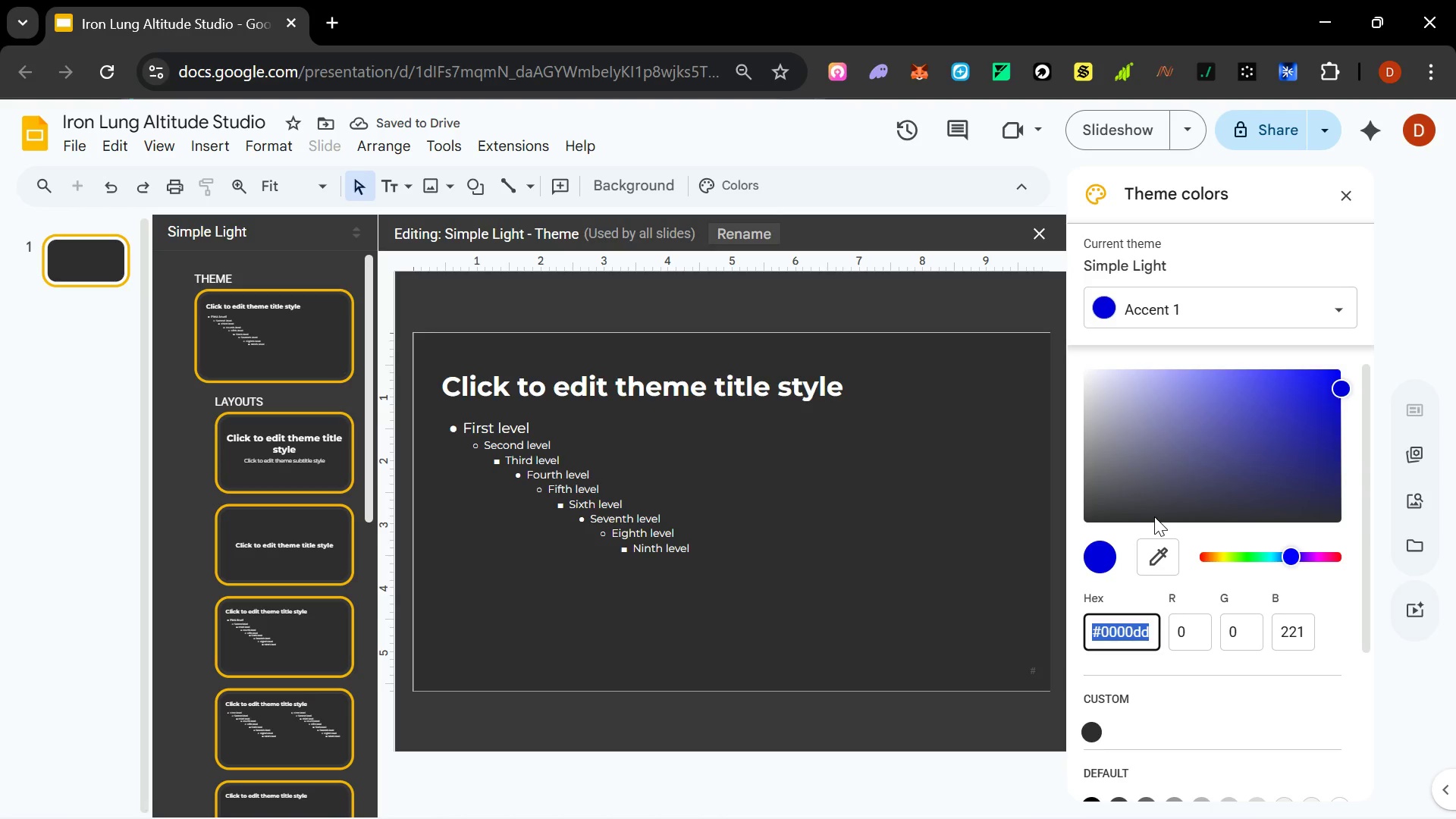 
type(00d4ff)
 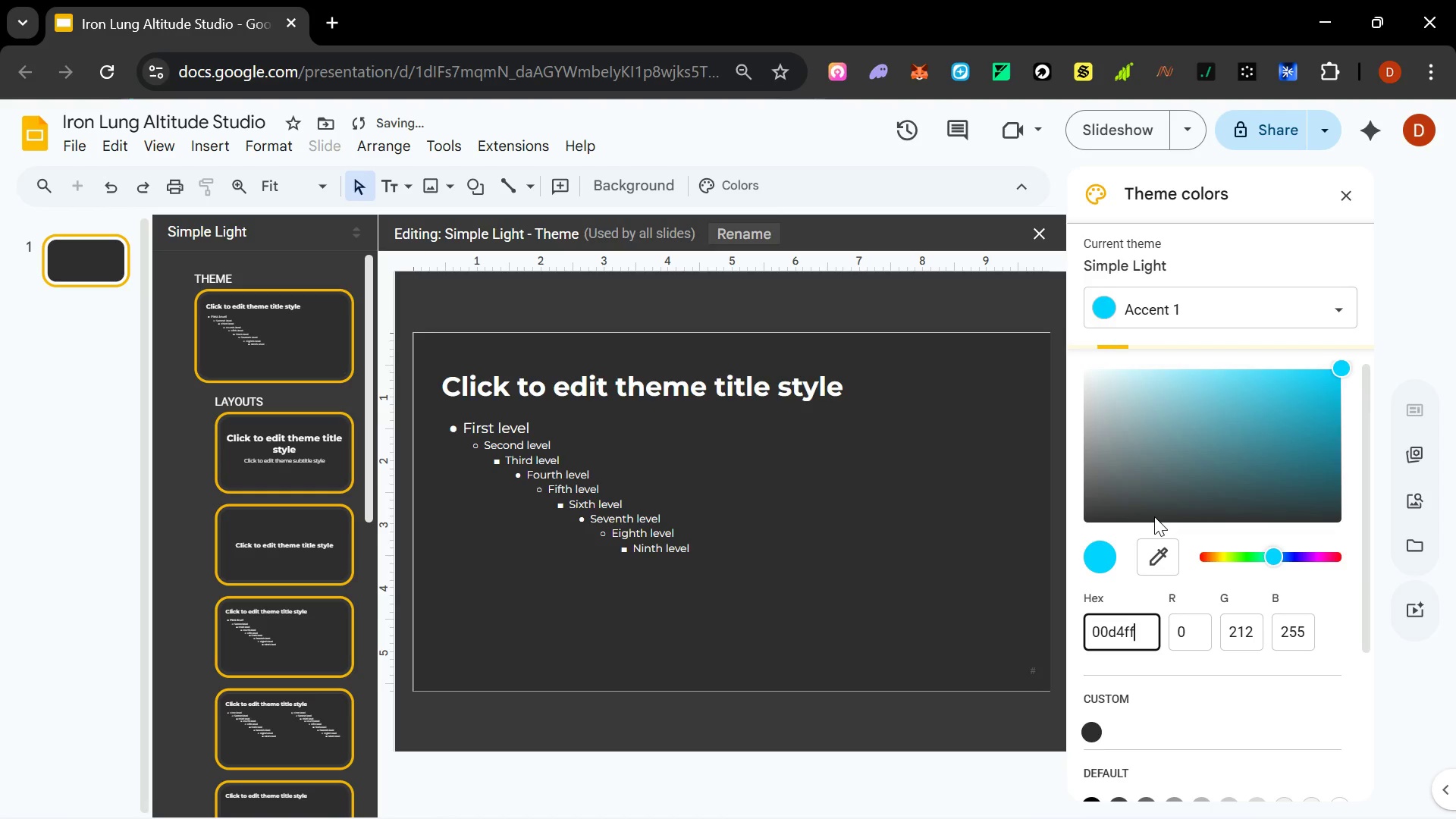 
key(Enter)
 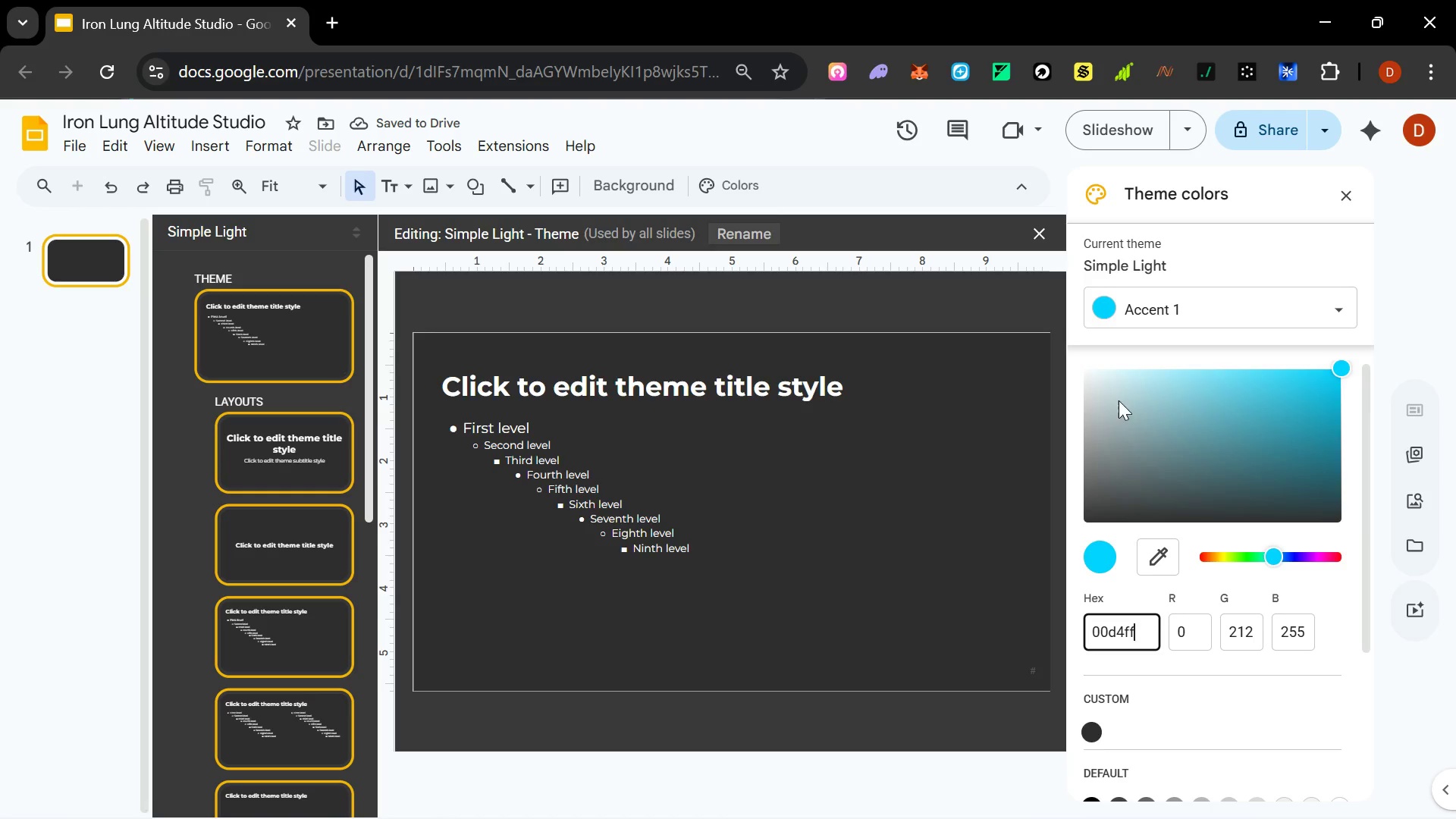 
left_click([1346, 304])
 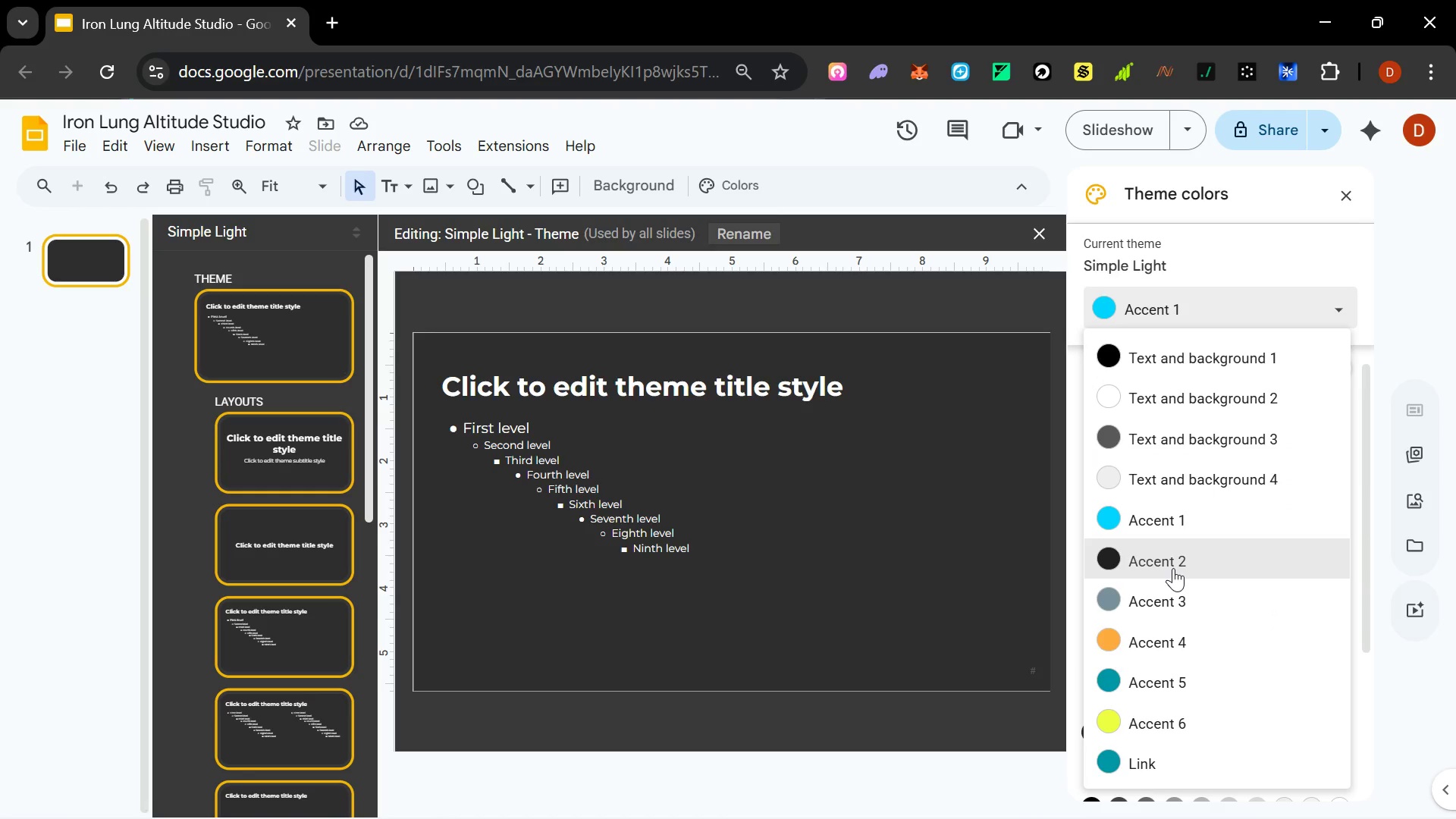 
left_click([1173, 568])
 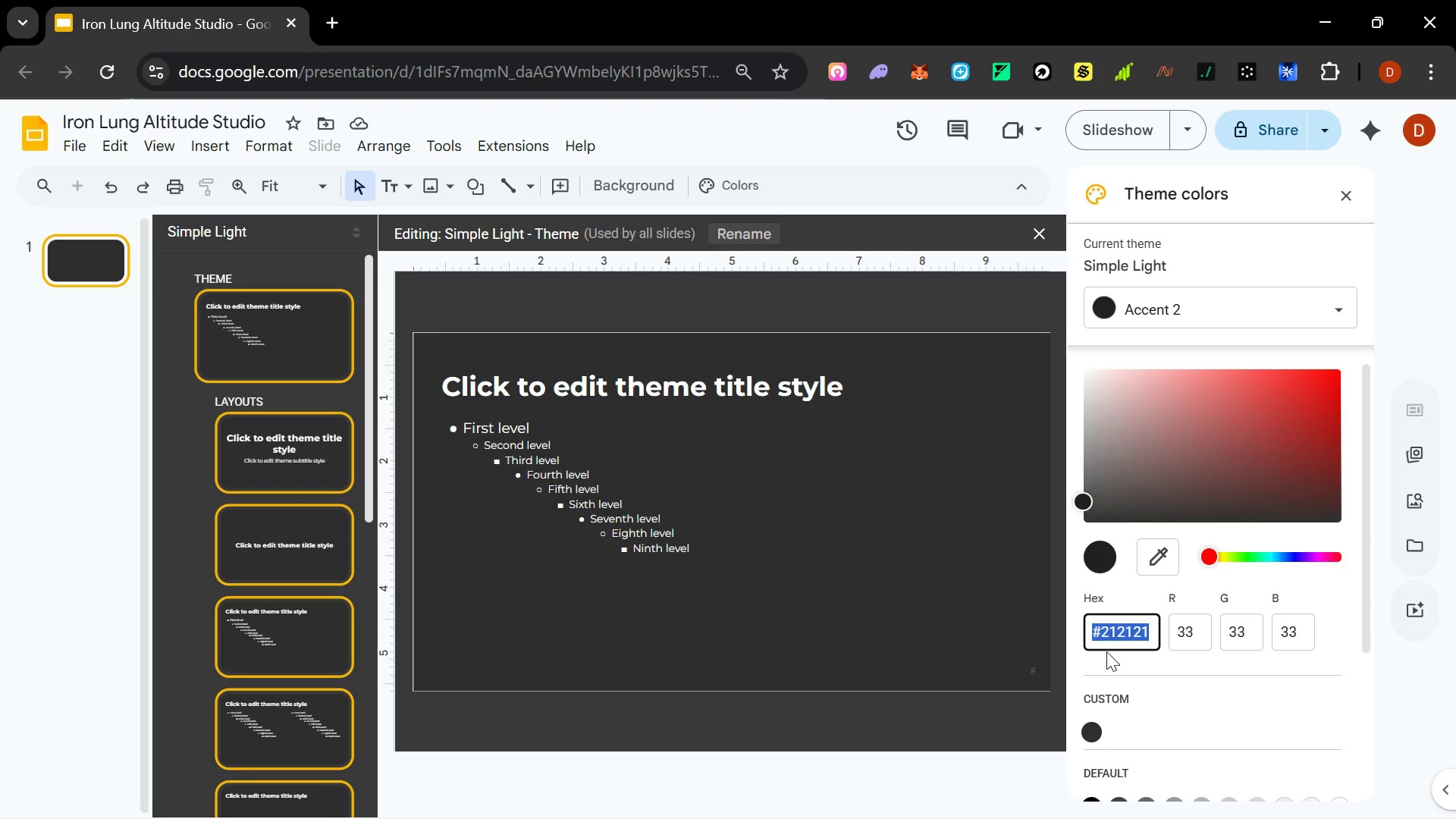 
type(00aacc)
 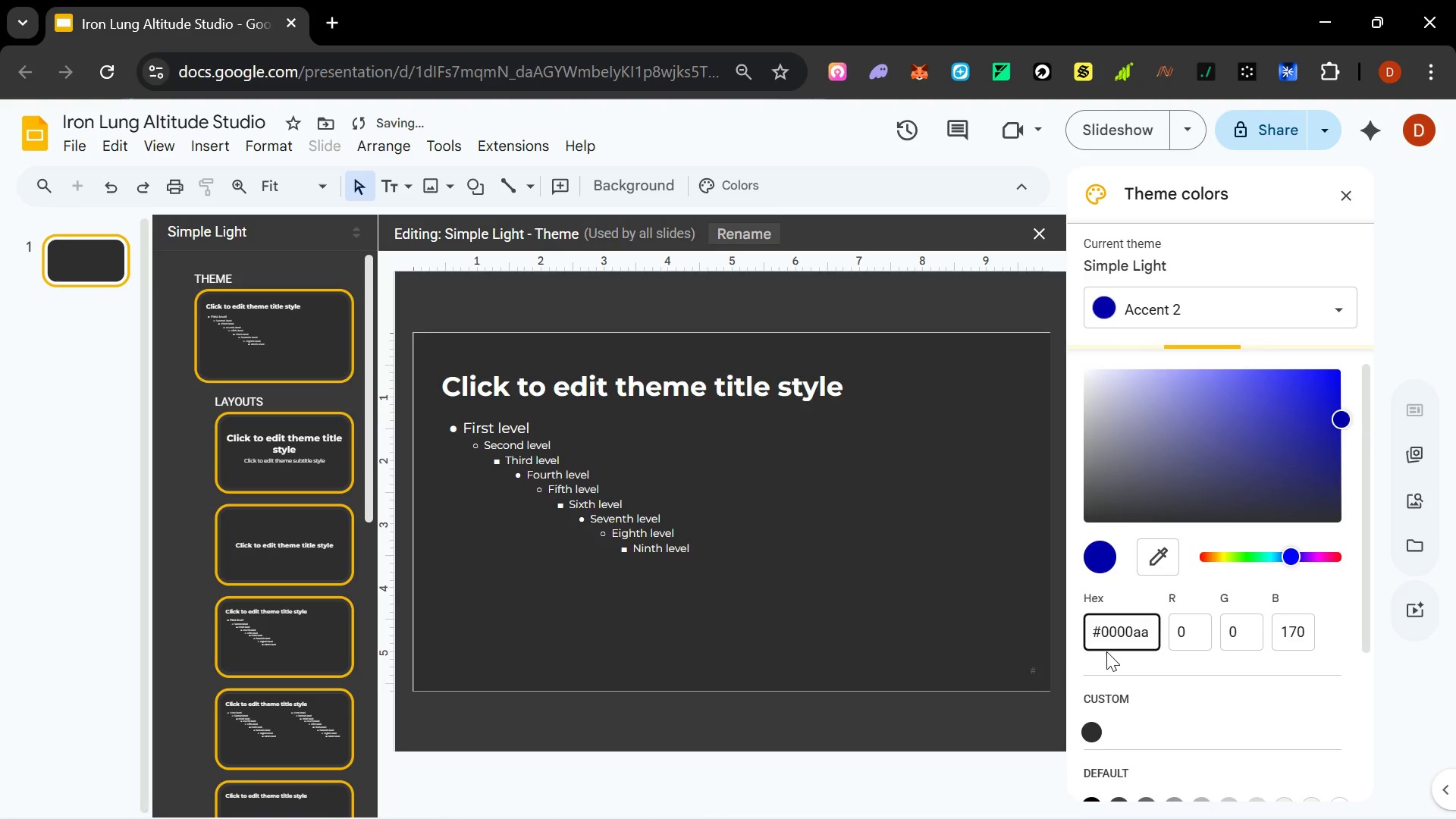 
key(Control+A)
 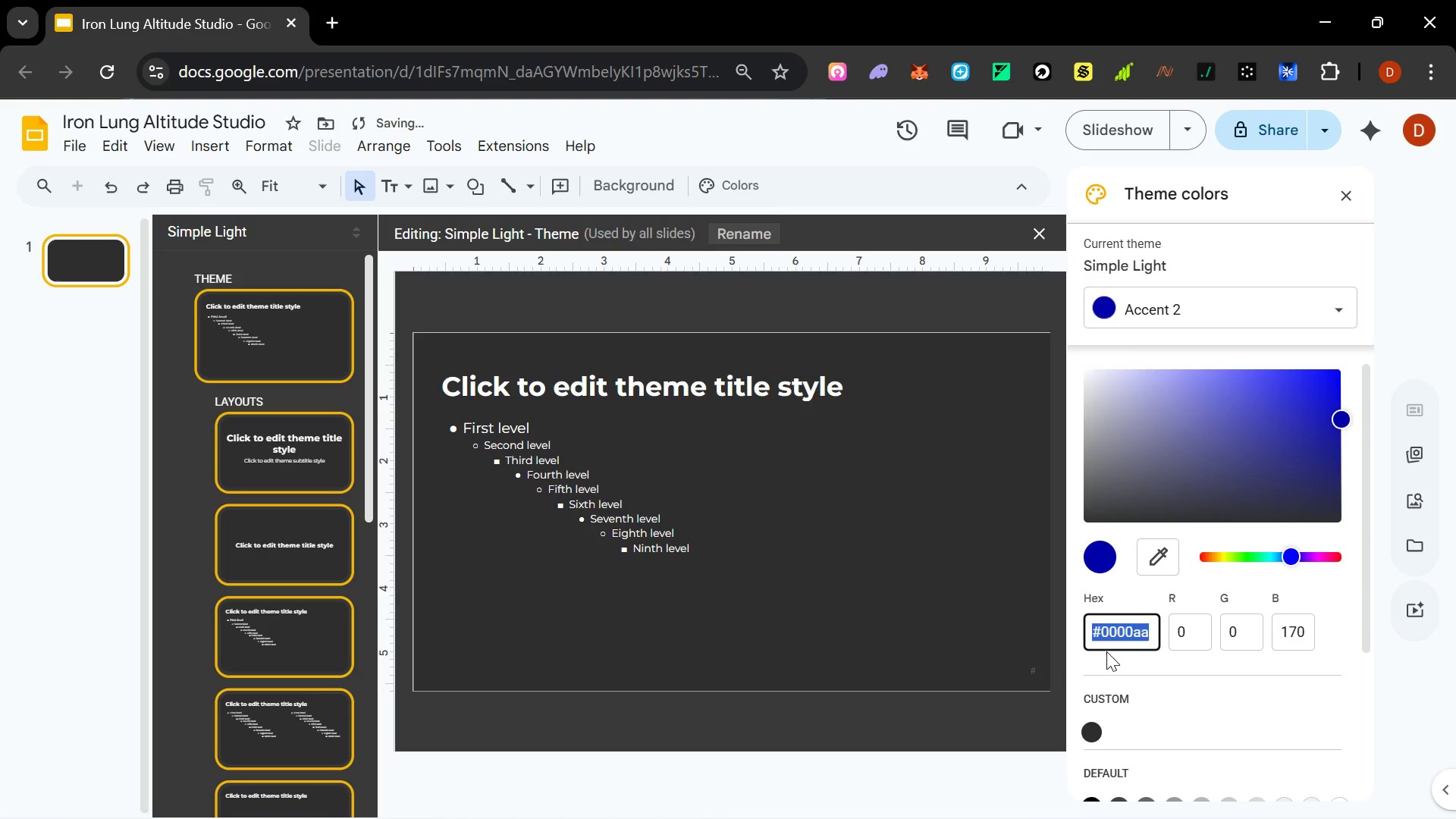 
type(00aacc)
 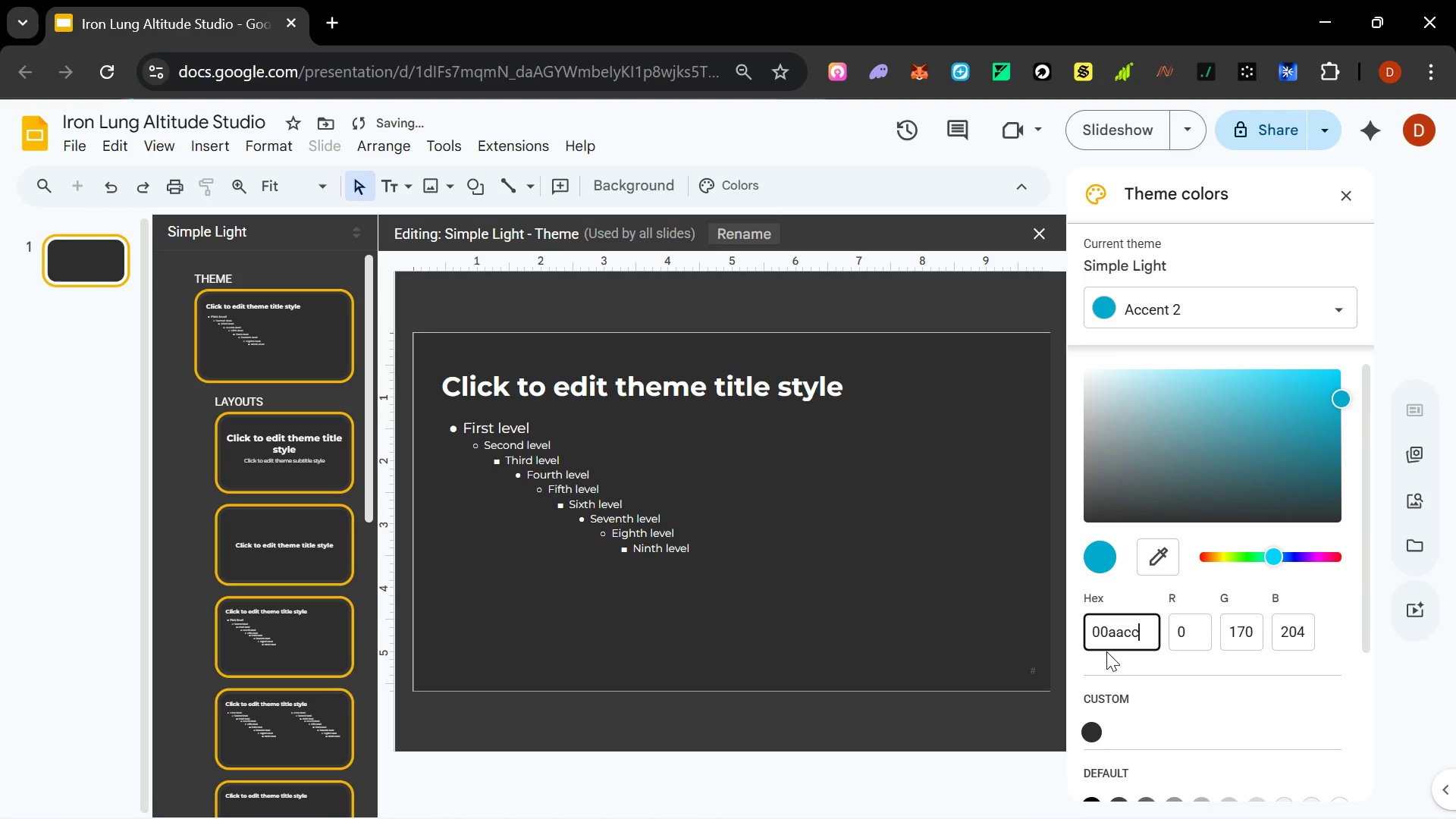 
key(Enter)
 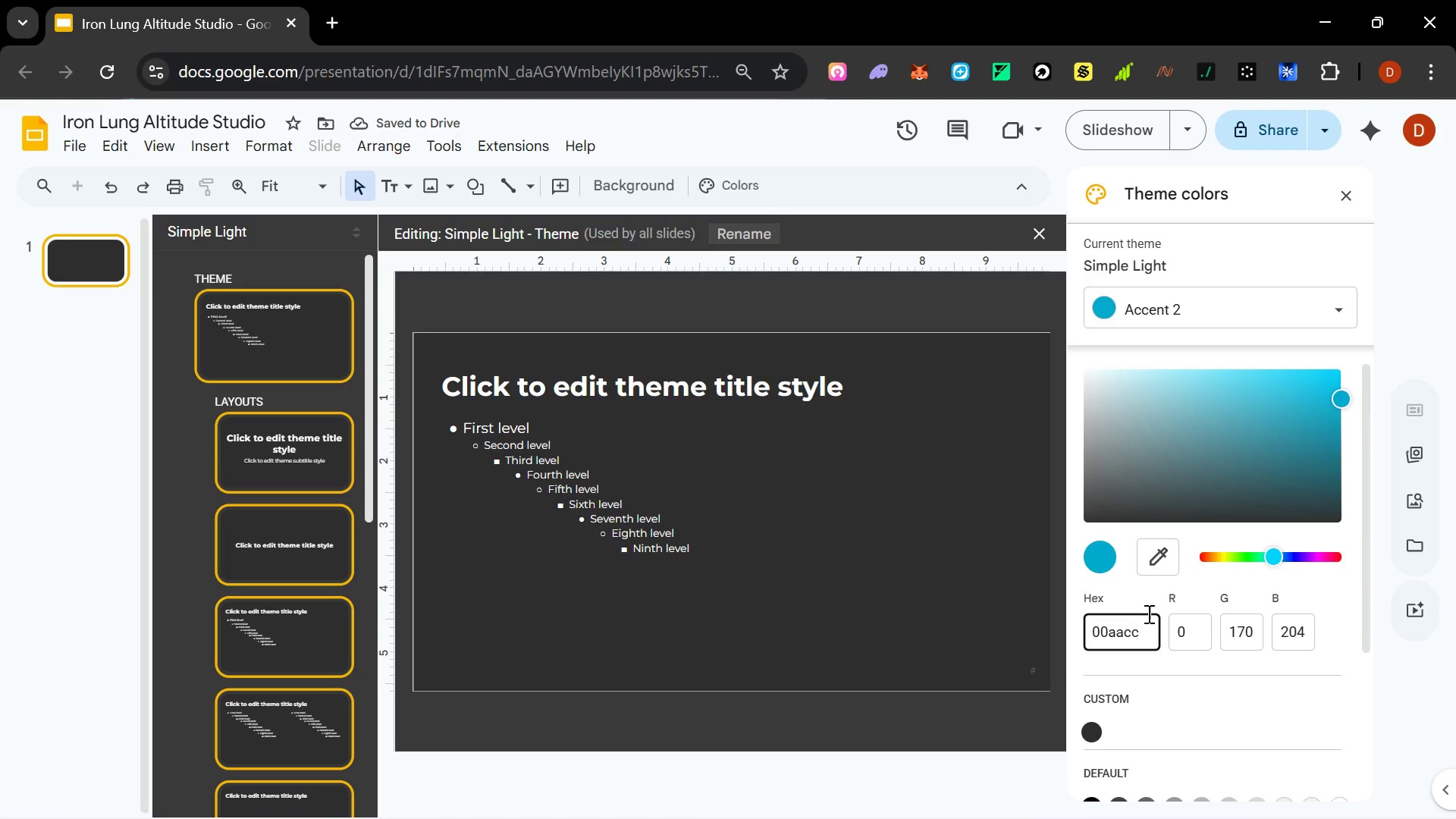 
left_click([1338, 306])
 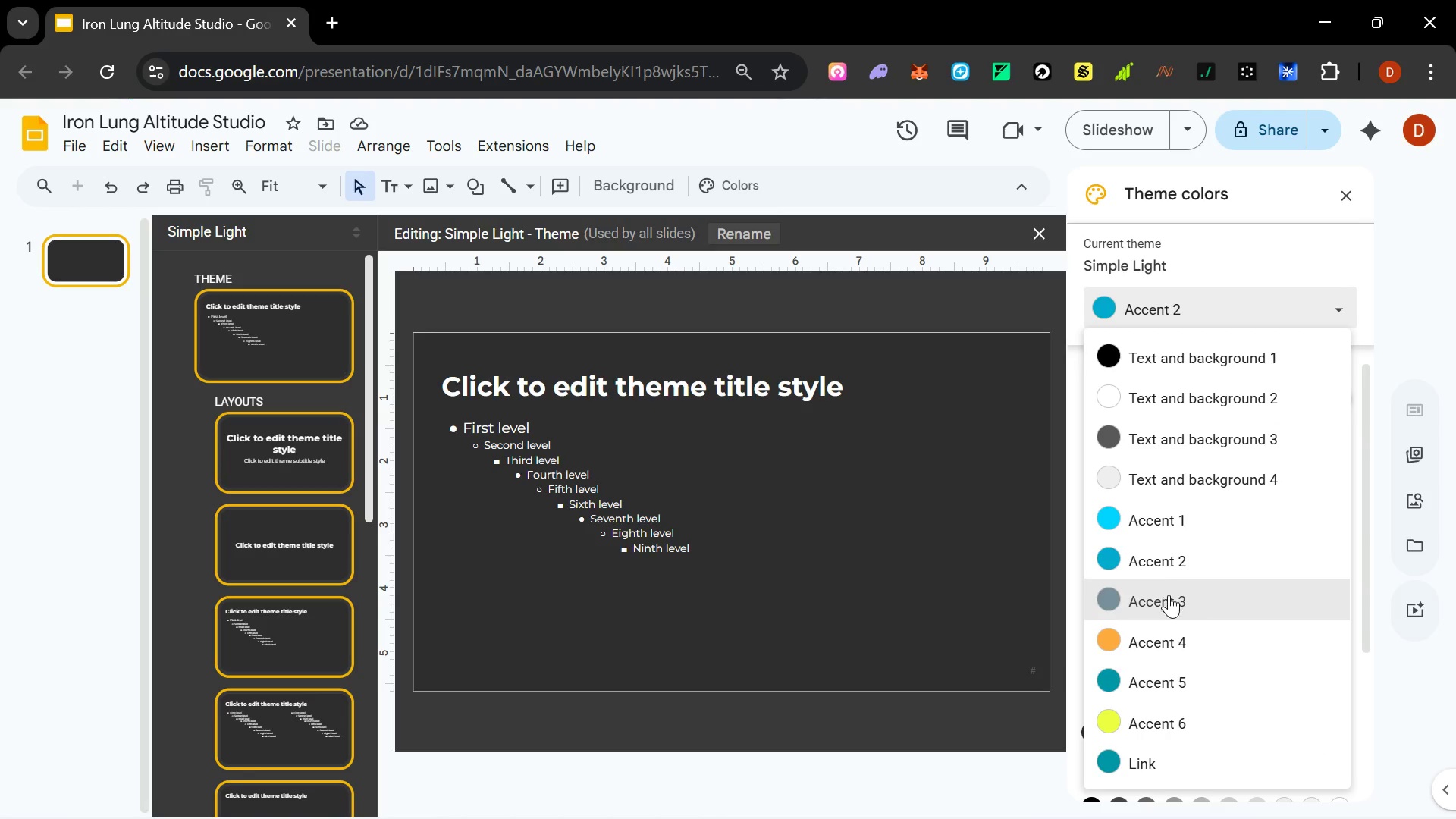 
left_click([1168, 595])
 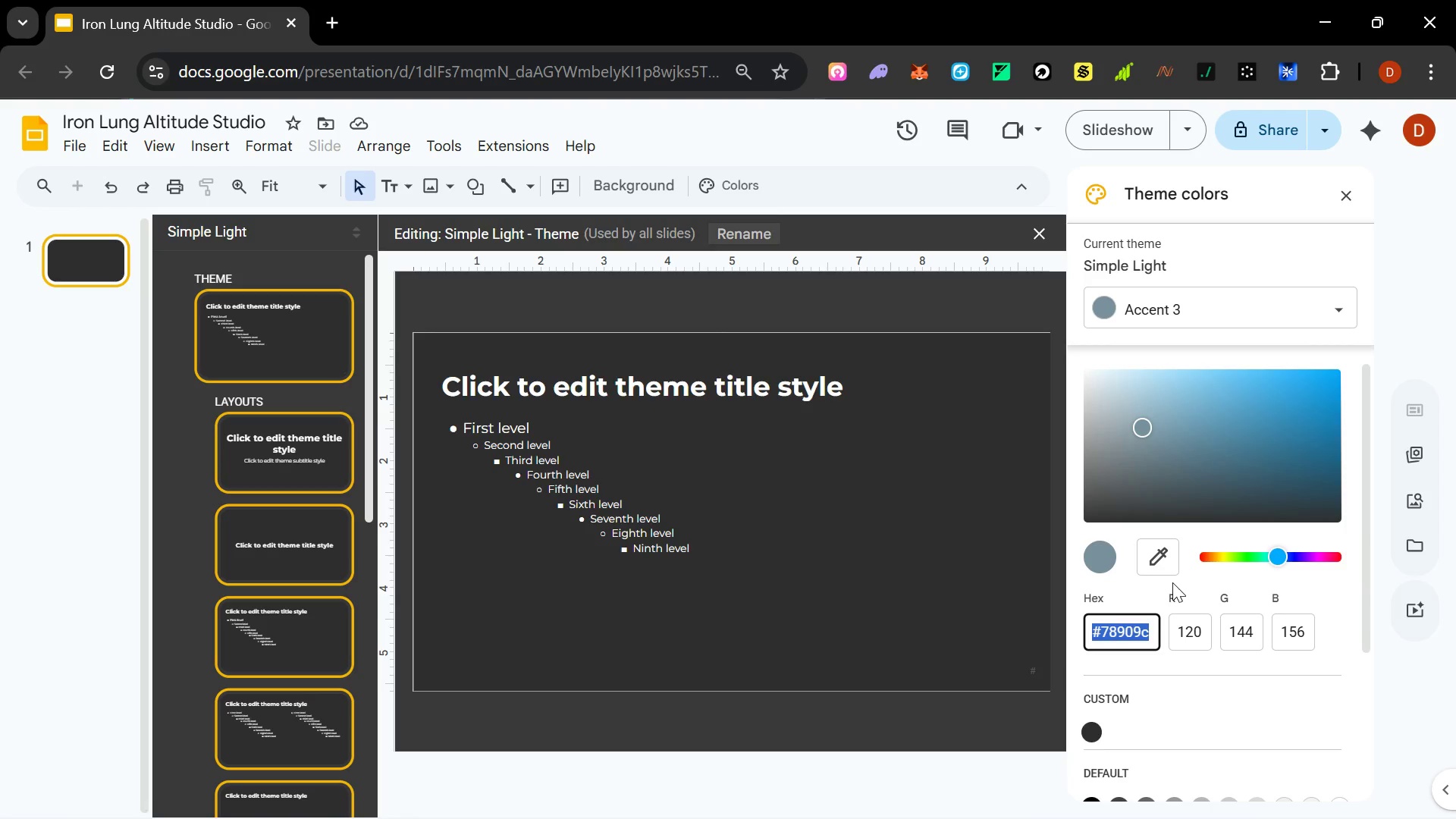 
type(0099cc)
key(Backspace)
key(Backspace)
key(Backspace)
key(Backspace)
key(Backspace)
key(Backspace)
key(Backspace)
key(Backspace)
key(Backspace)
key(Backspace)
type(99cc)
 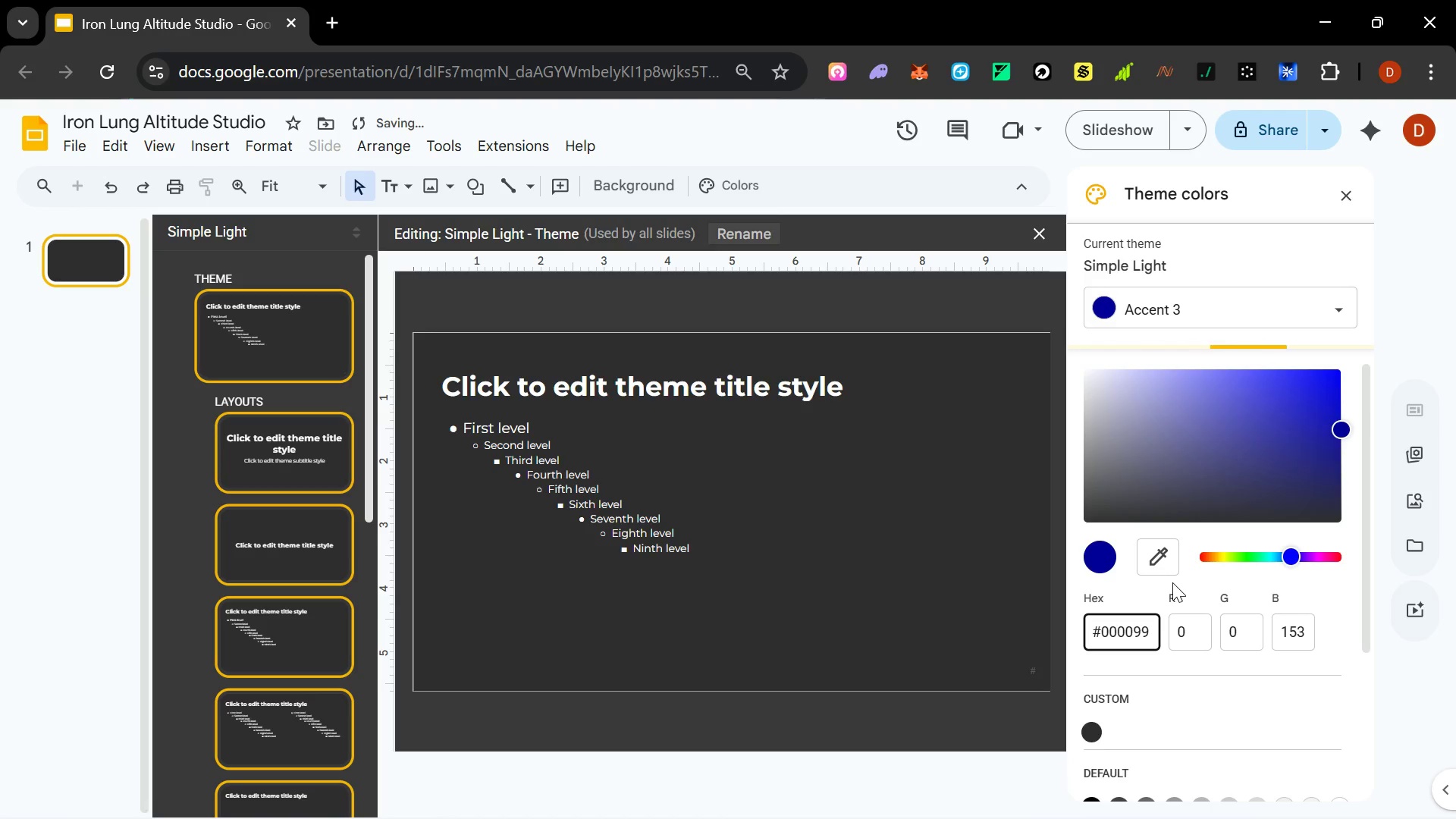 
hold_key(key=ControlLeft, duration=0.72)
 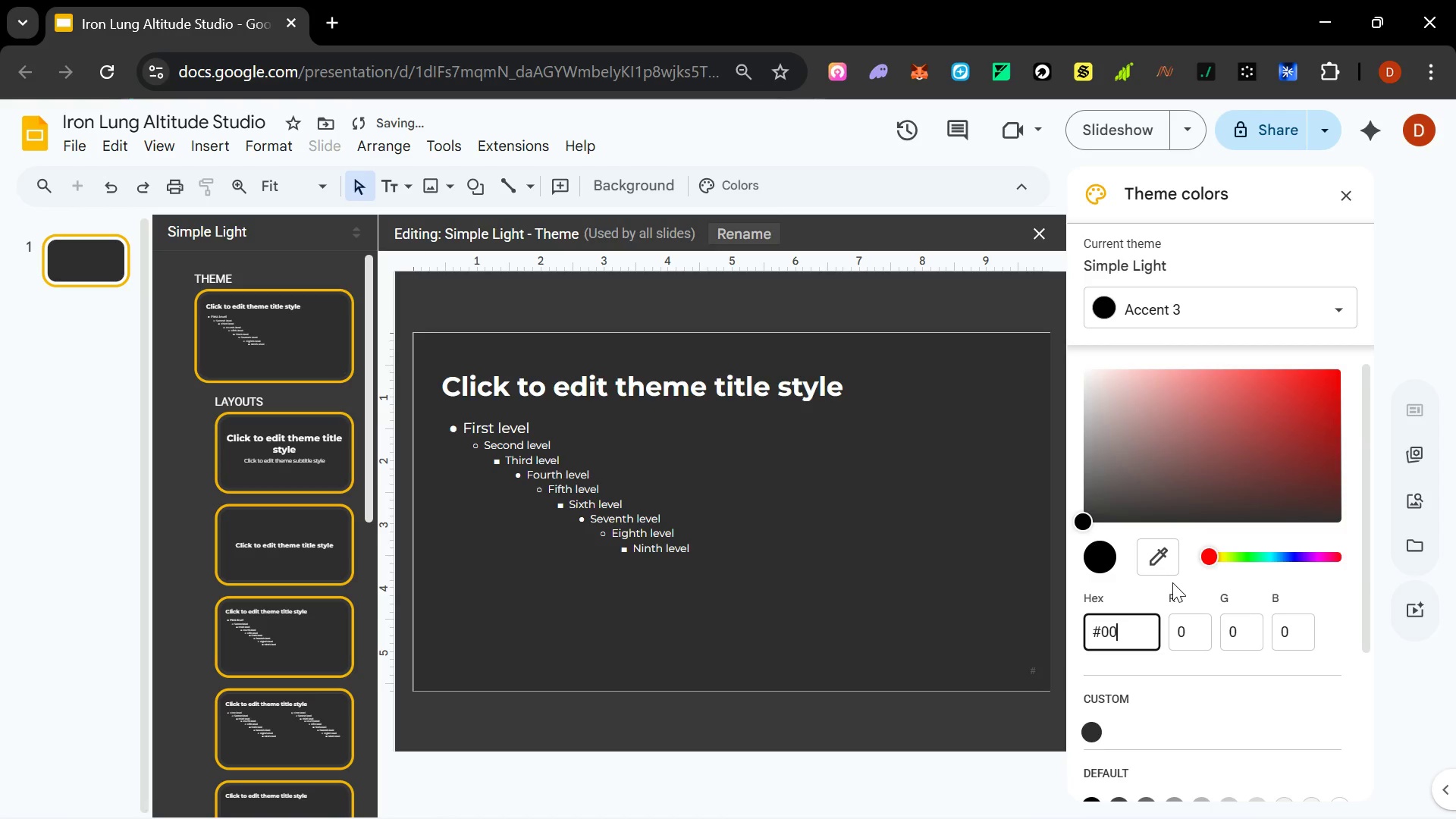 
key(Control+A)
 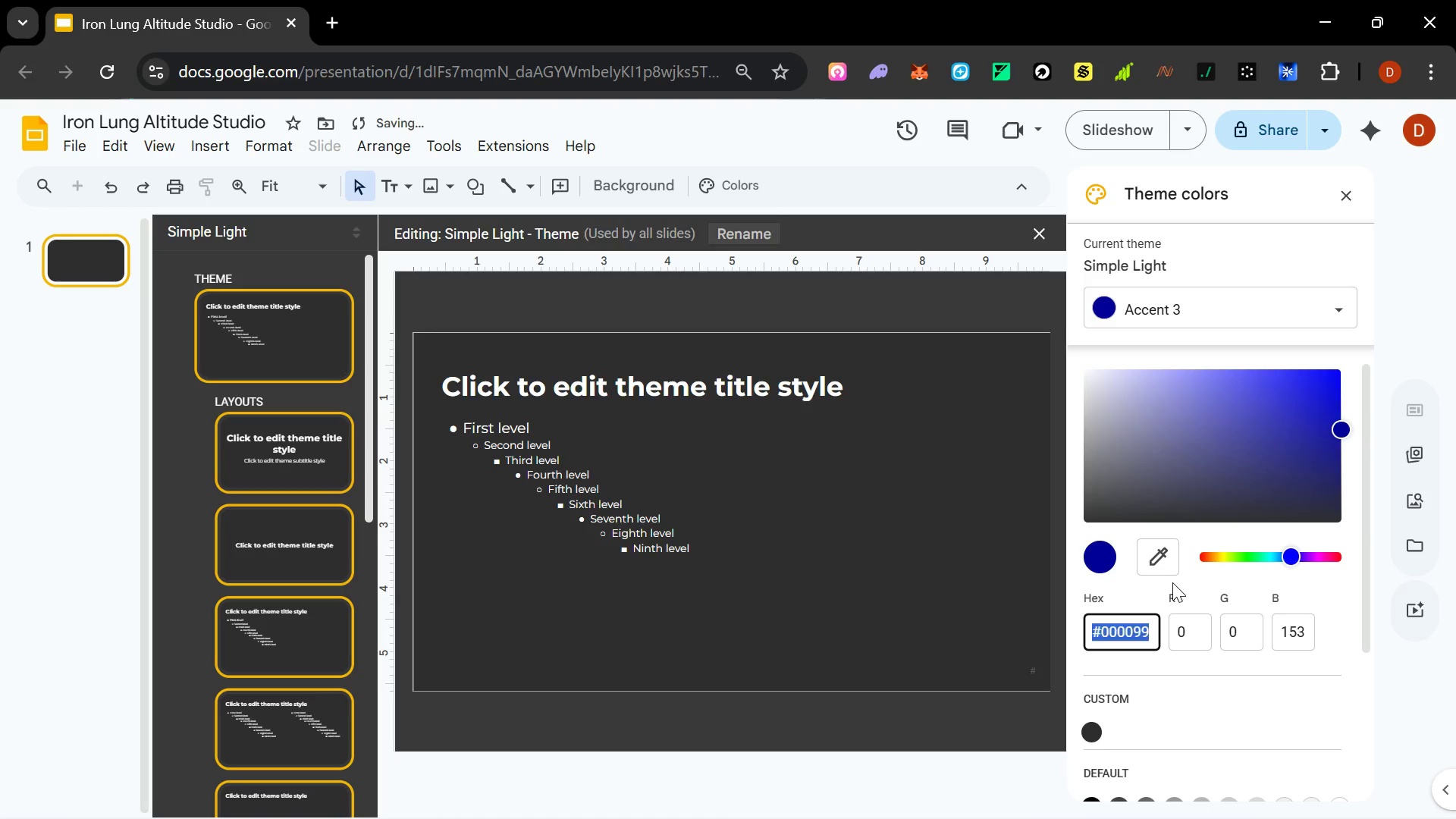 
type(0099cc)
 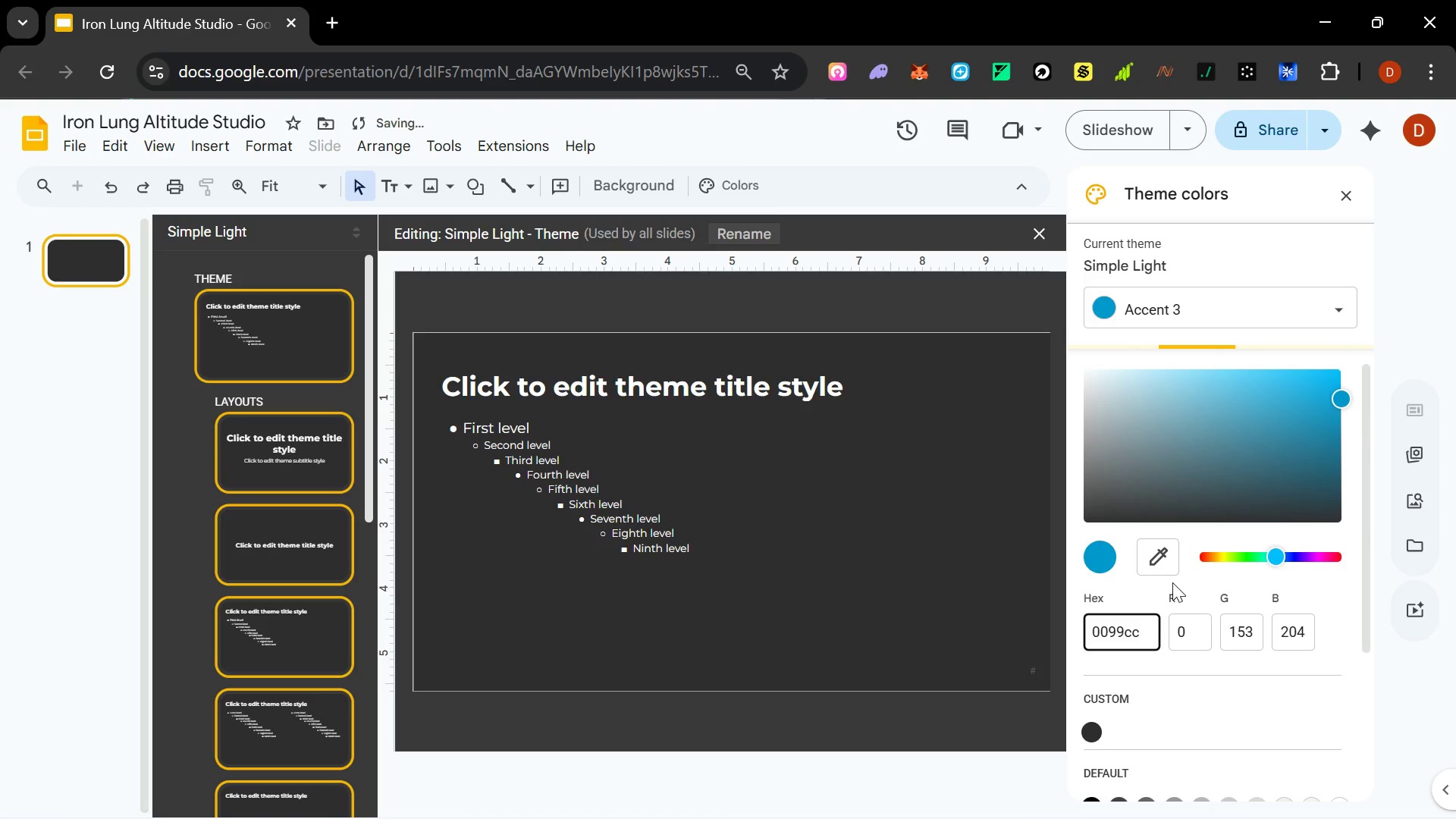 
key(Enter)
 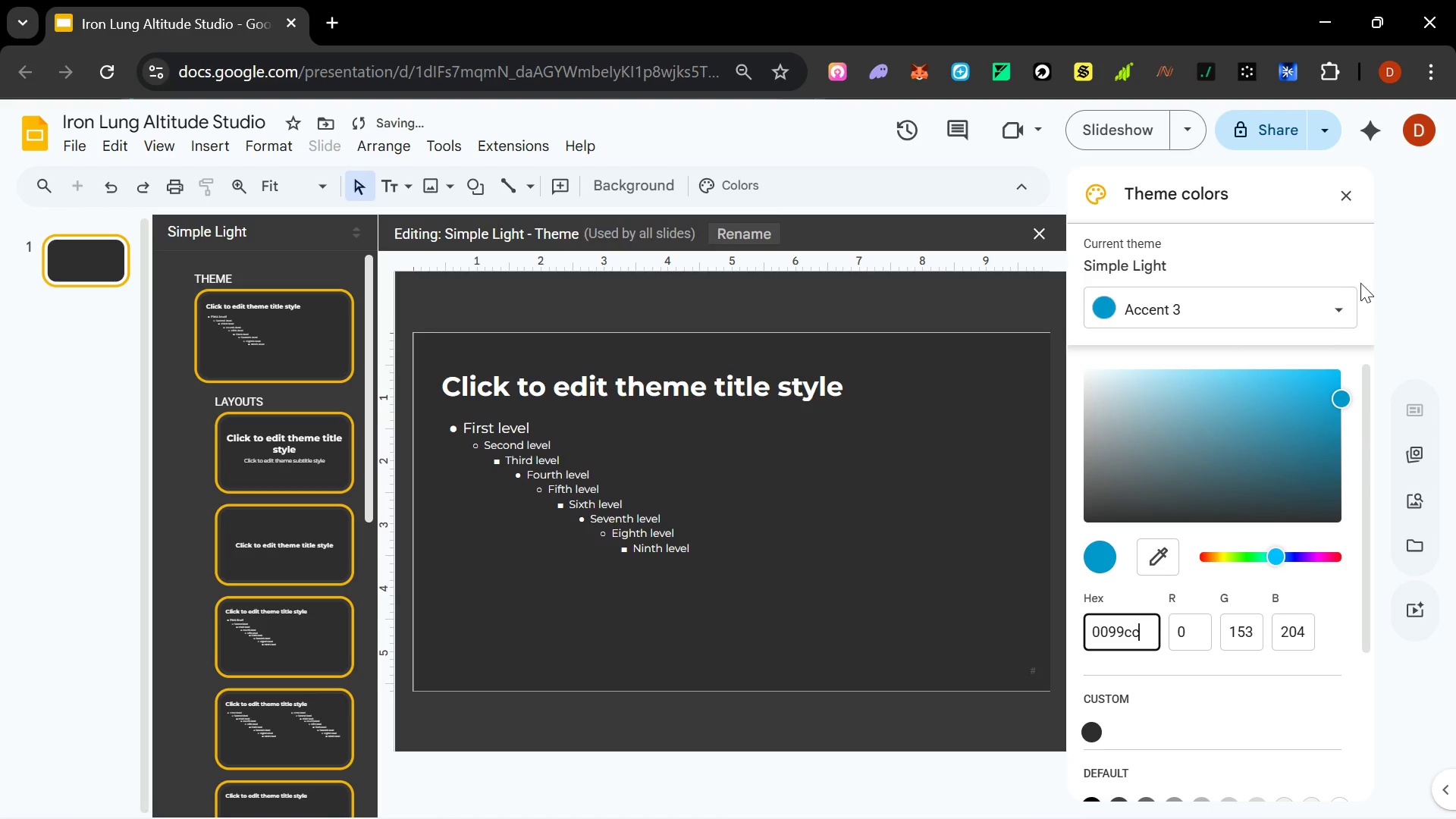 
left_click([1333, 311])
 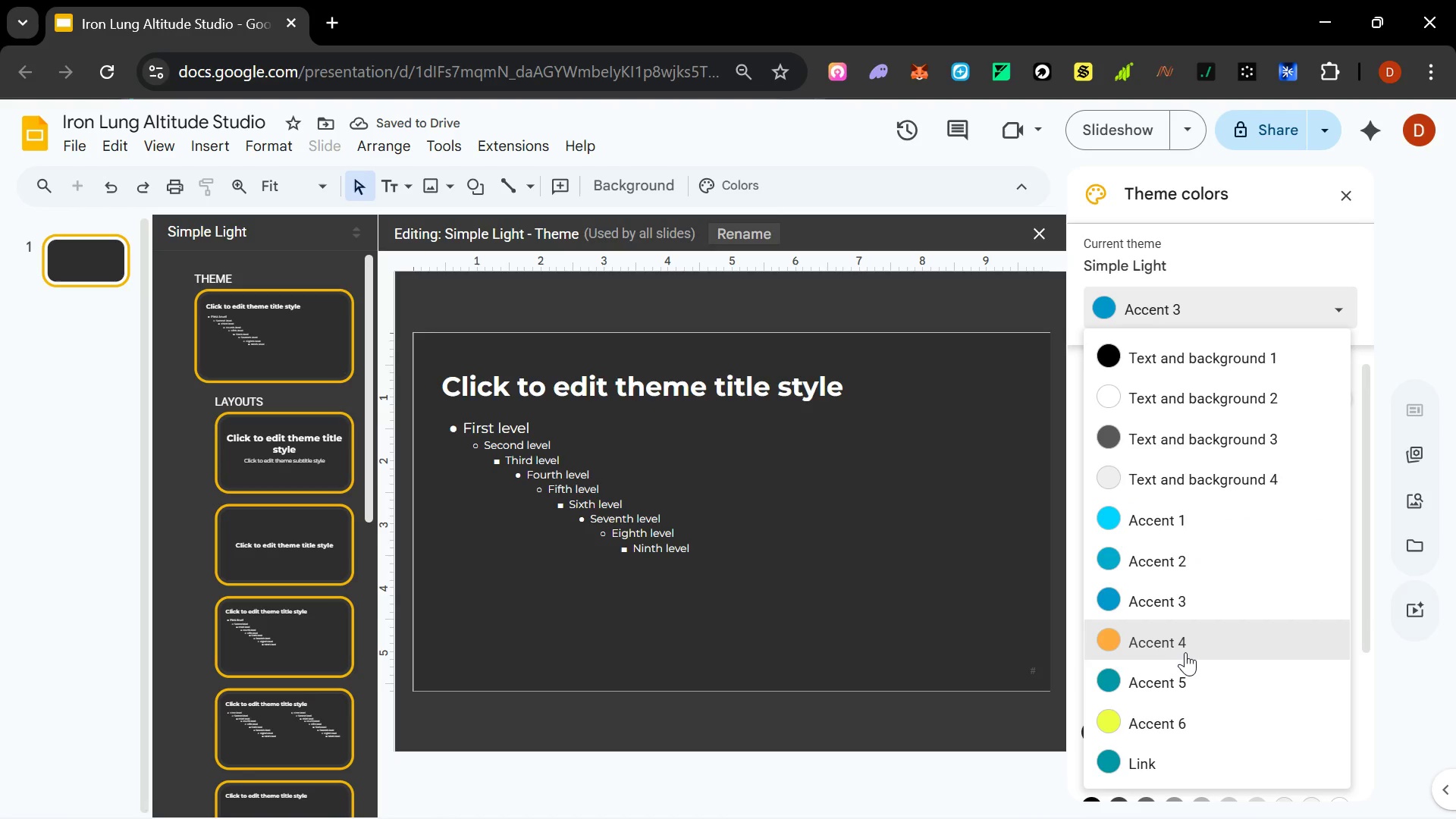 
left_click([1186, 650])
 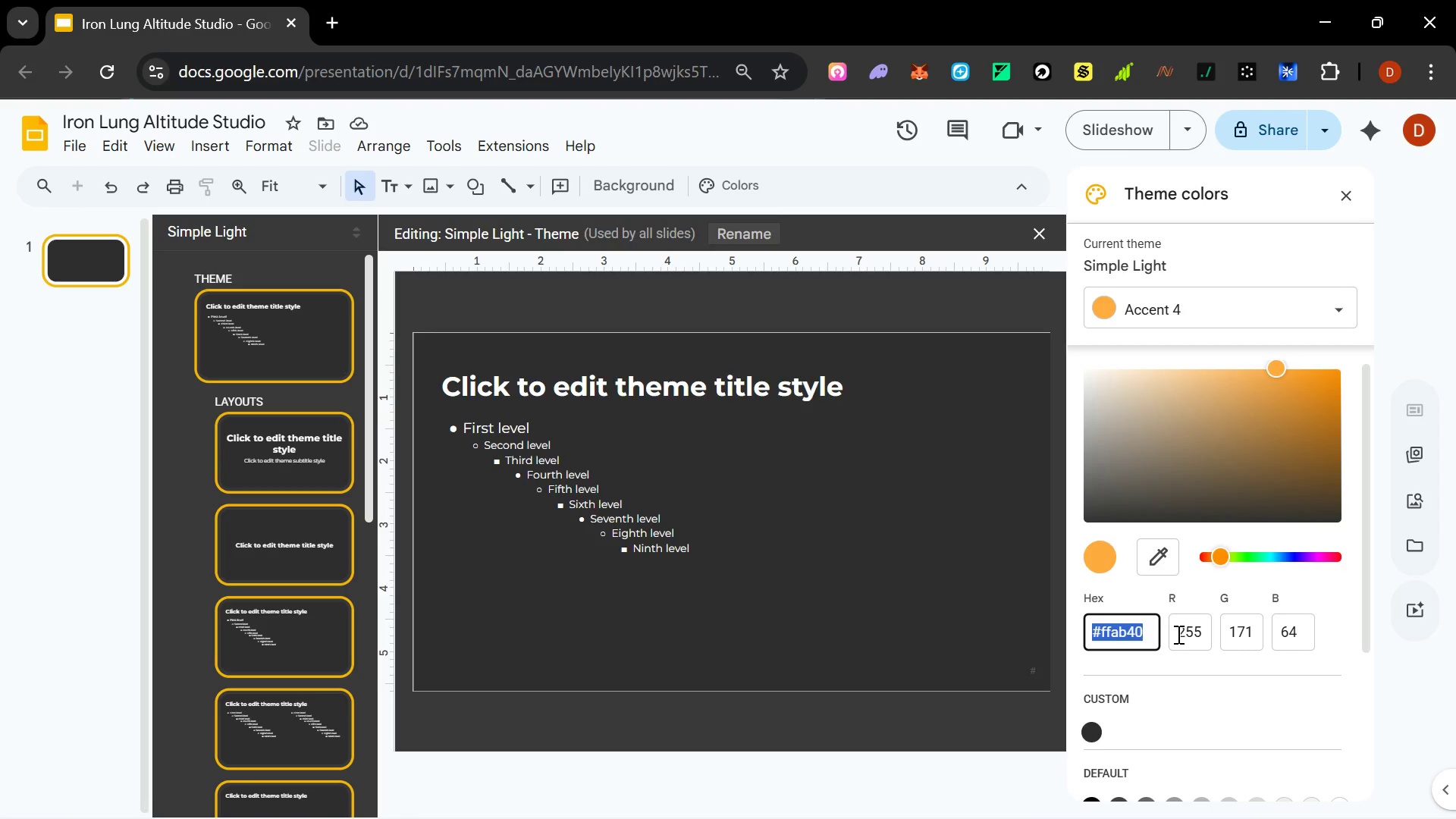 
type(66e)
 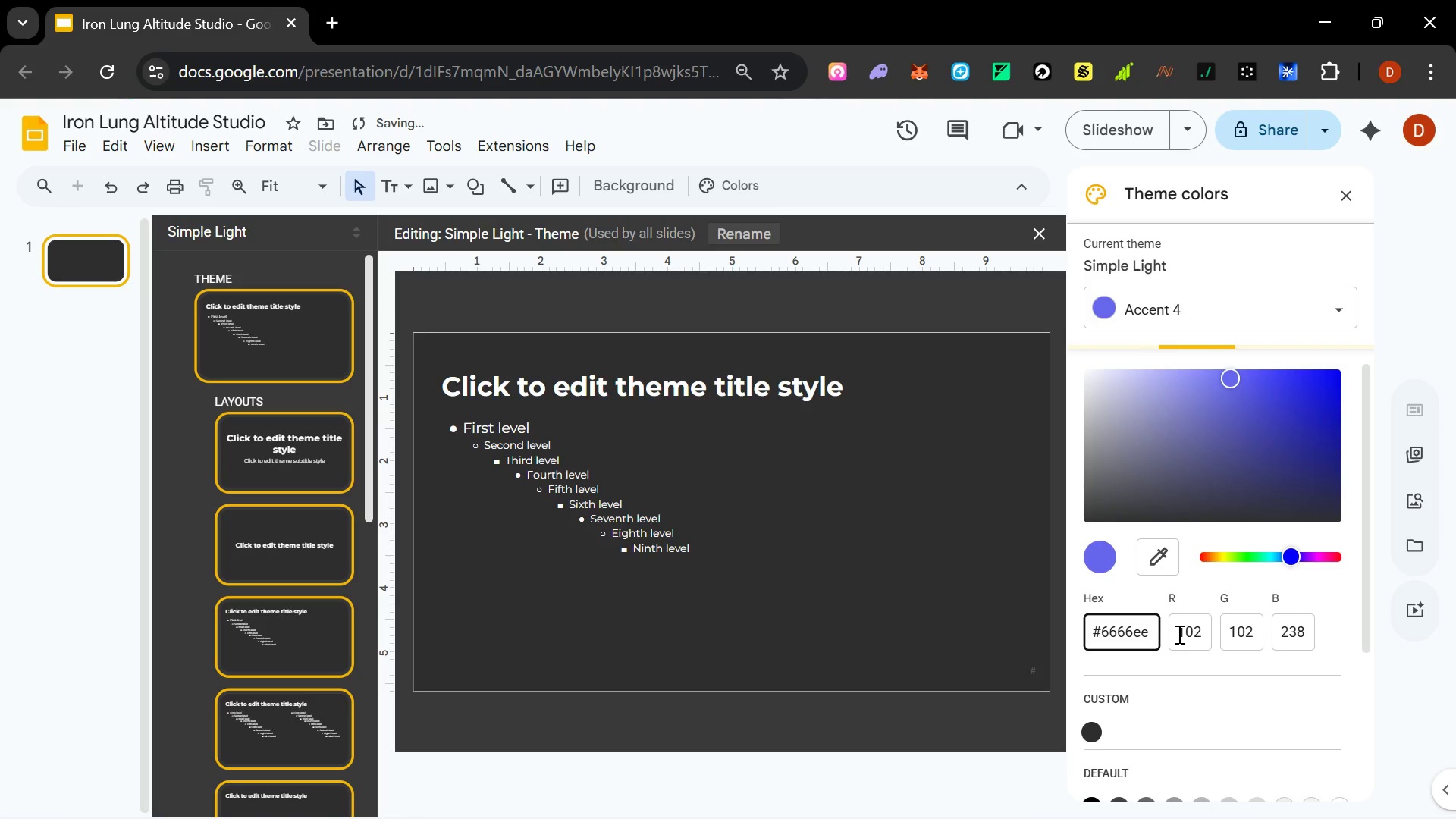 
key(Control+A)
 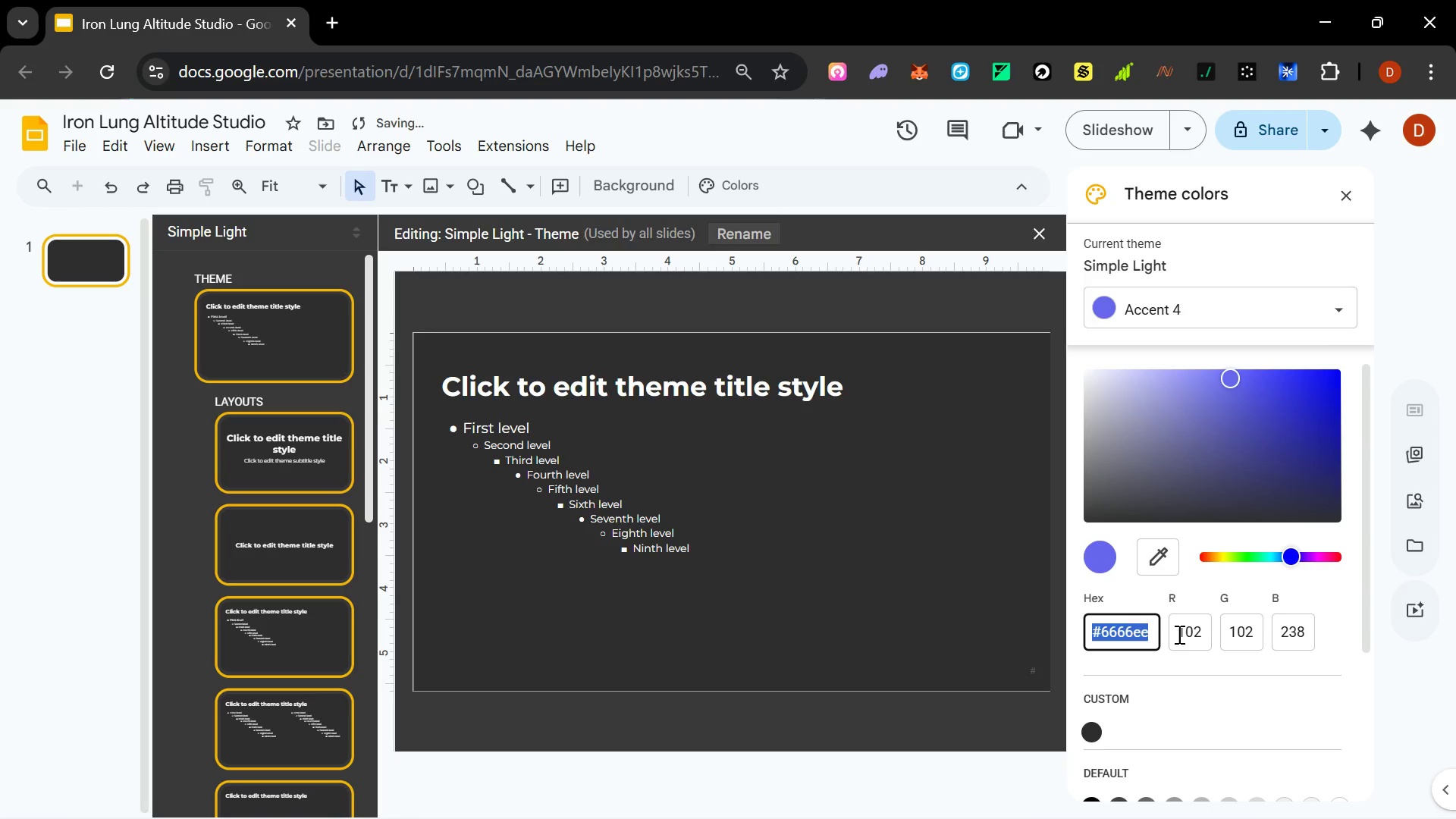 
type(66e6ff)
 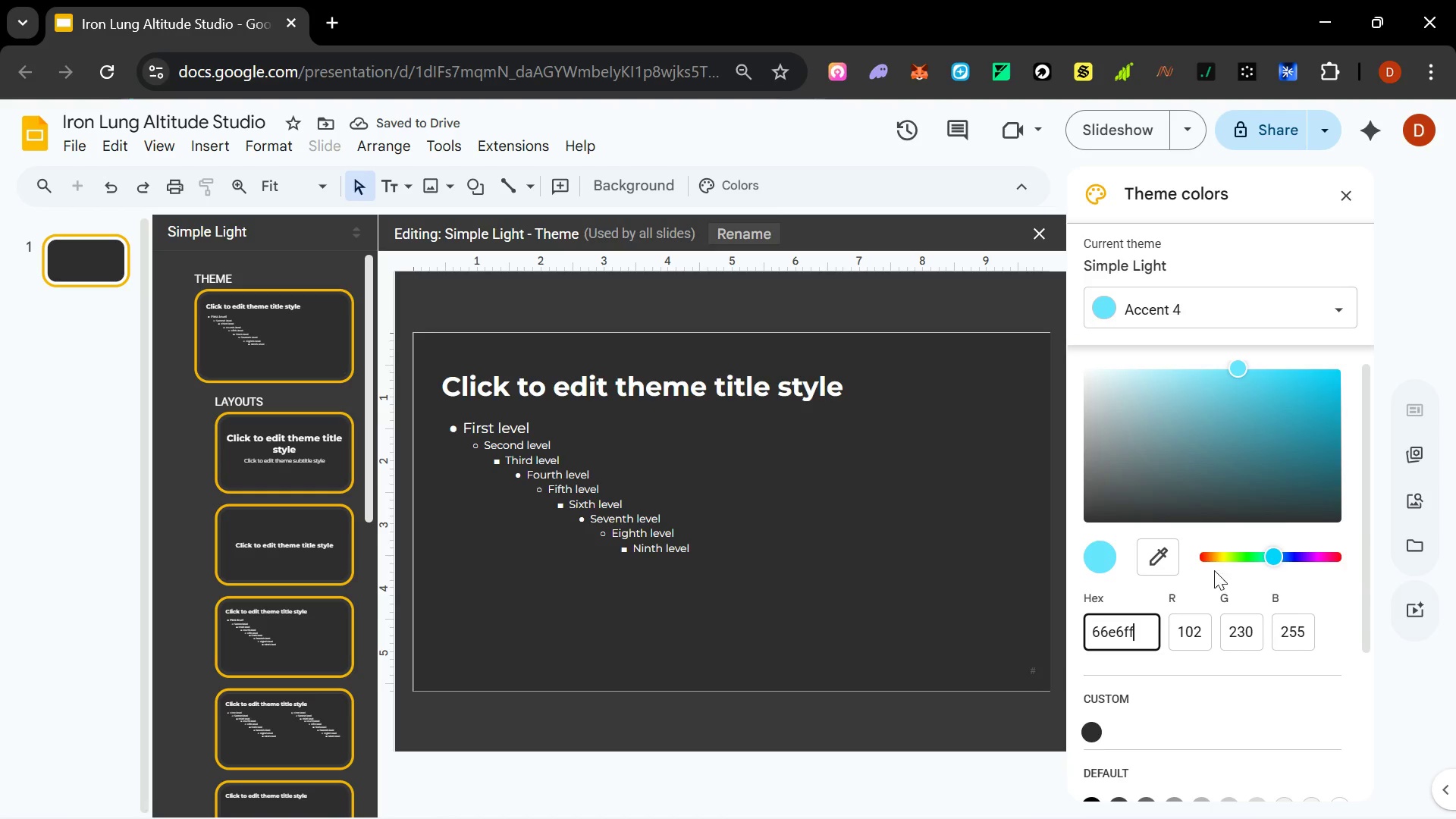 
left_click([1326, 315])
 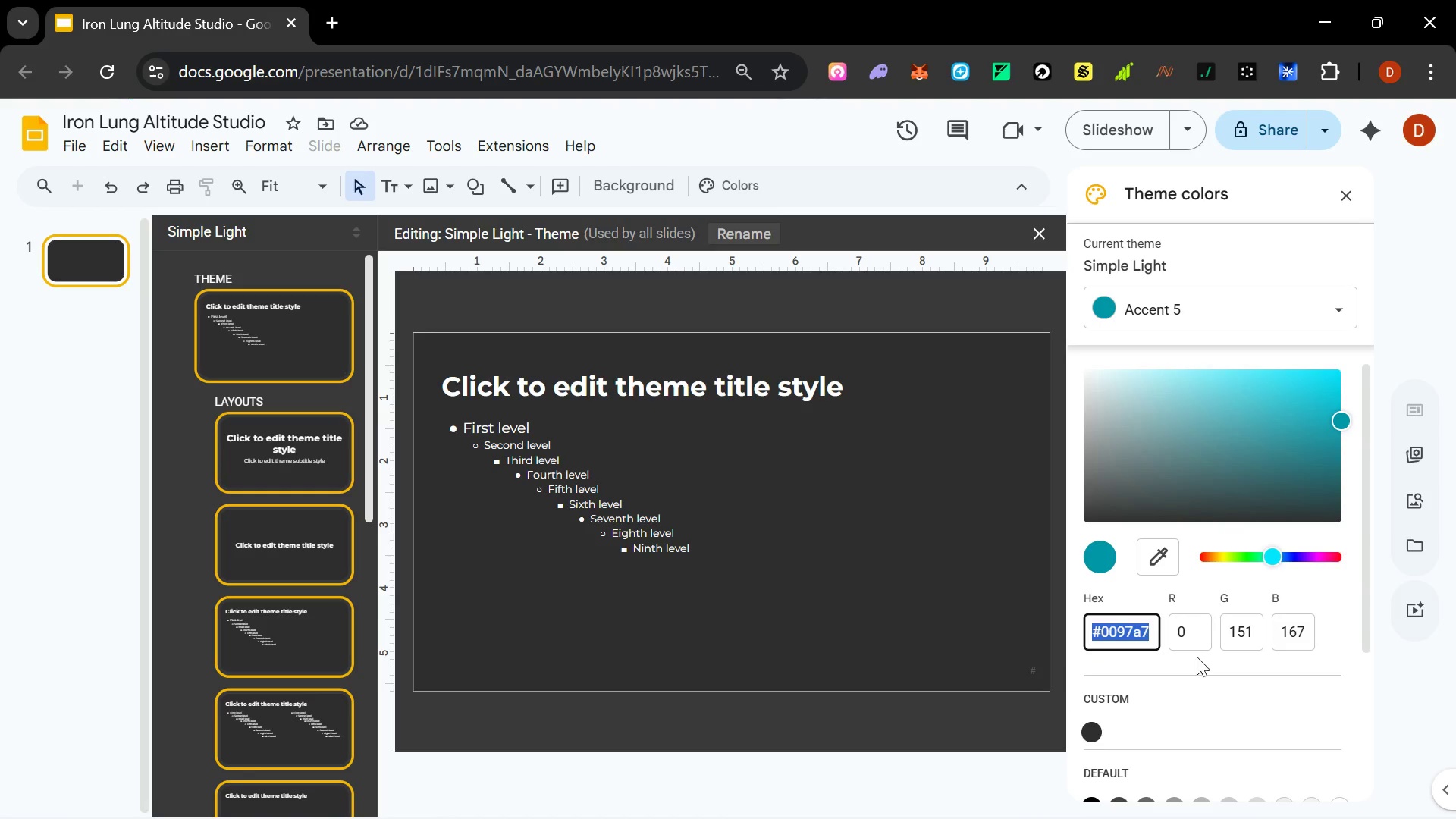 
type(888888)
 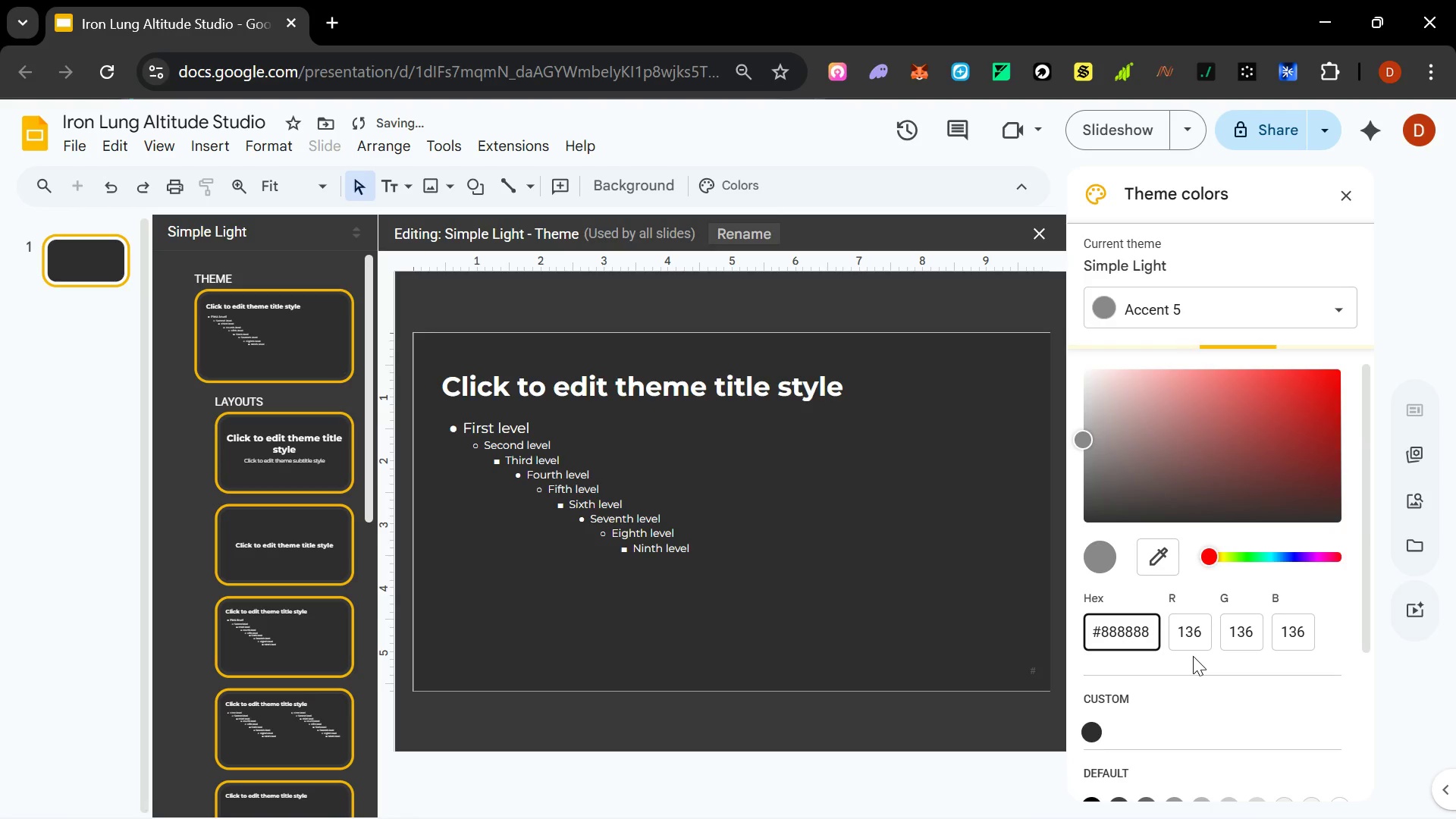 
key(Enter)
 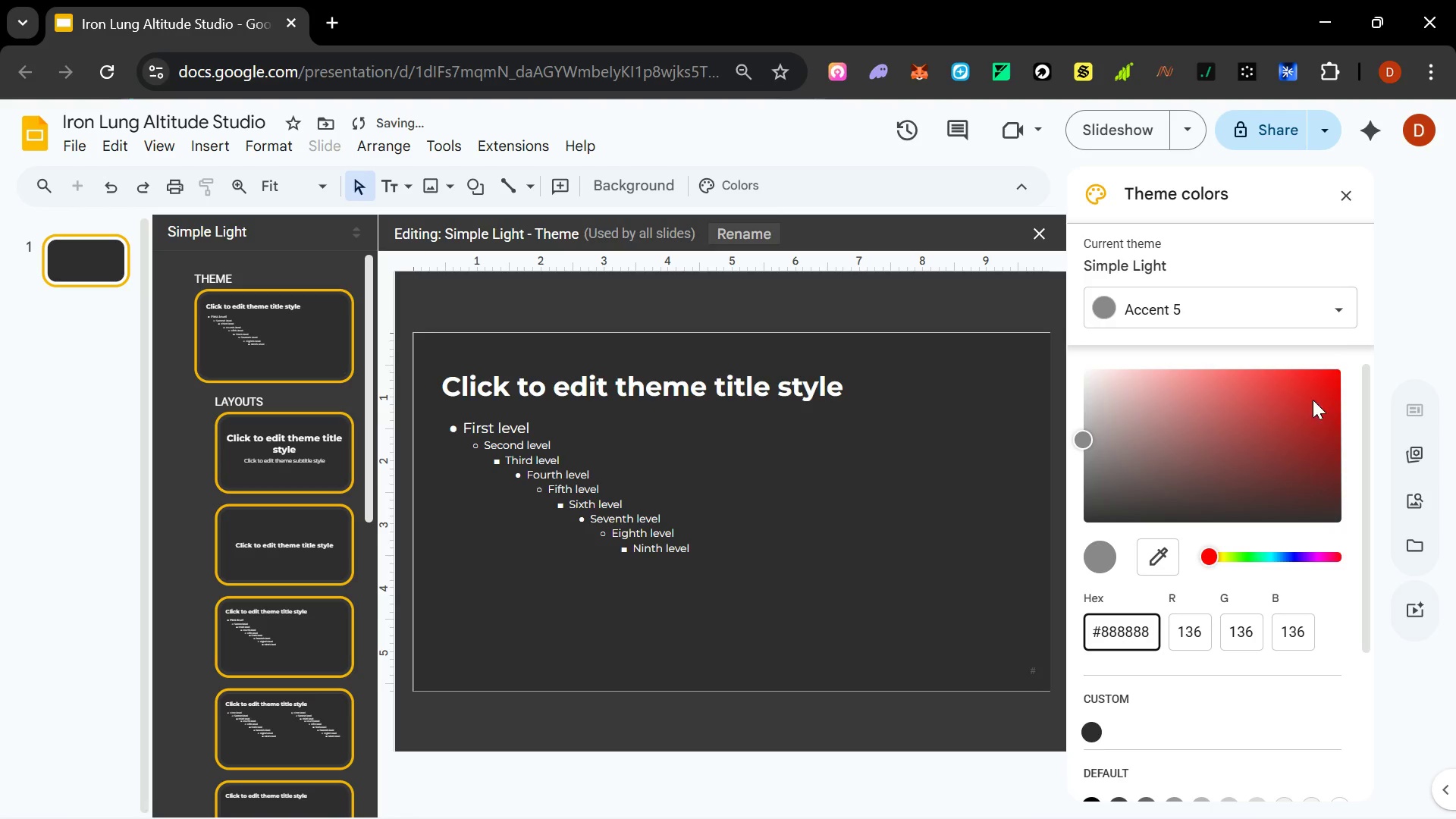 
left_click([1336, 314])
 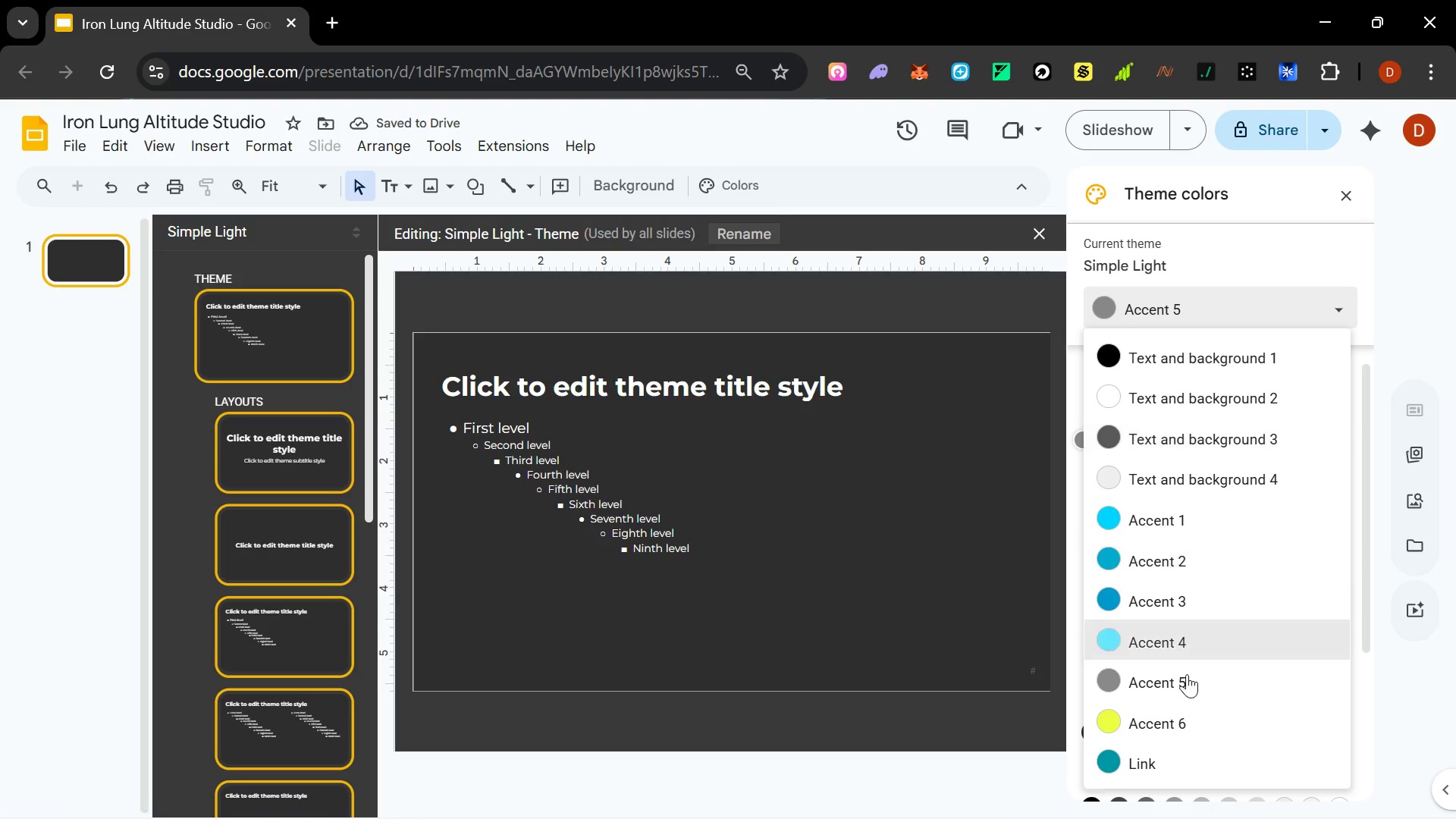 
mouse_move([1180, 725])
 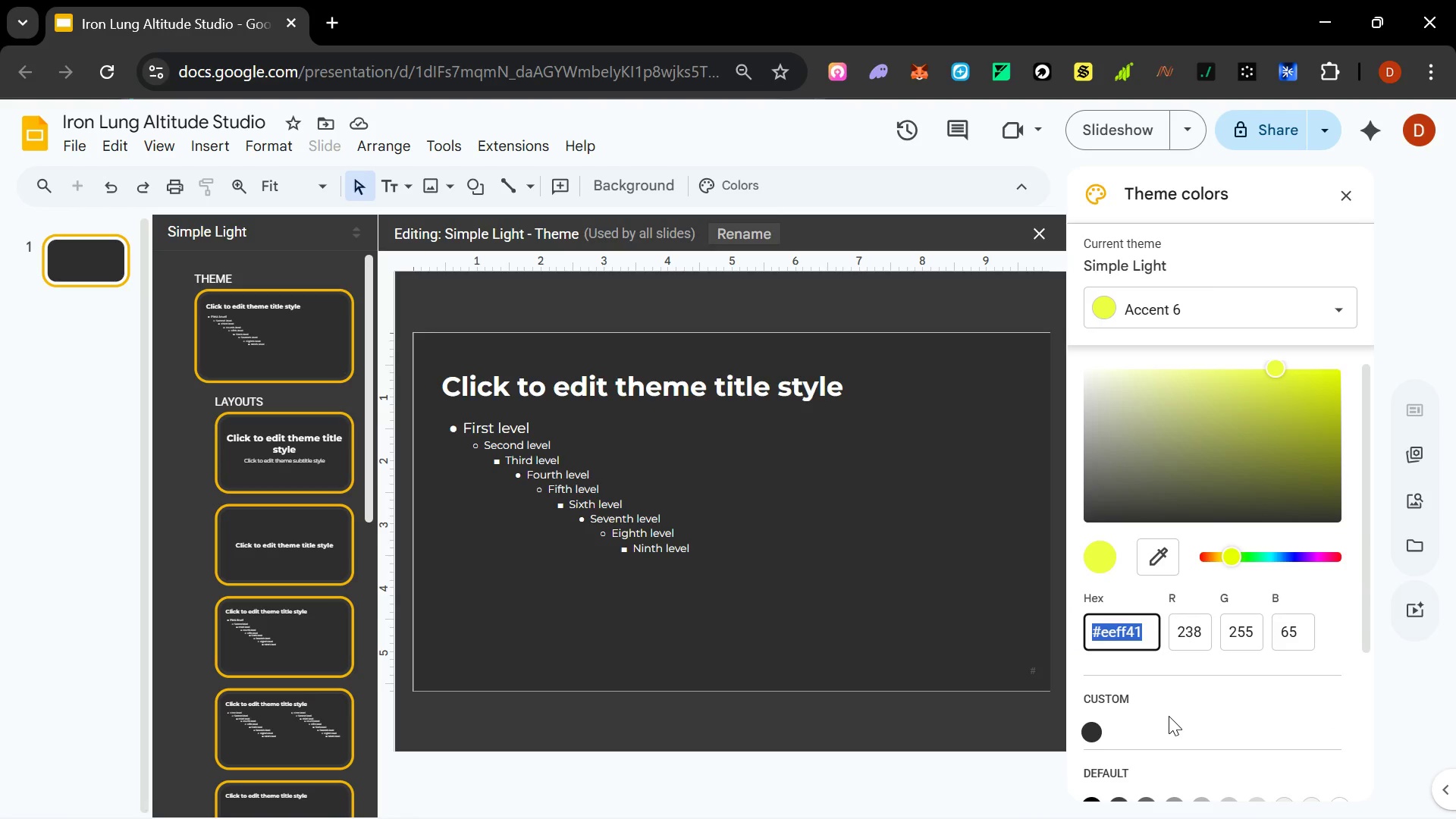 
hold_key(key=C, duration=0.78)
 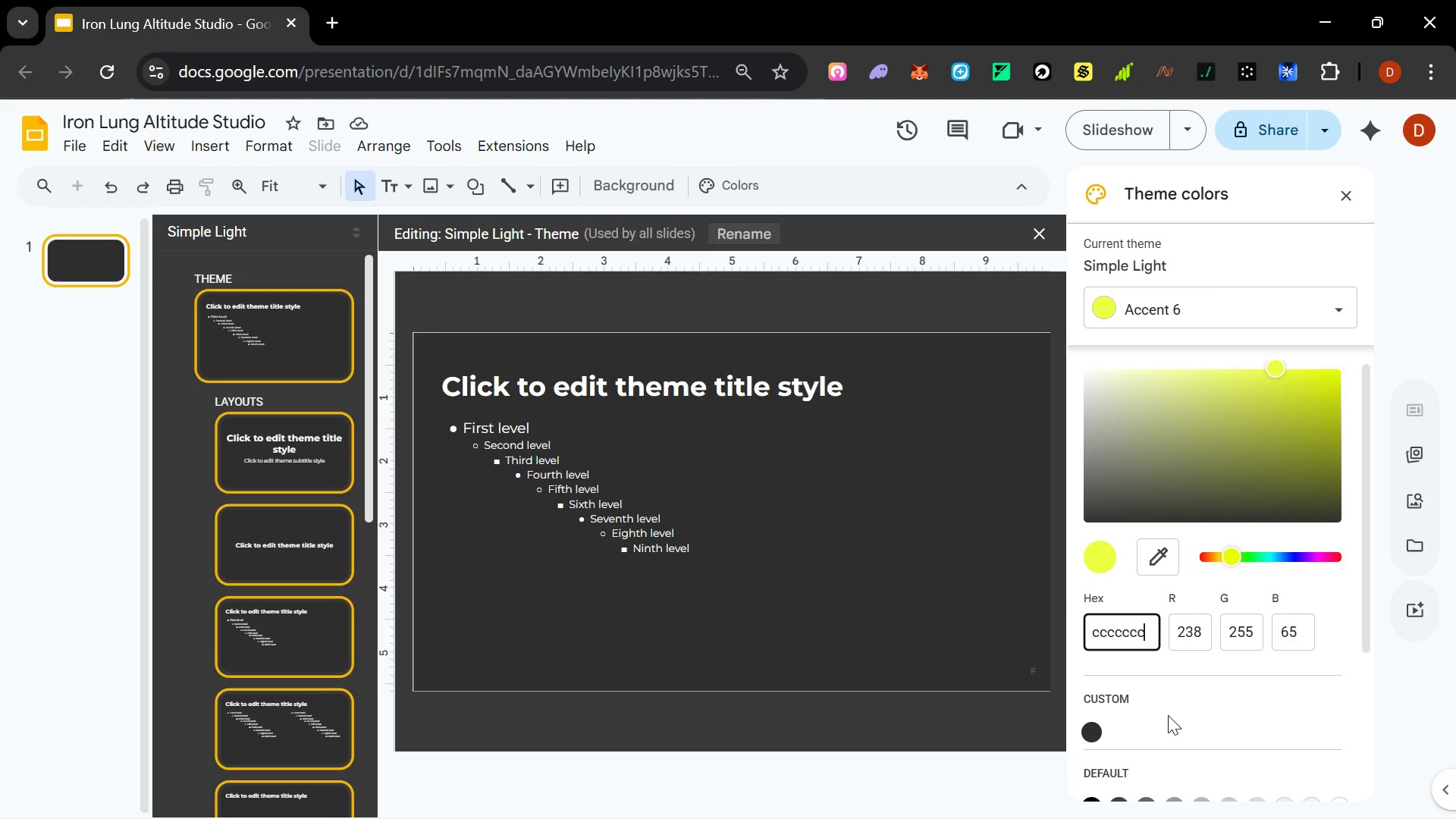 
key(Enter)
 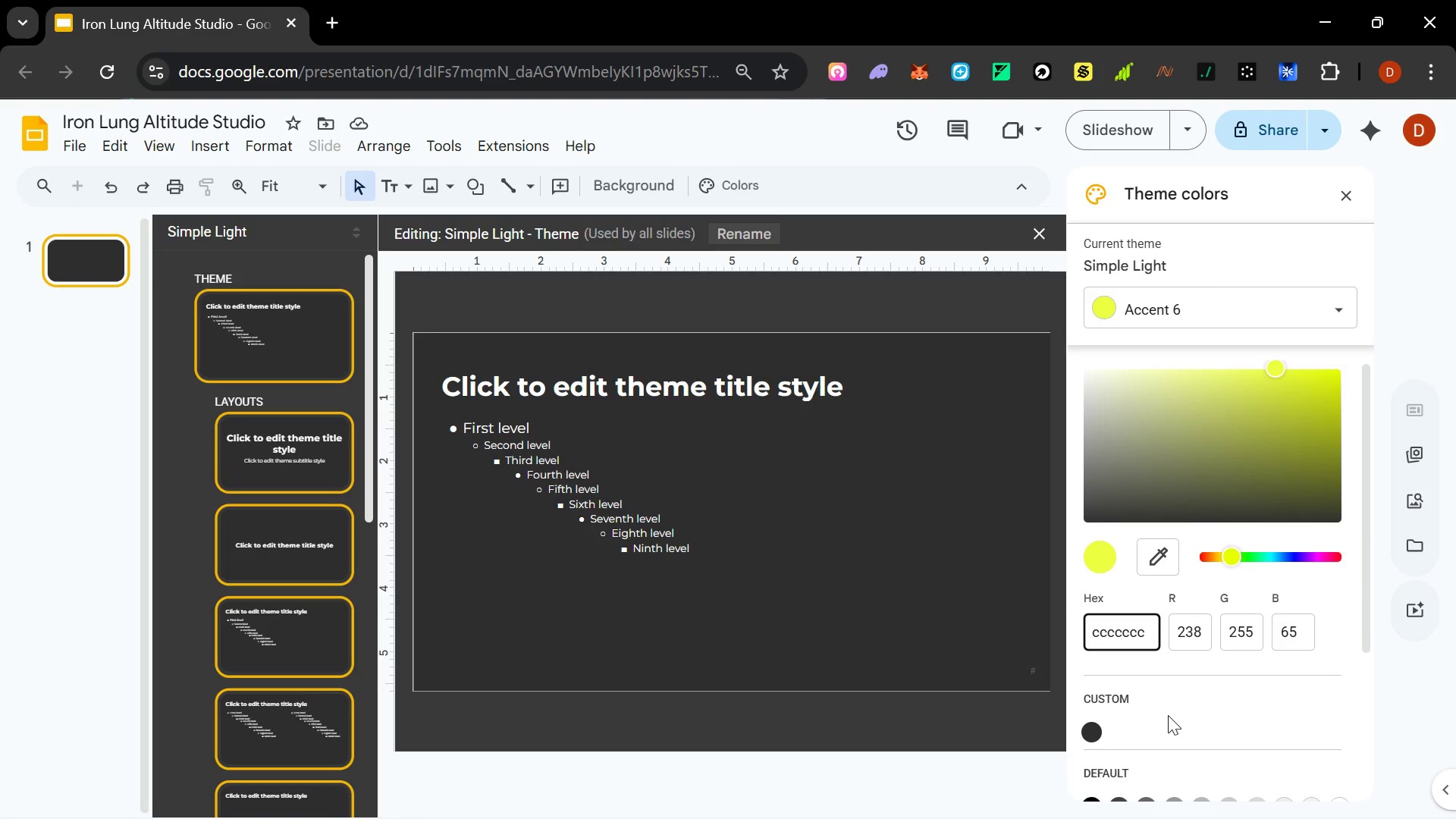 
key(Backspace)
 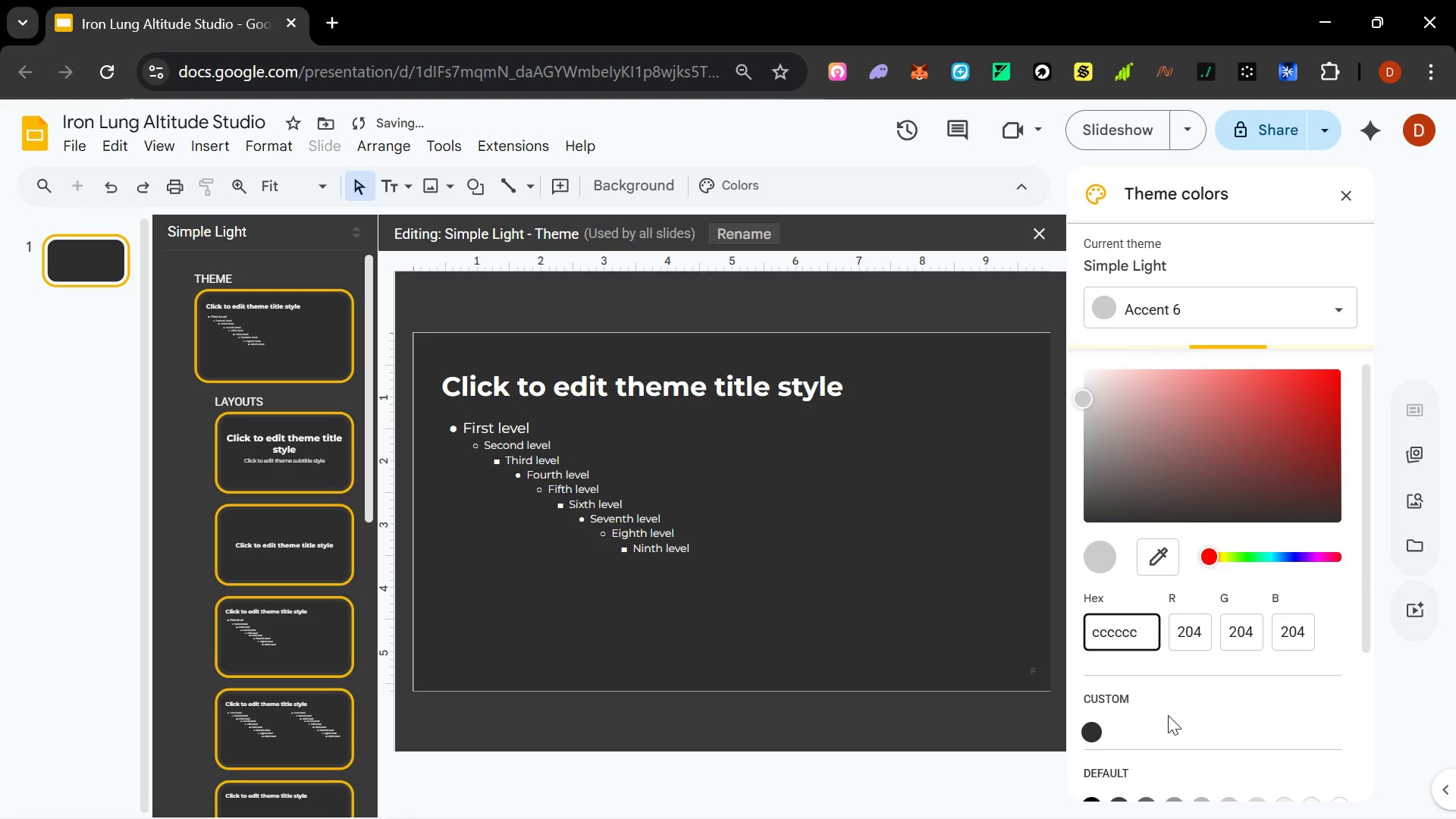 
key(Enter)
 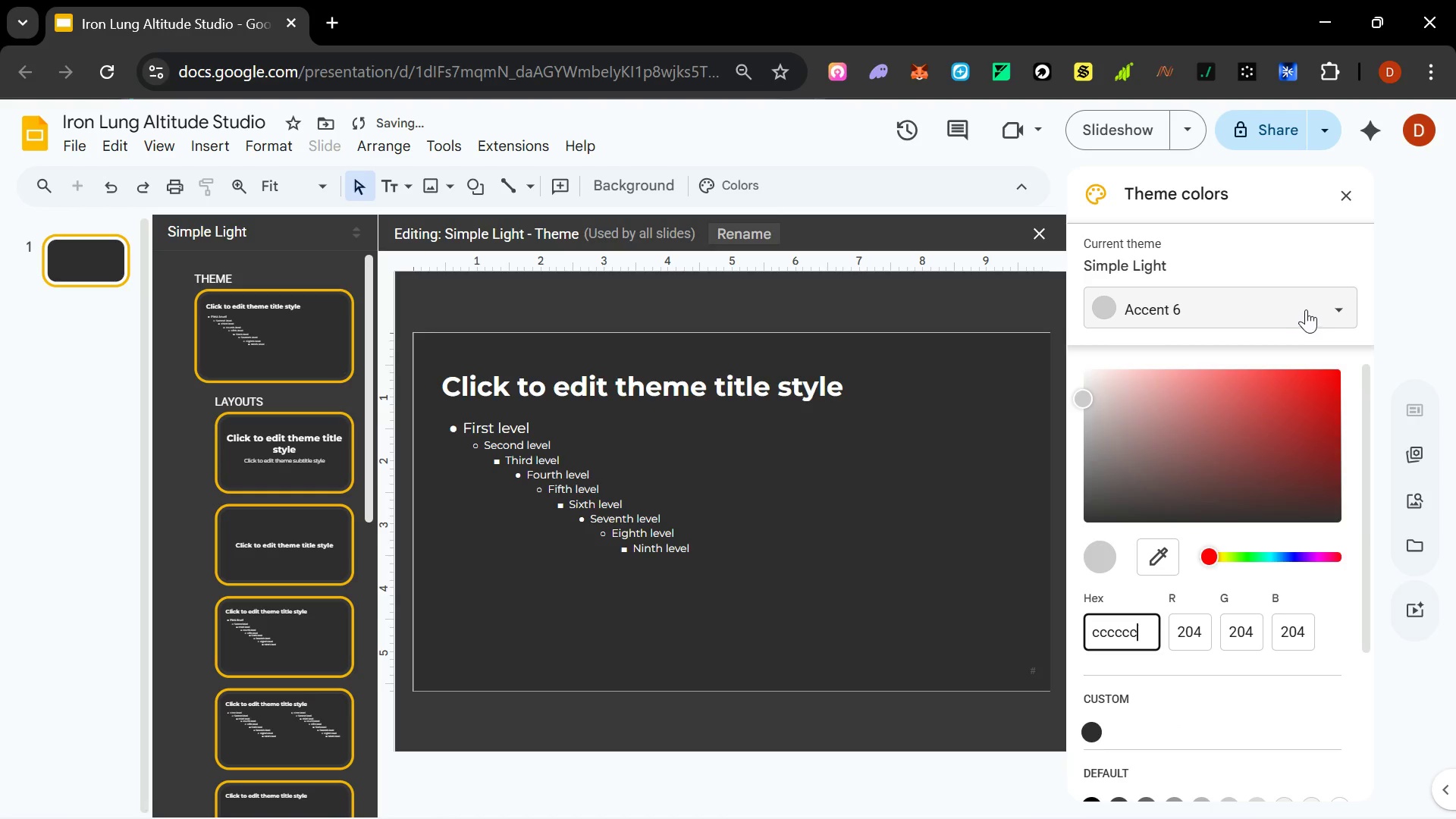 
left_click([1330, 306])
 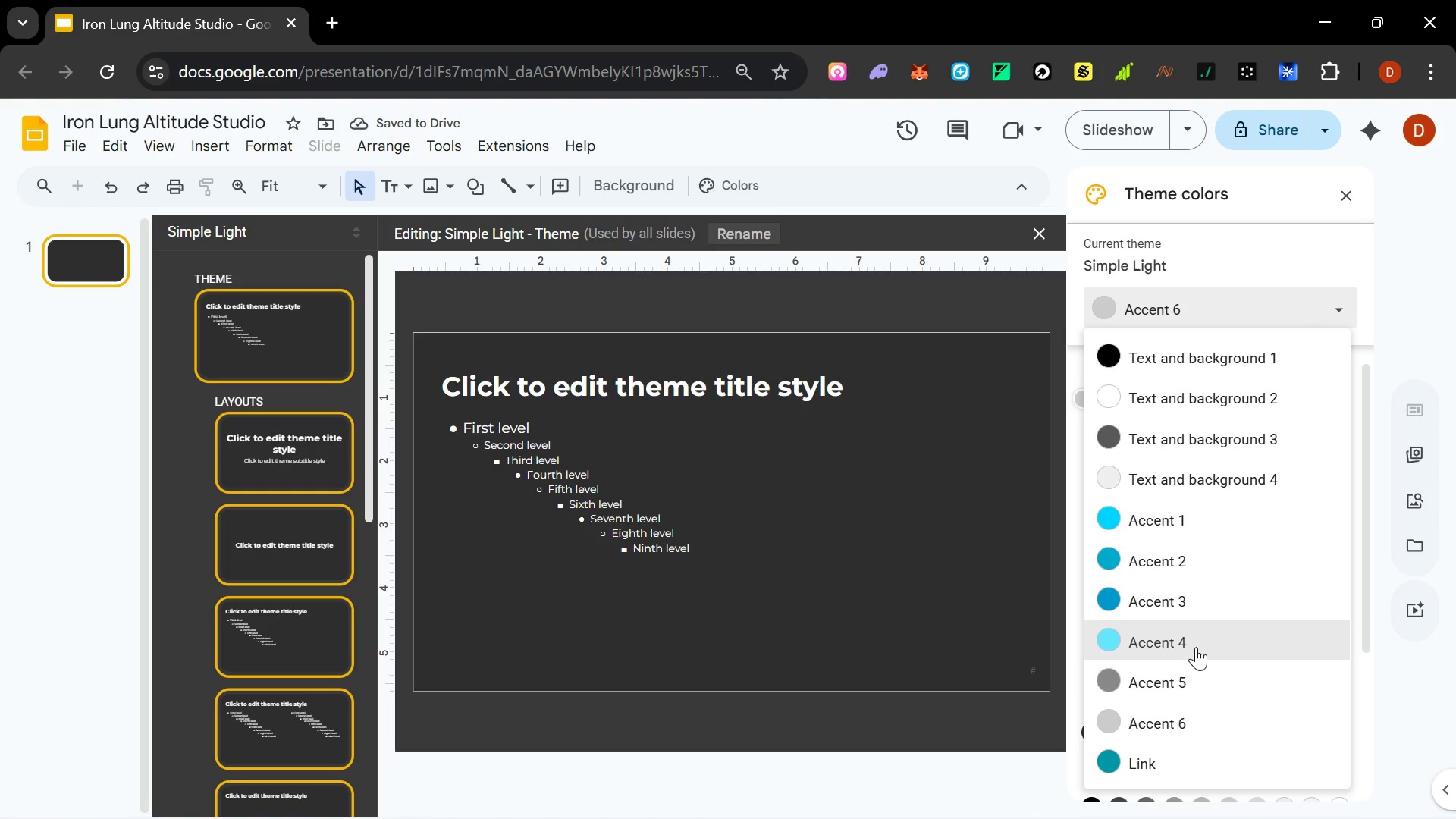 
scroll: coordinate [1196, 648], scroll_direction: down, amount: 2.0
 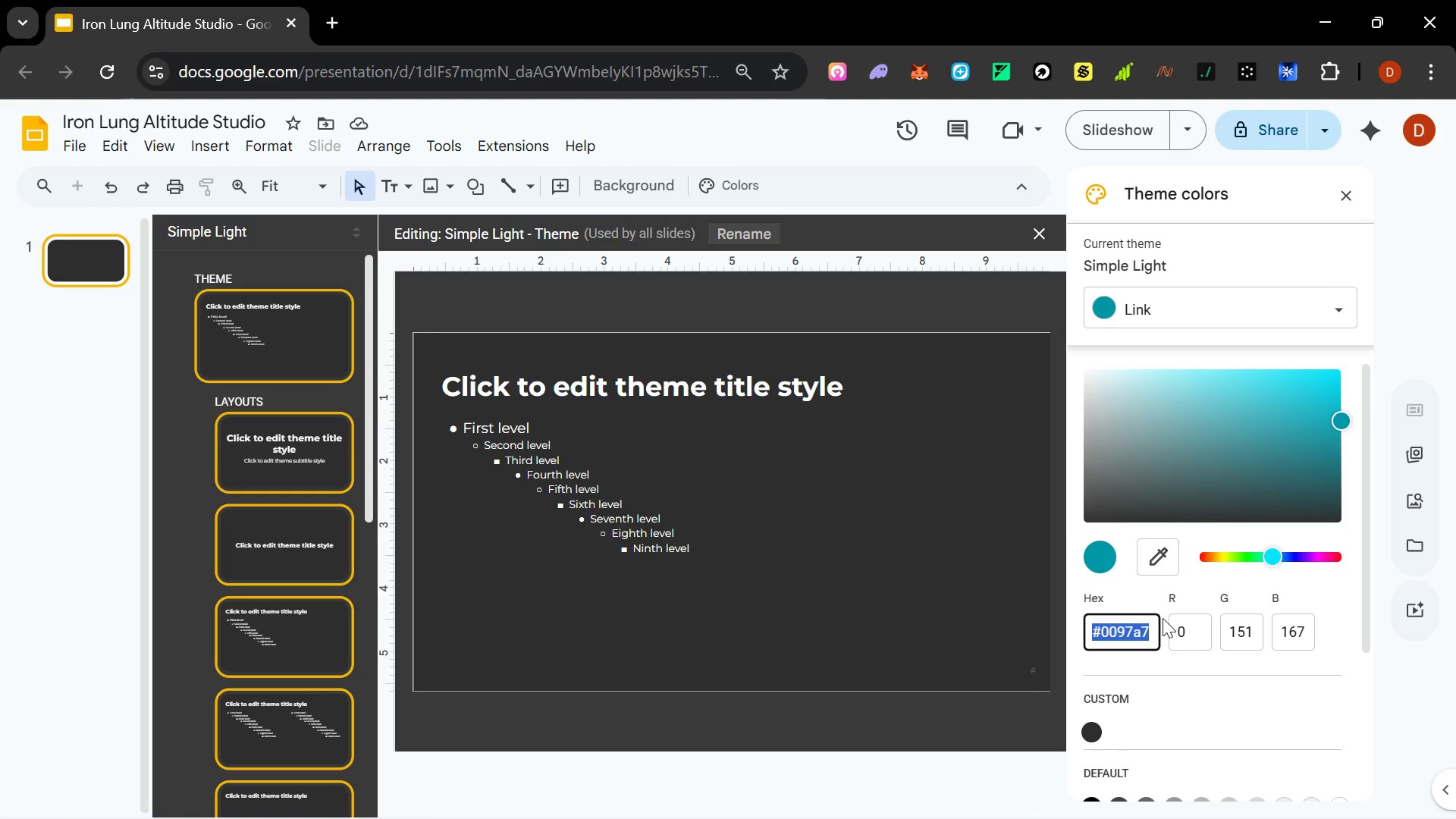 
type(00d4)
 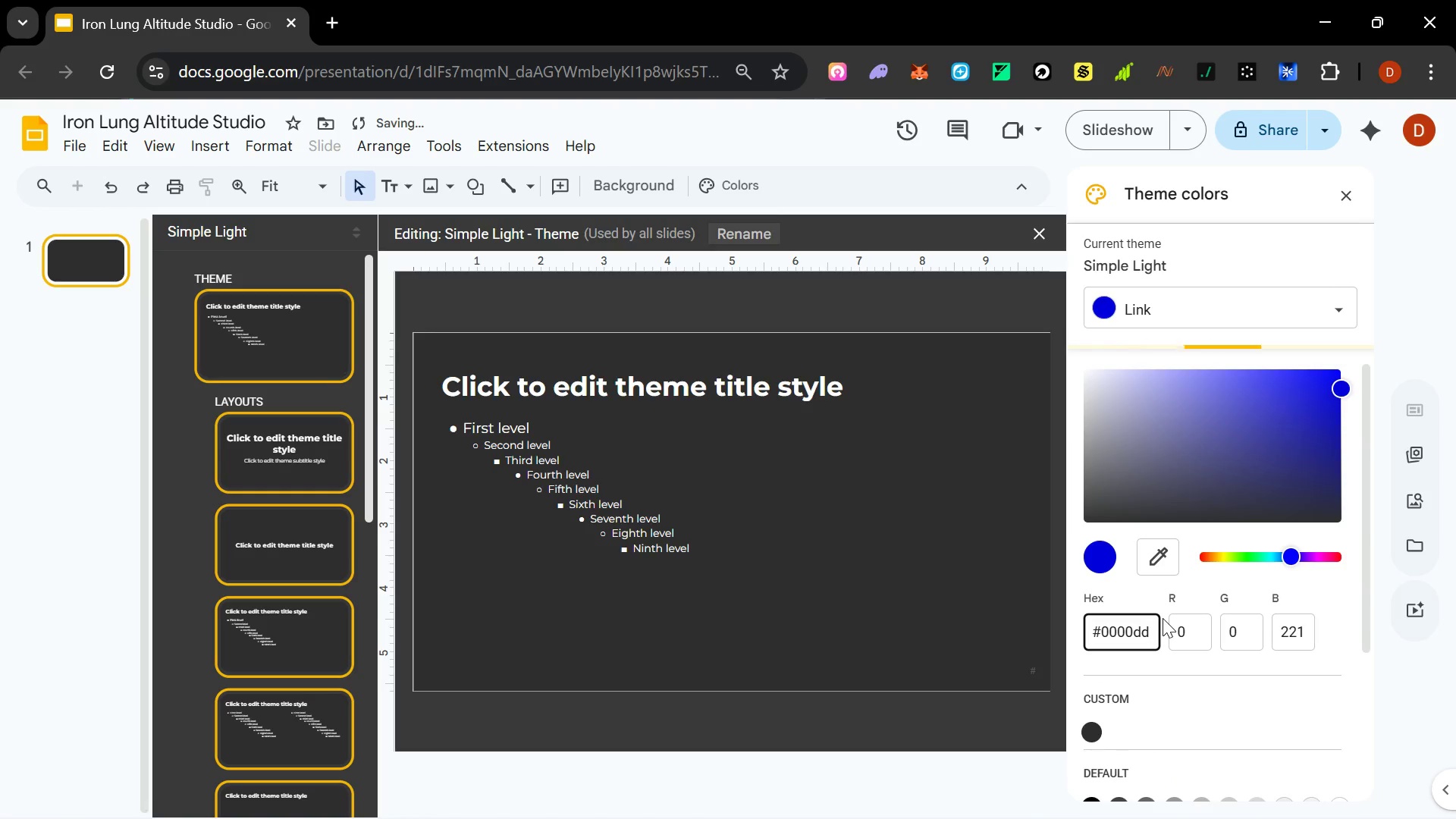 
key(Control+ControlLeft)
 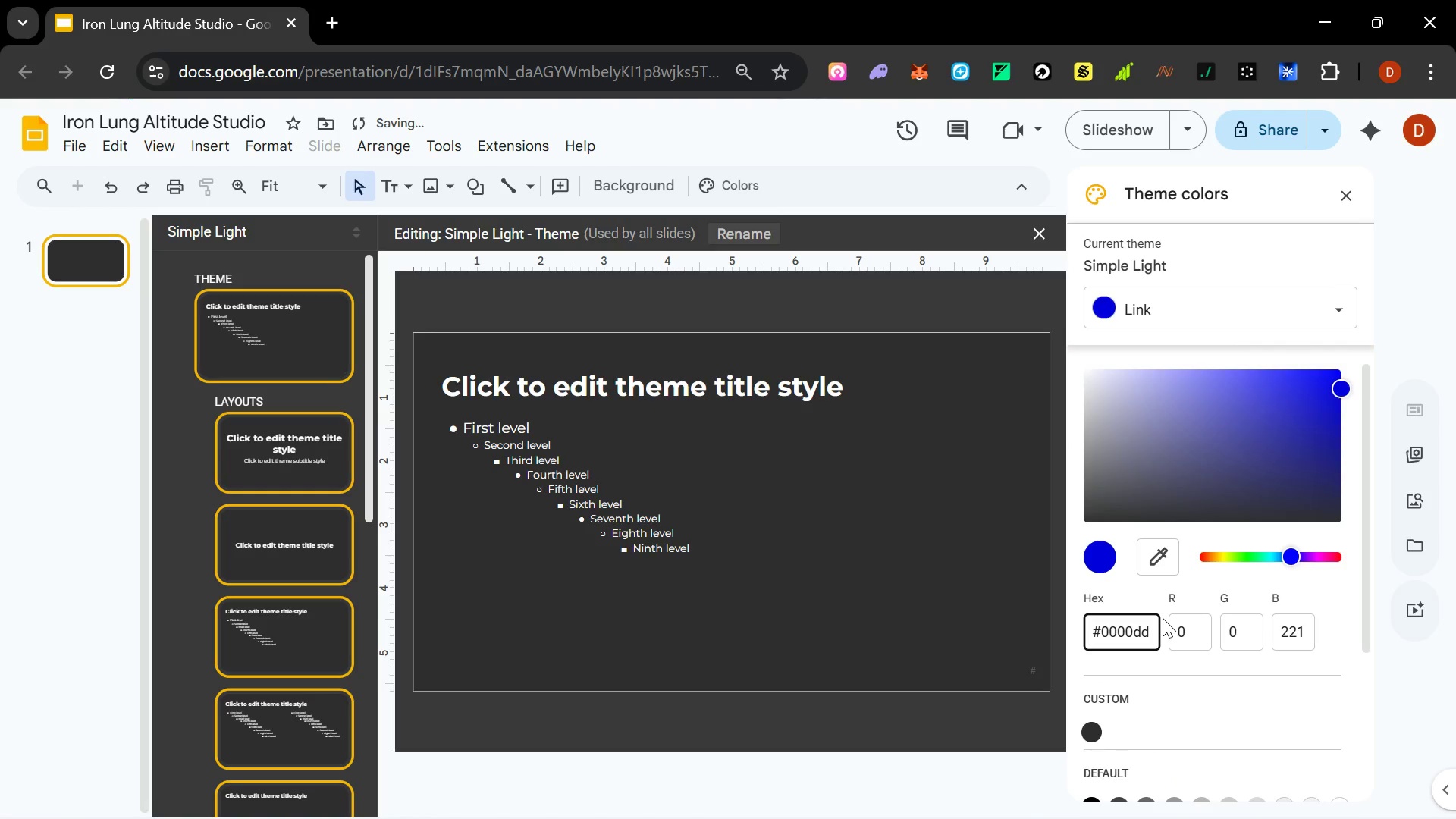 
key(Control+A)
 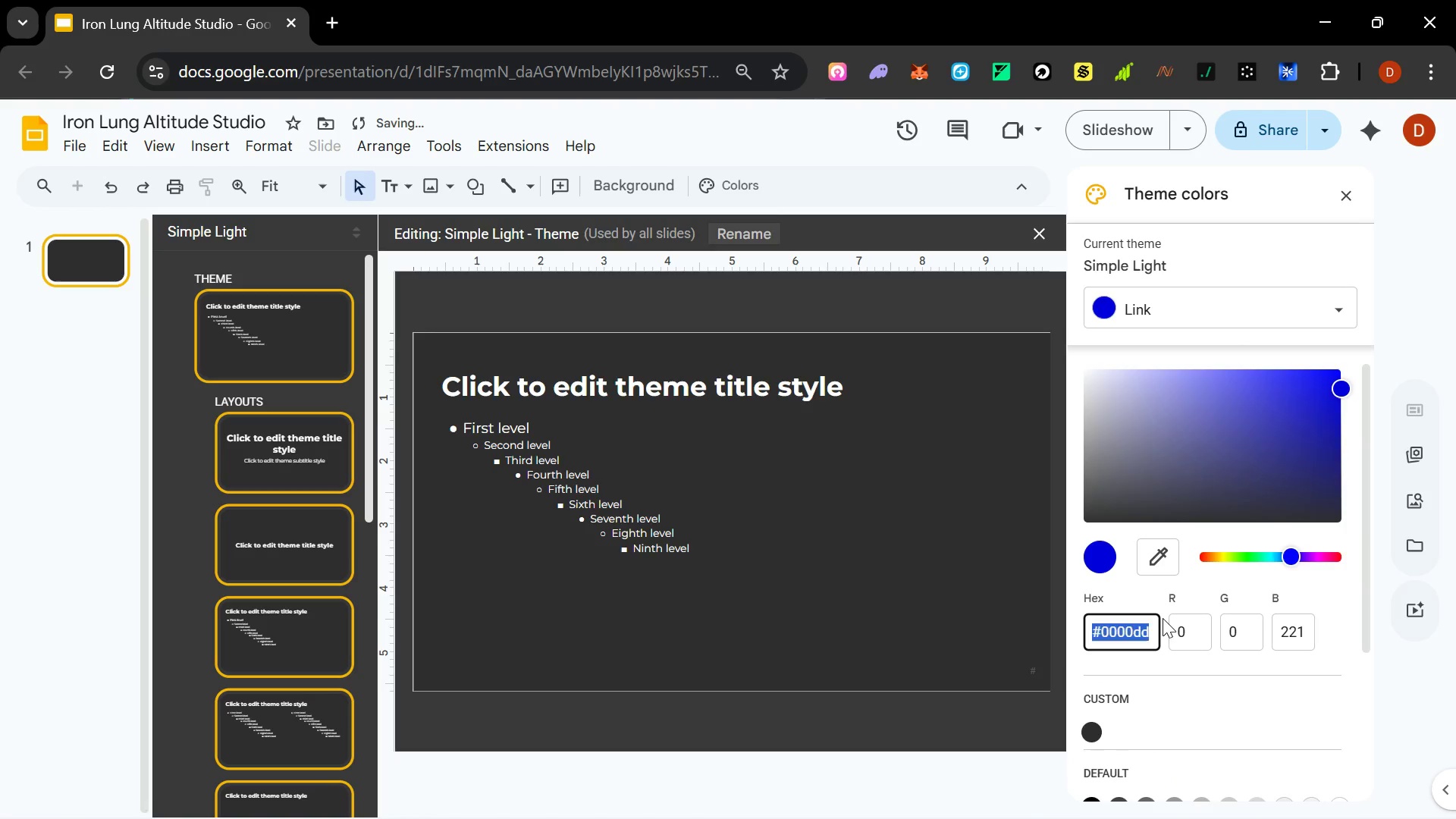 
type(00d4ff)
 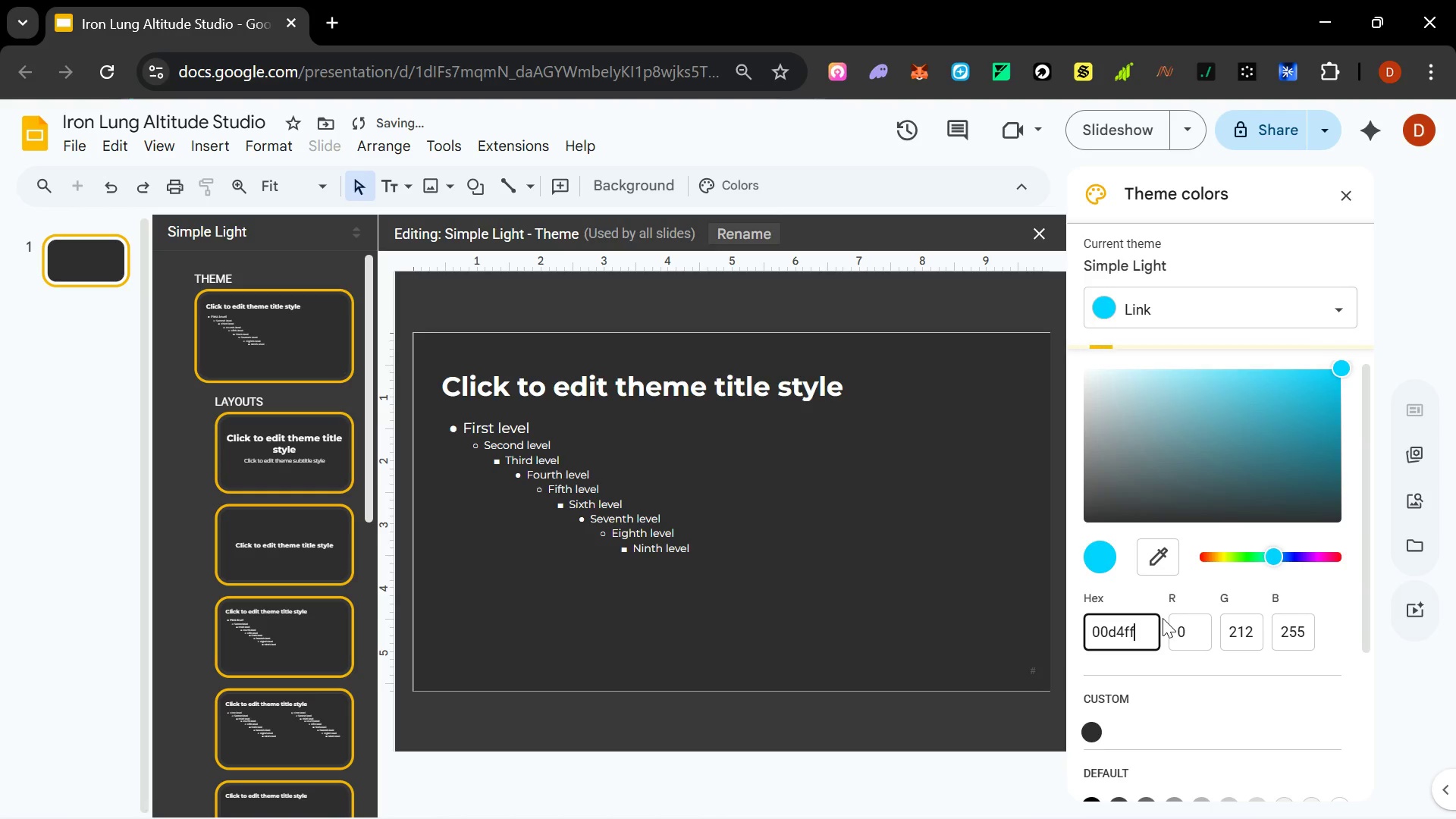 
key(Enter)
 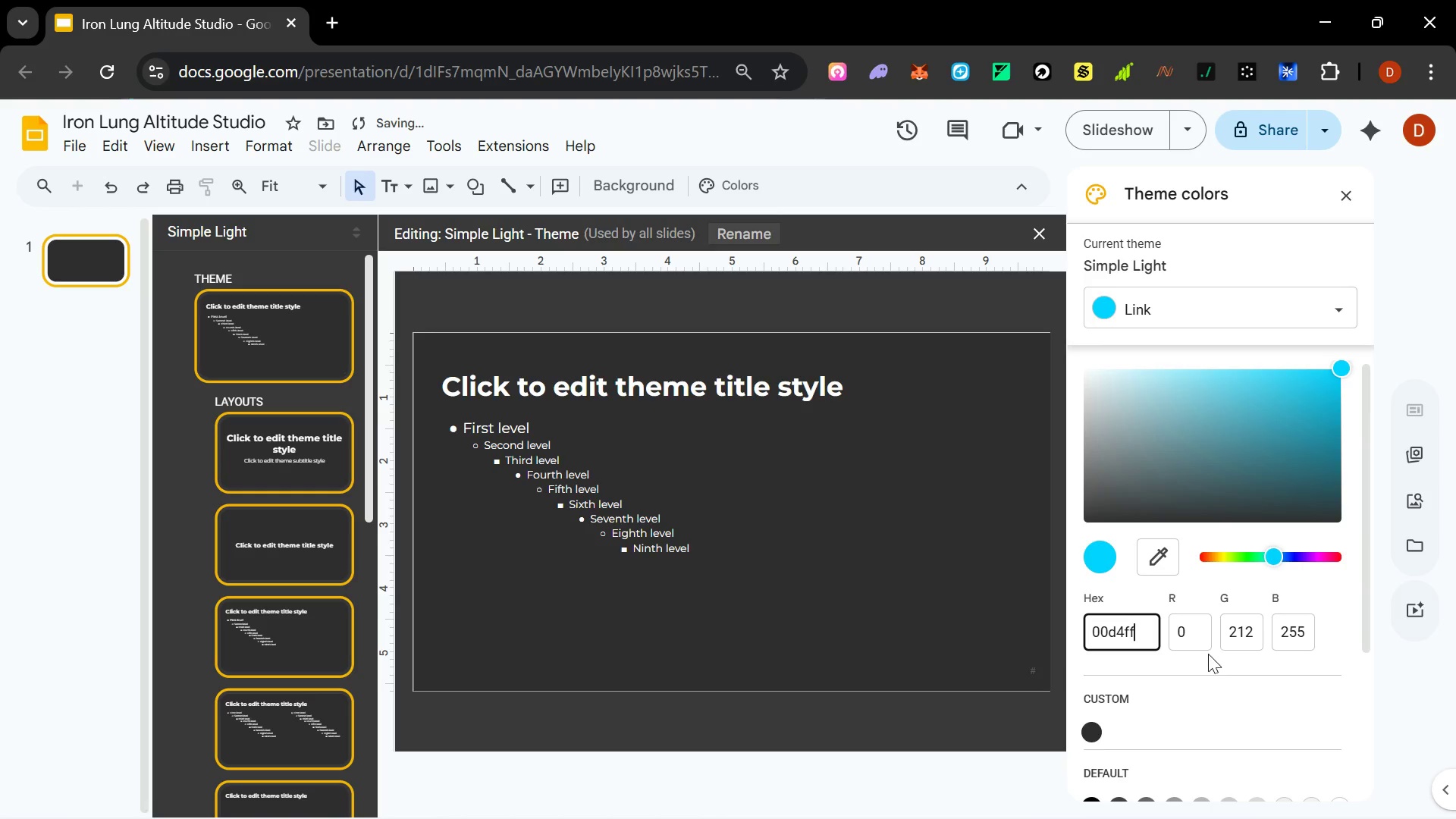 
scroll: coordinate [1205, 650], scroll_direction: down, amount: 2.0
 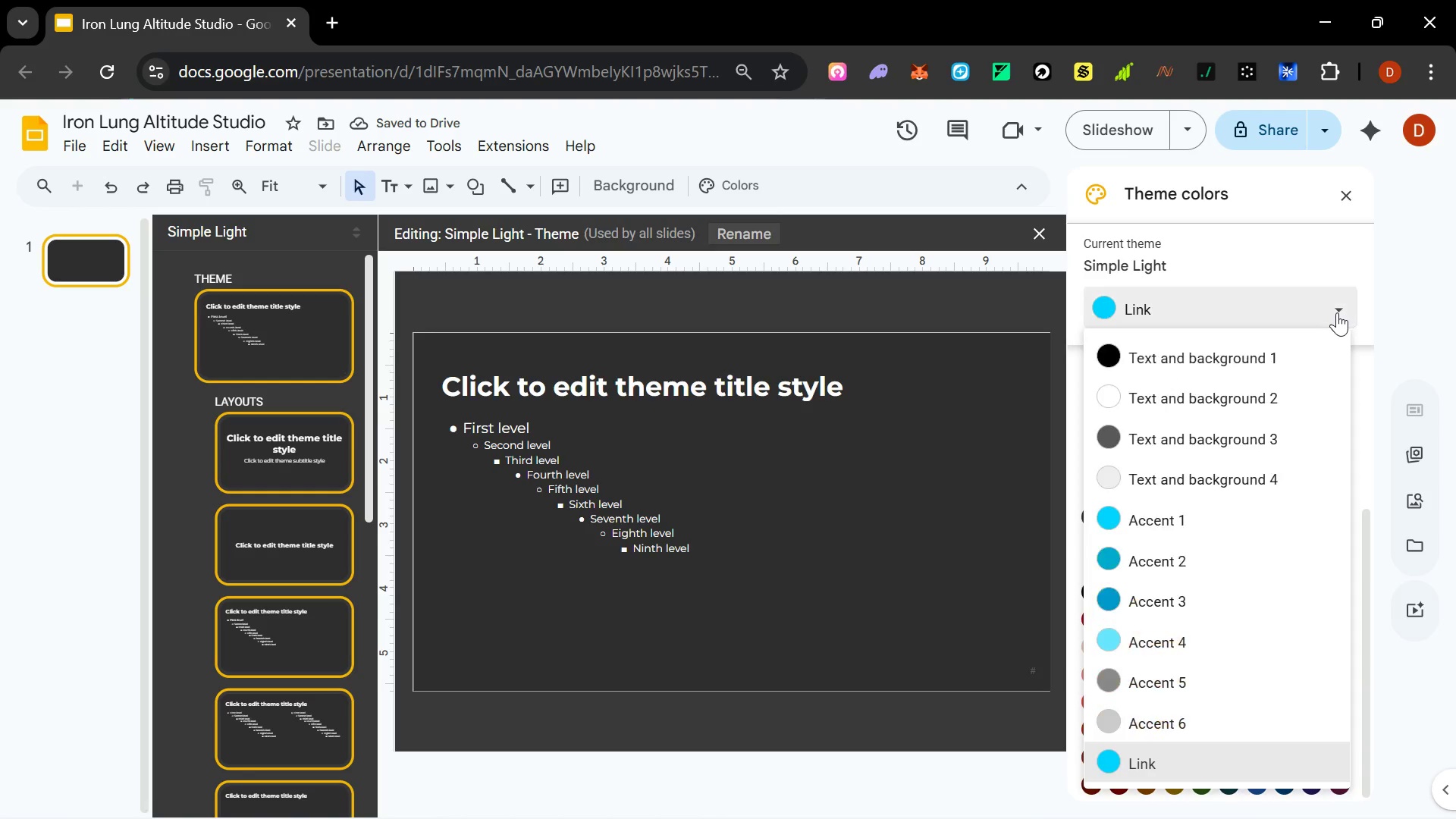 
scroll: coordinate [1221, 618], scroll_direction: none, amount: 0.0
 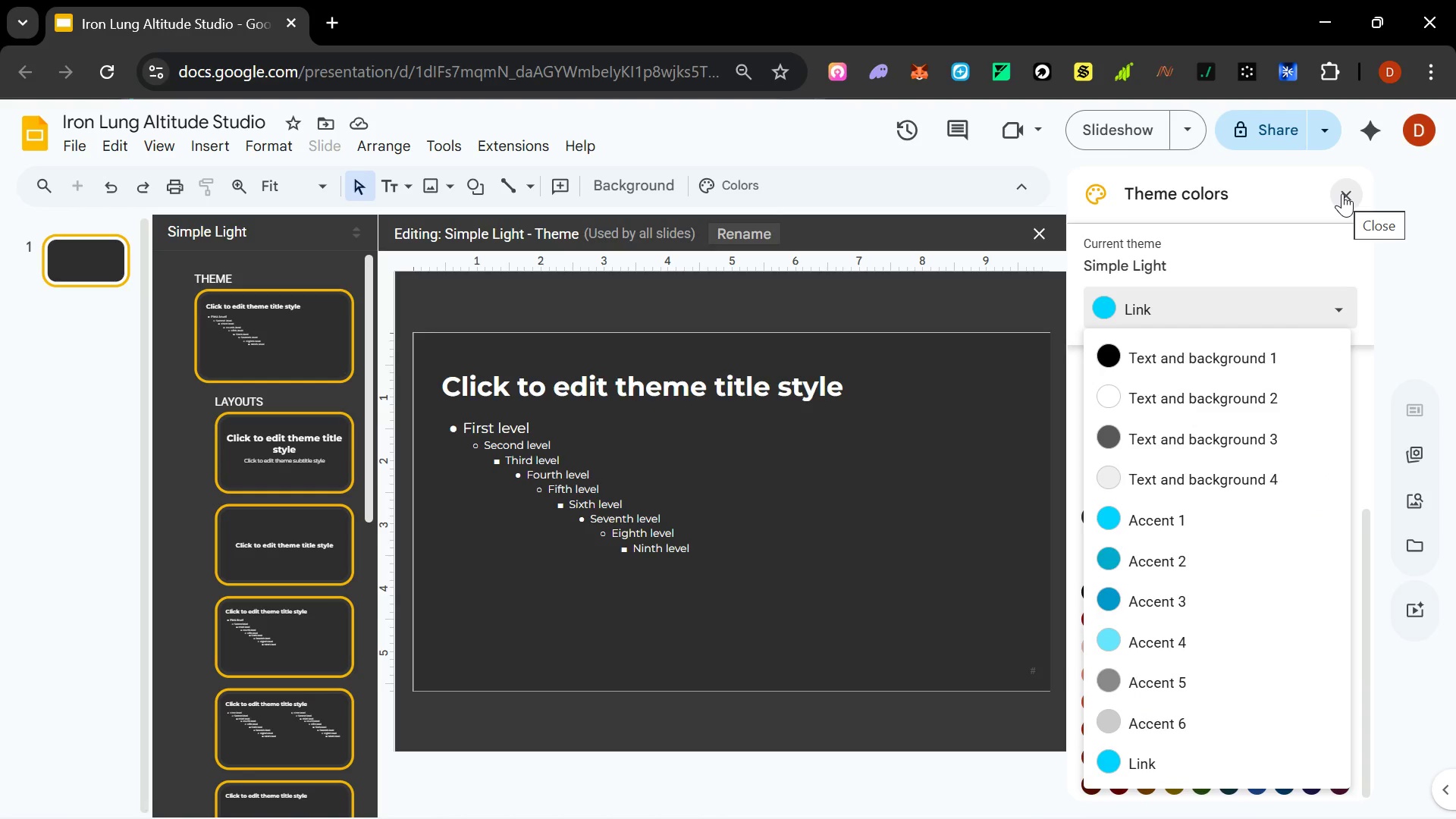 
left_click([1341, 193])
 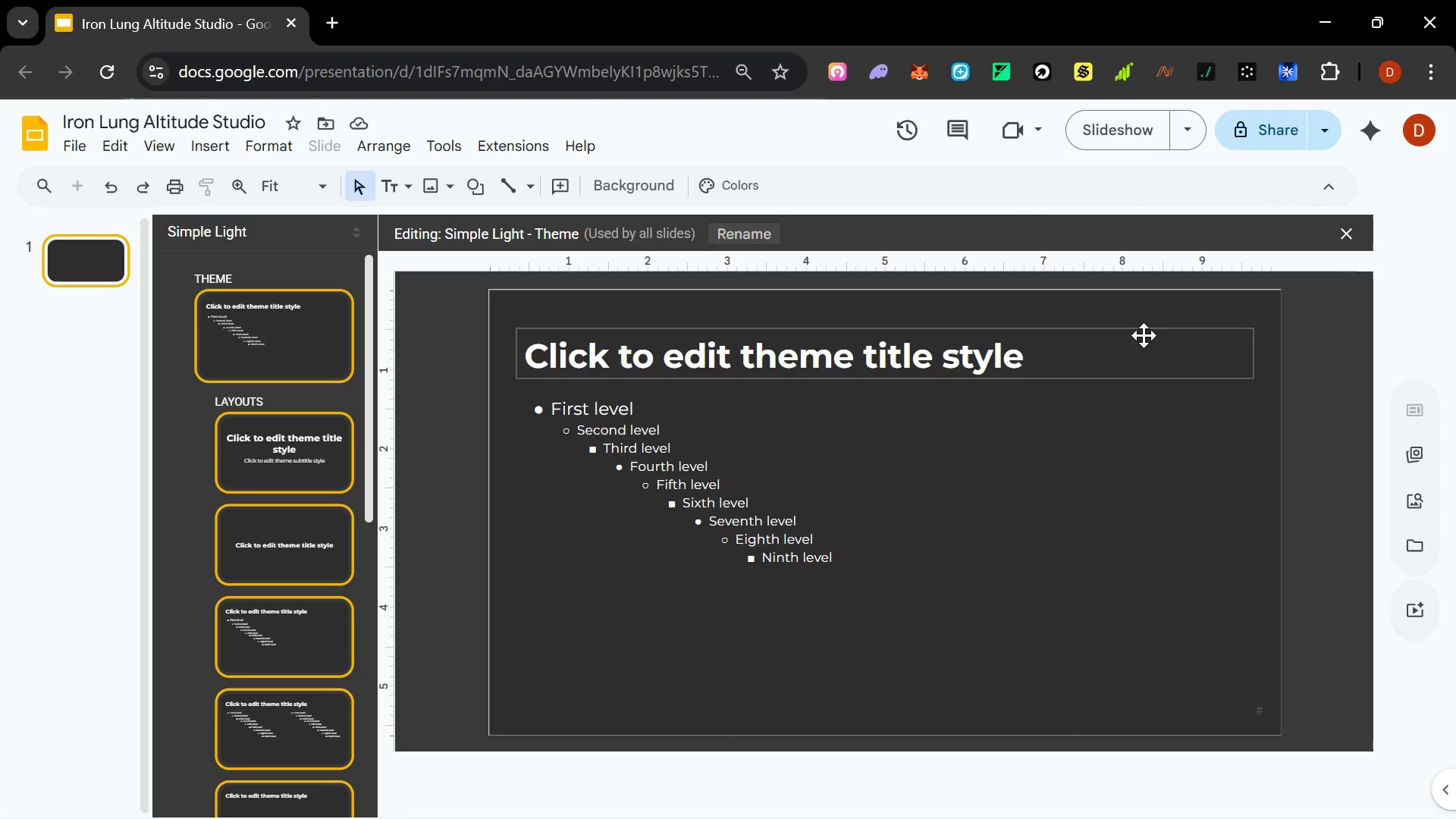 
wait(7.98)
 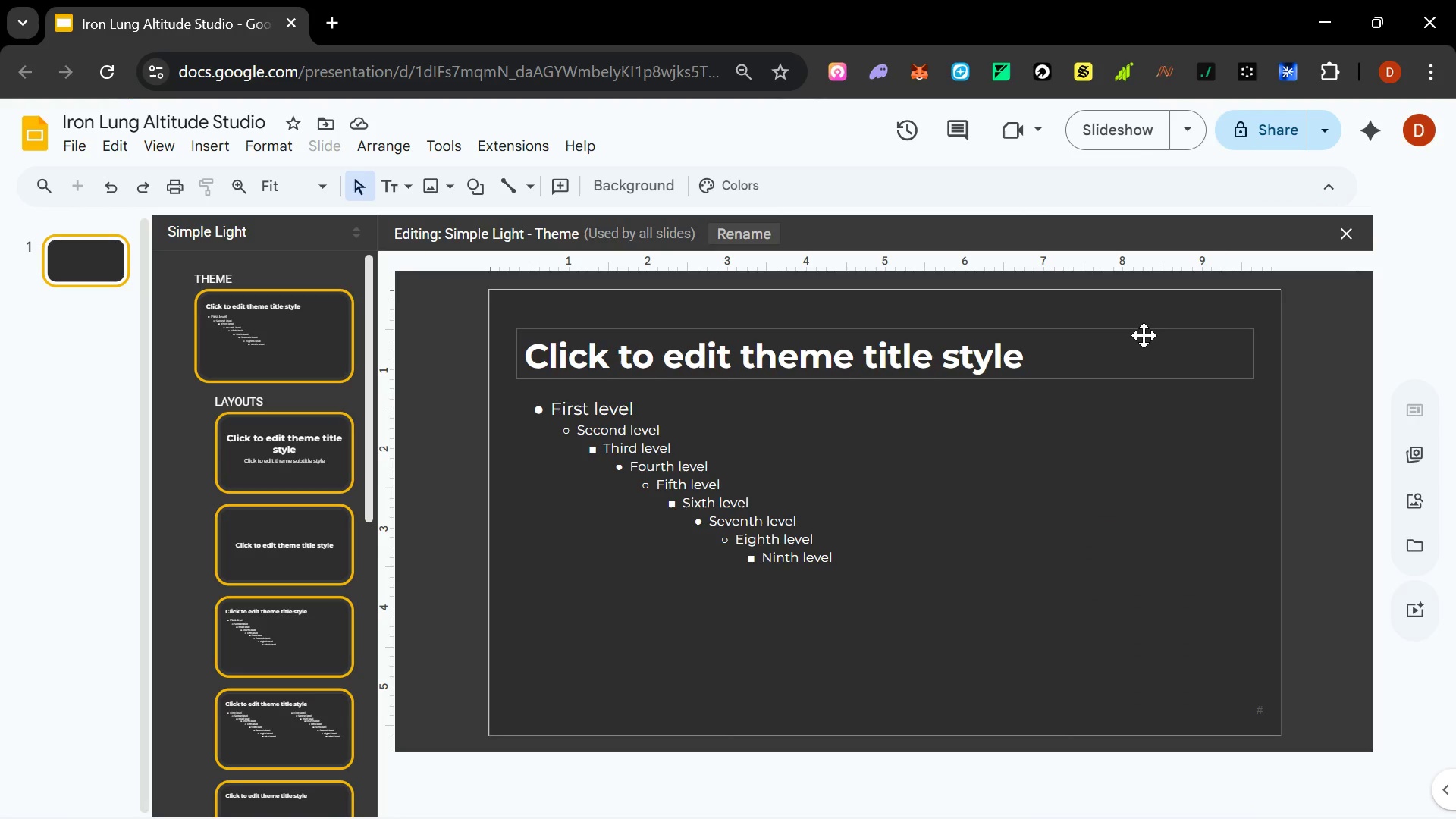 
left_click([676, 363])
 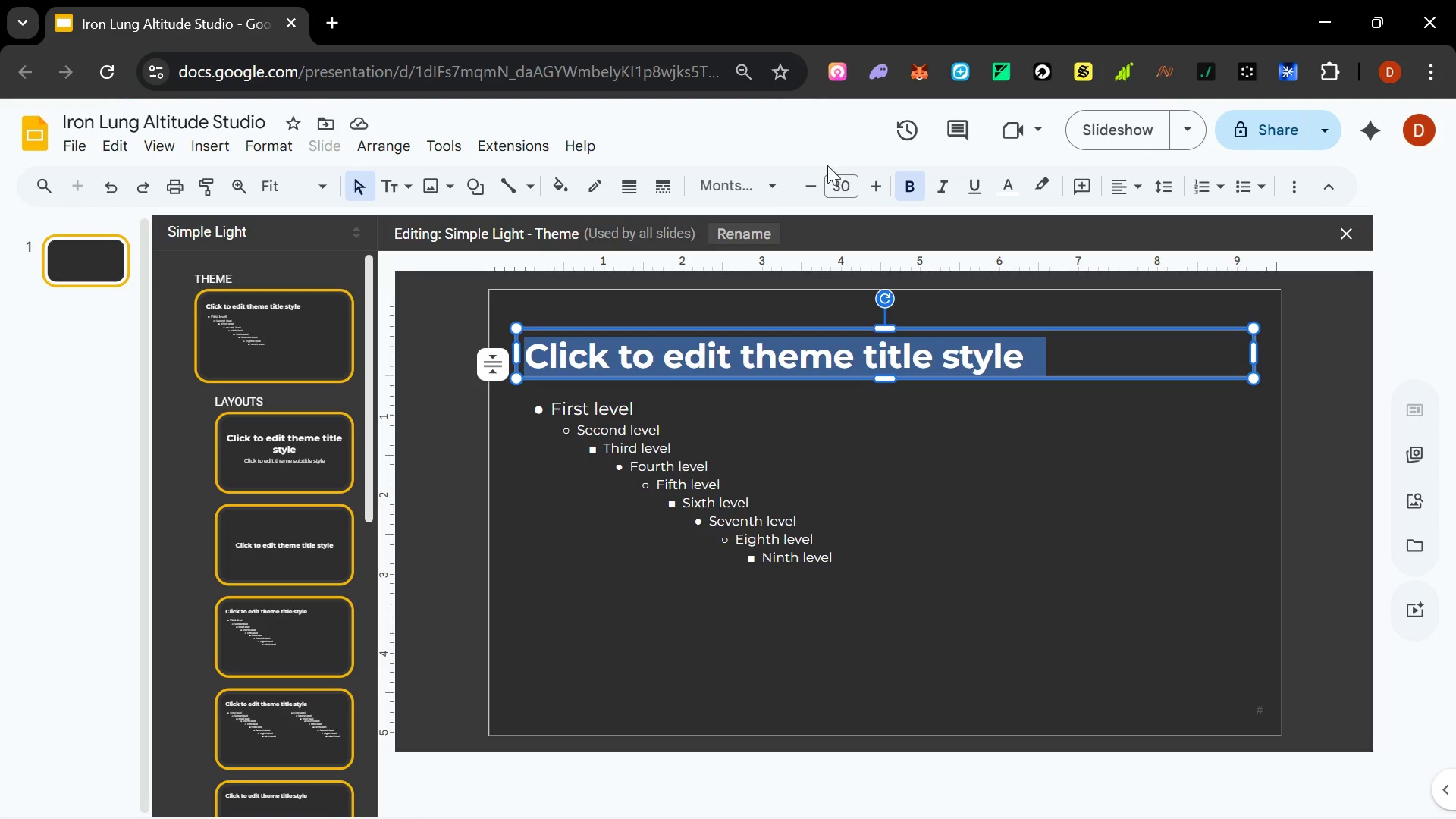 
double_click([817, 177])
 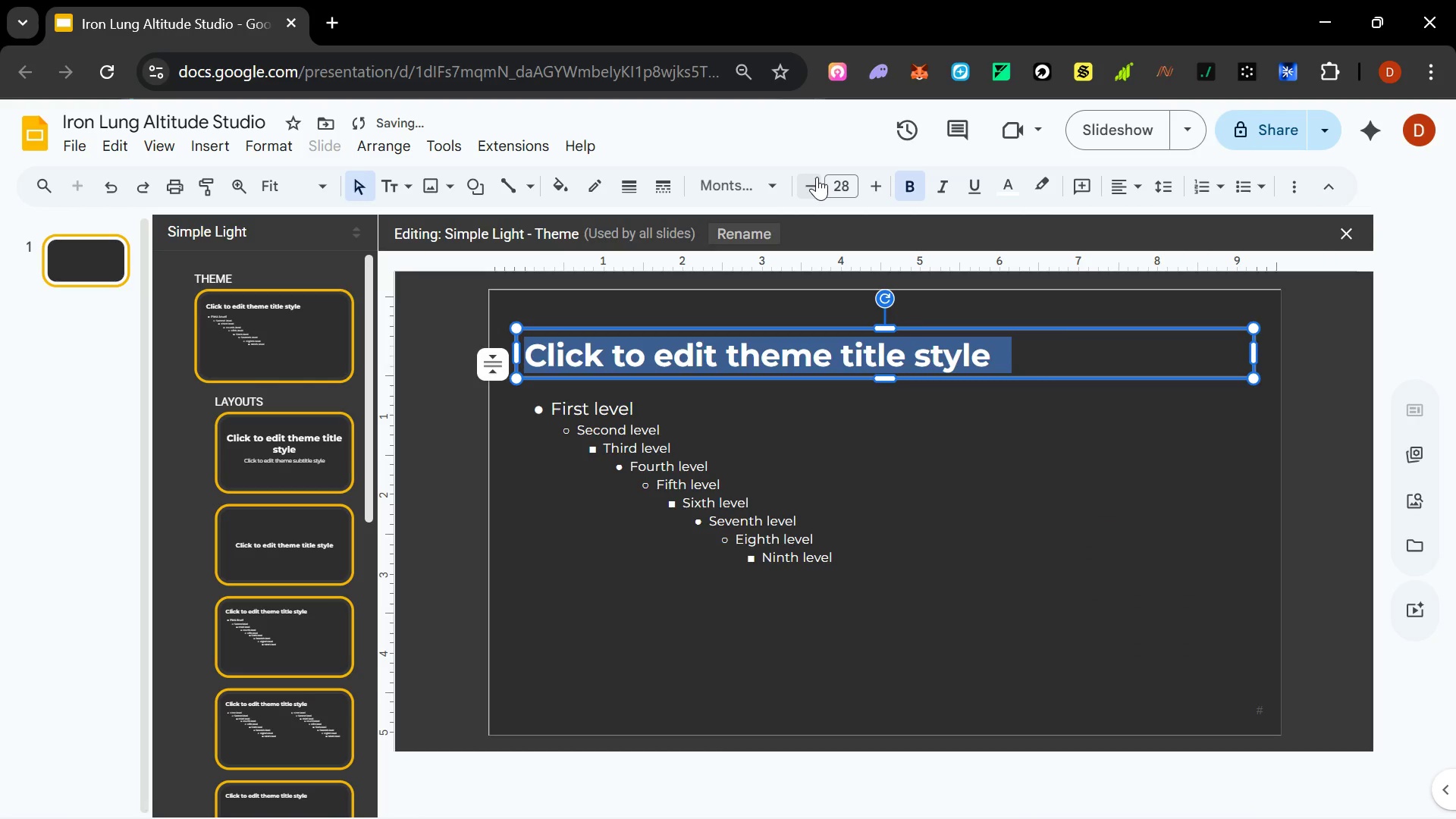 
triple_click([817, 177])
 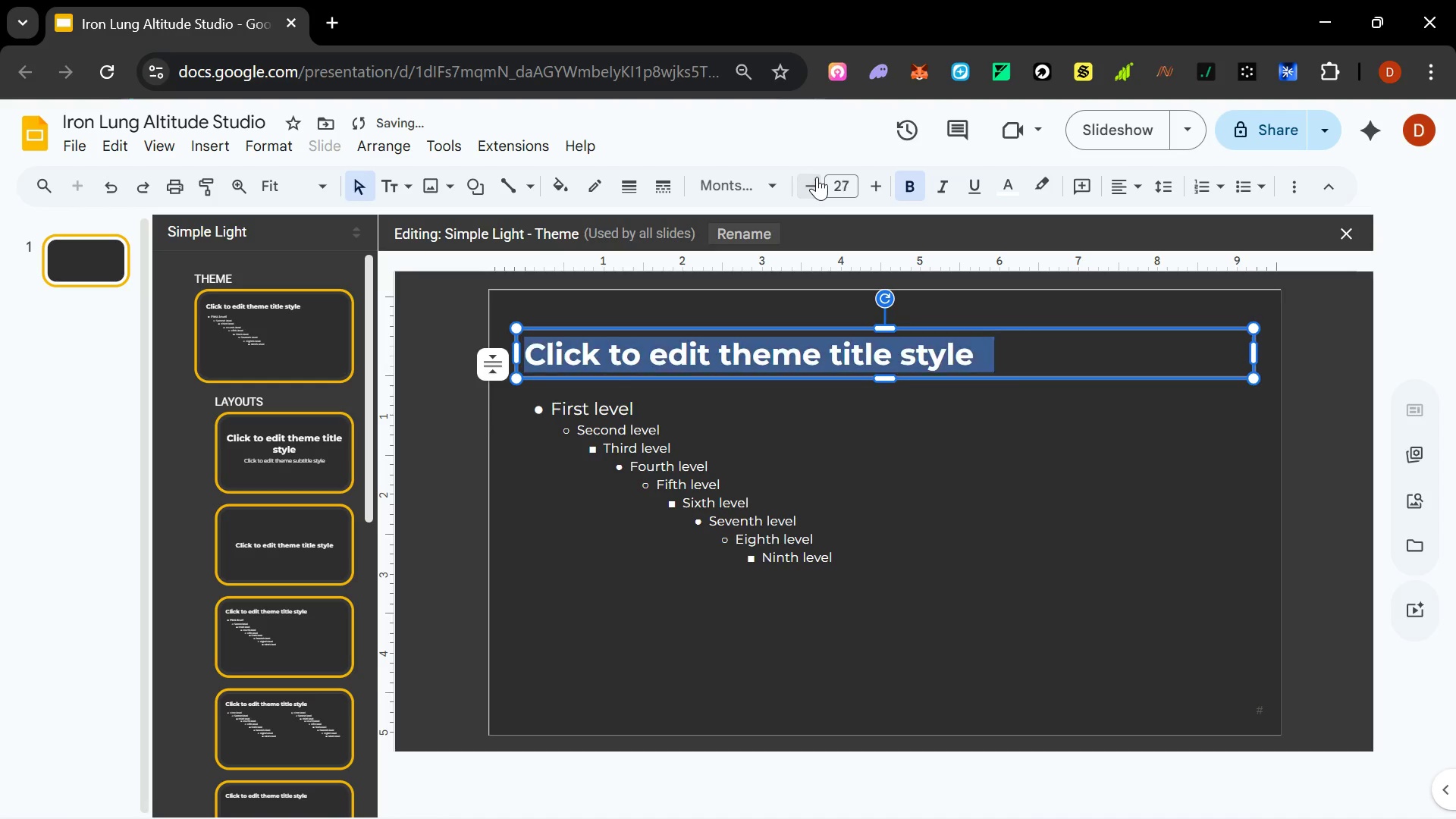 
triple_click([817, 177])
 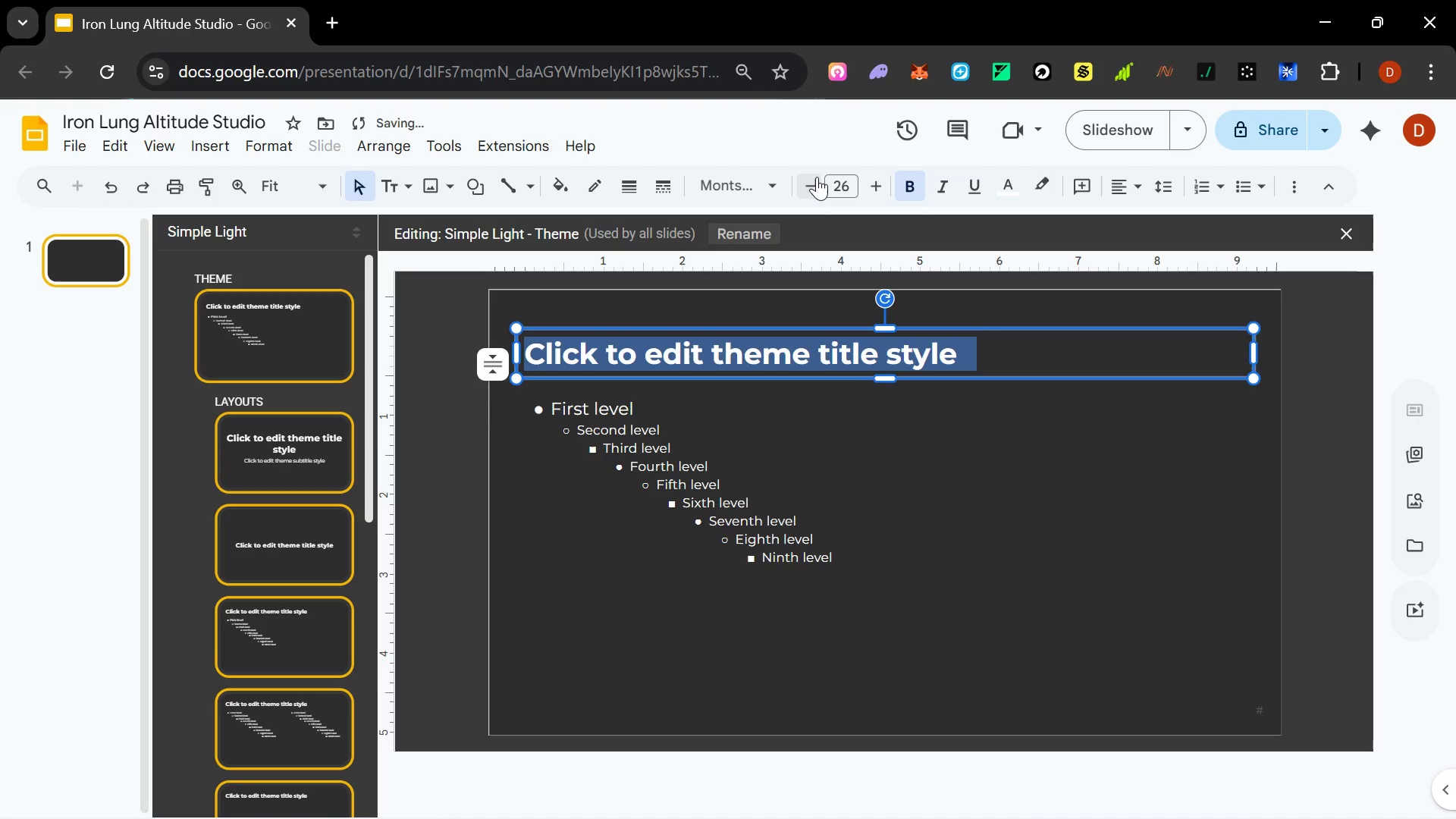 
left_click([817, 177])
 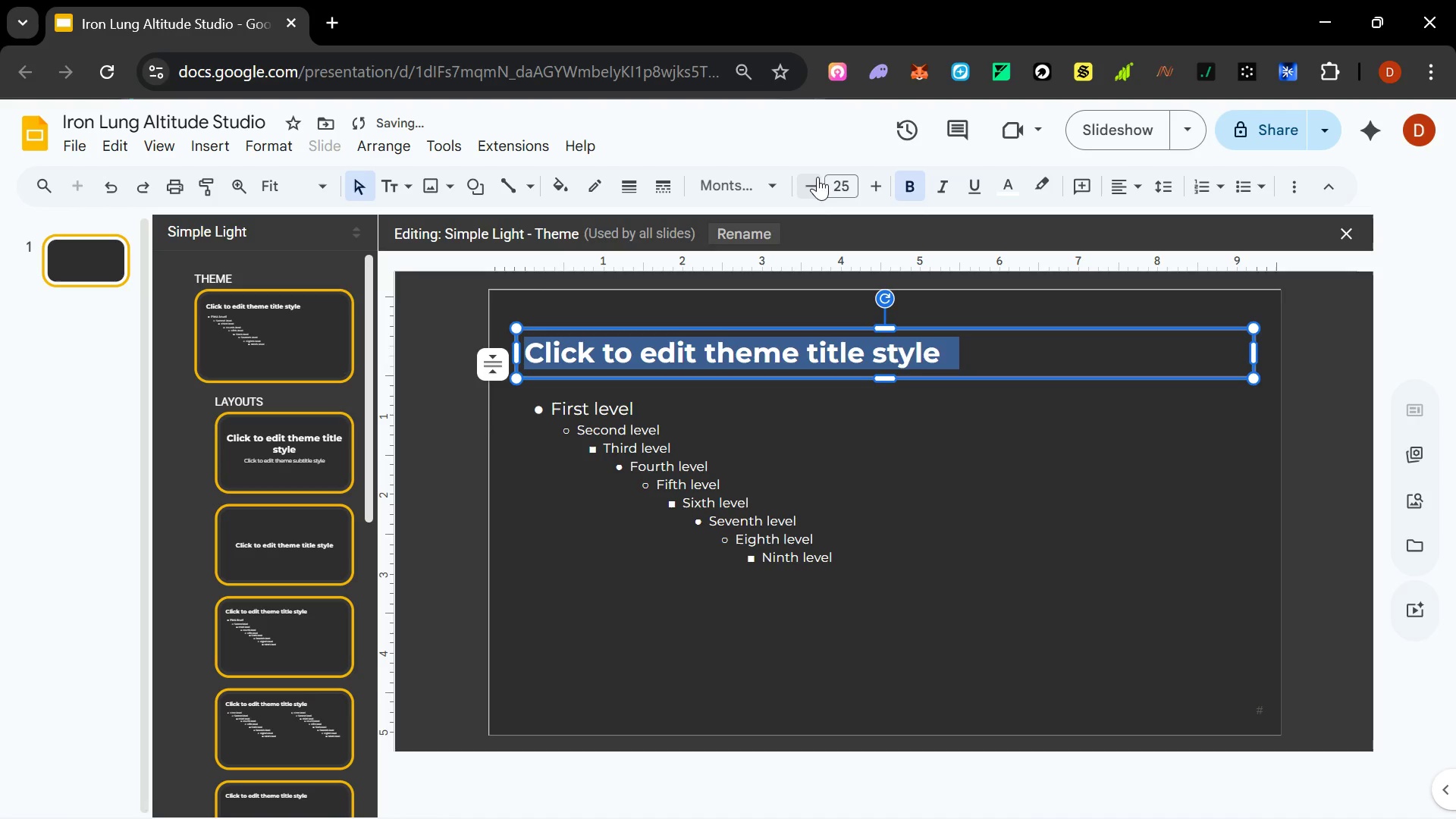 
mouse_move([854, 206])
 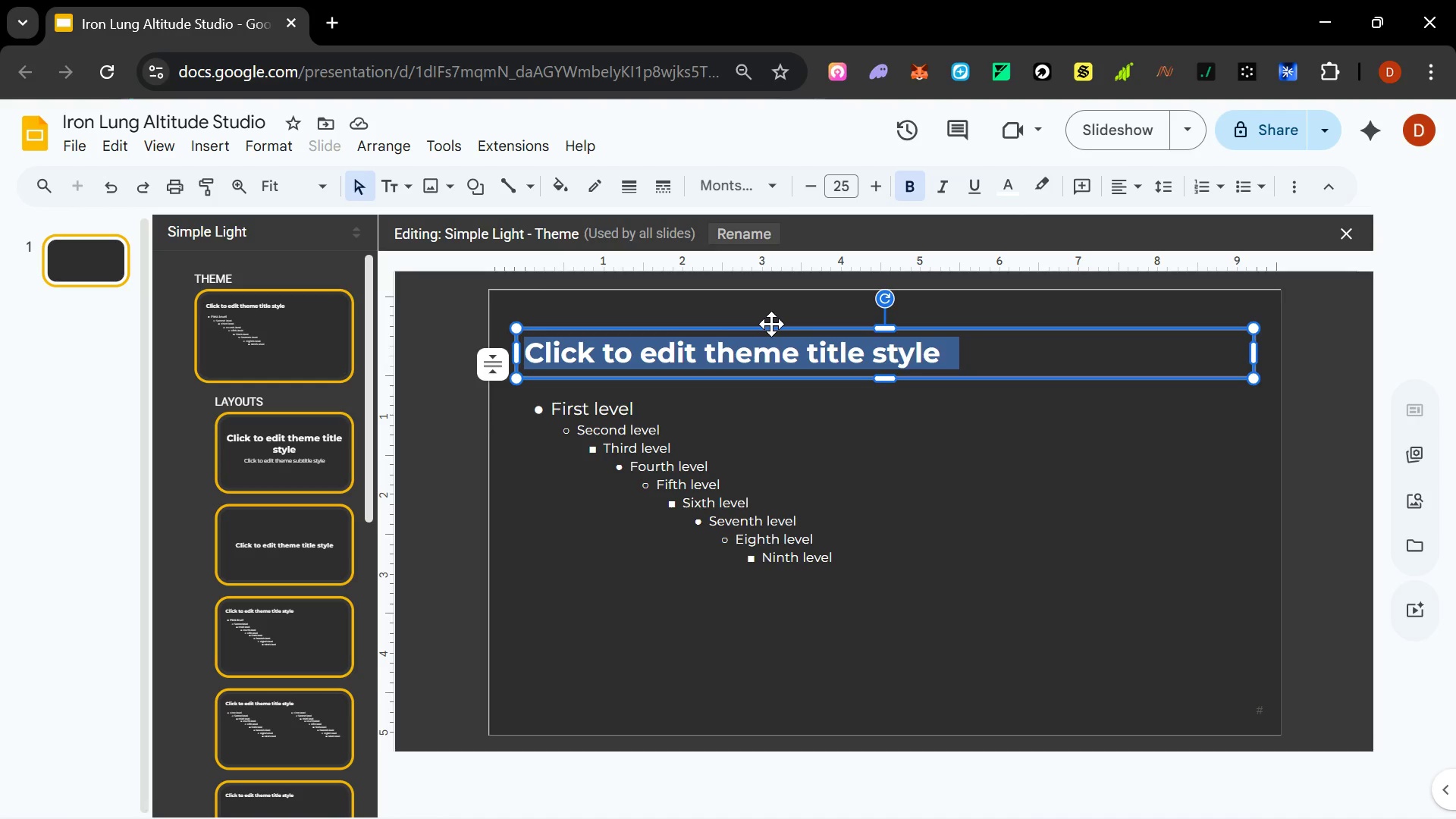 
wait(11.91)
 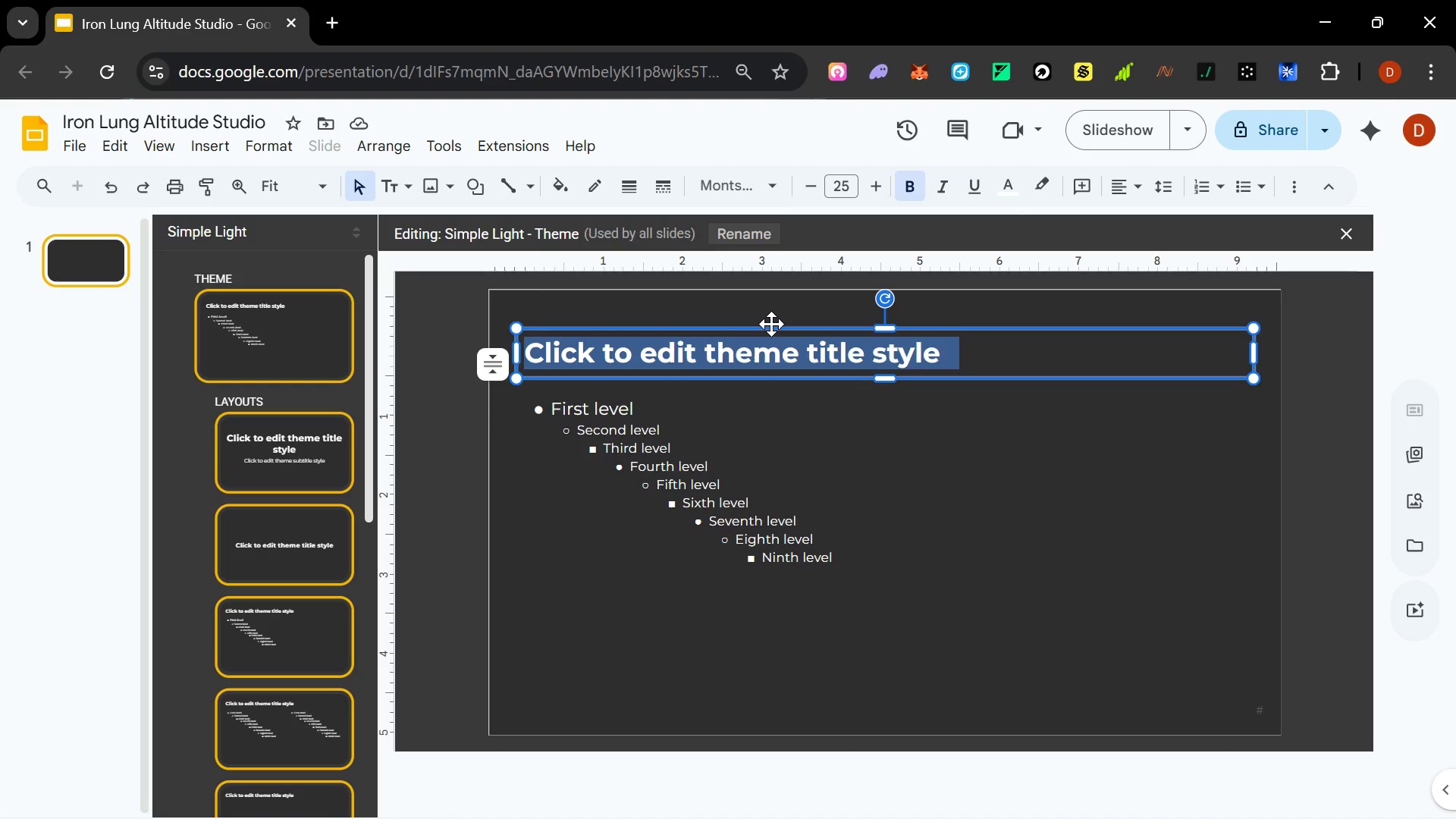 
left_click([258, 460])
 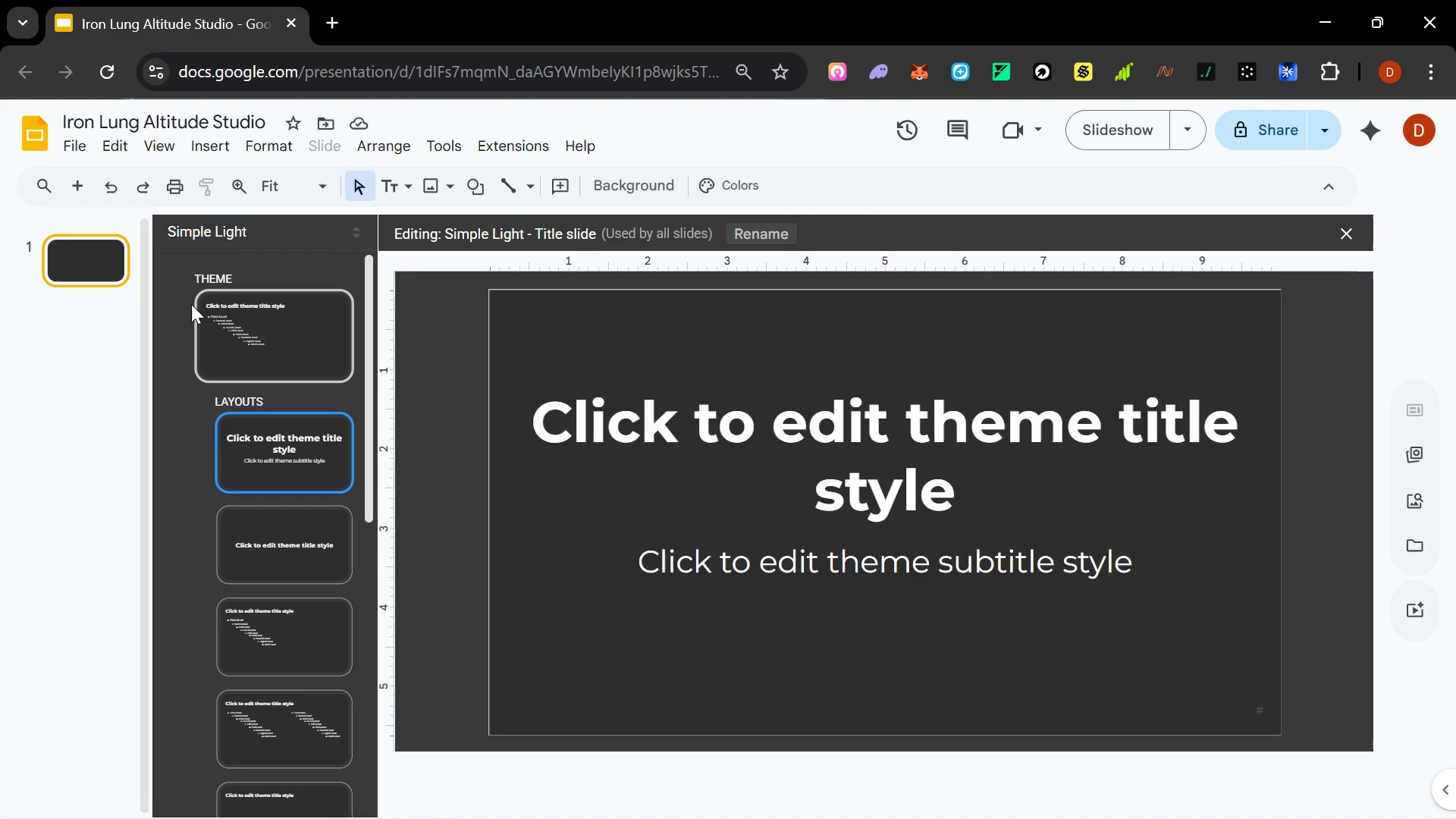 
wait(13.03)
 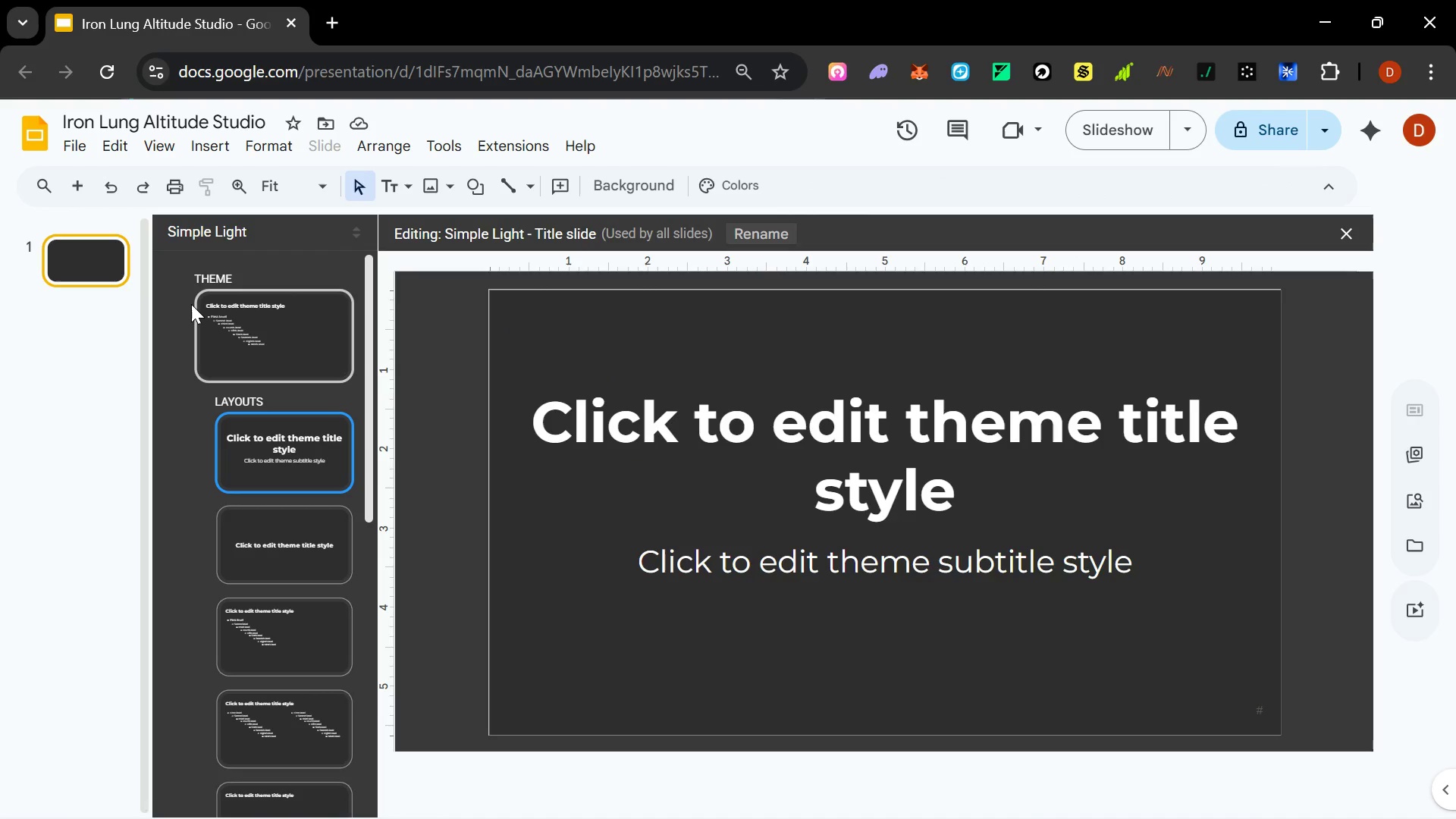 
left_click_drag(start_coordinate=[1252, 442], to_coordinate=[884, 417])
 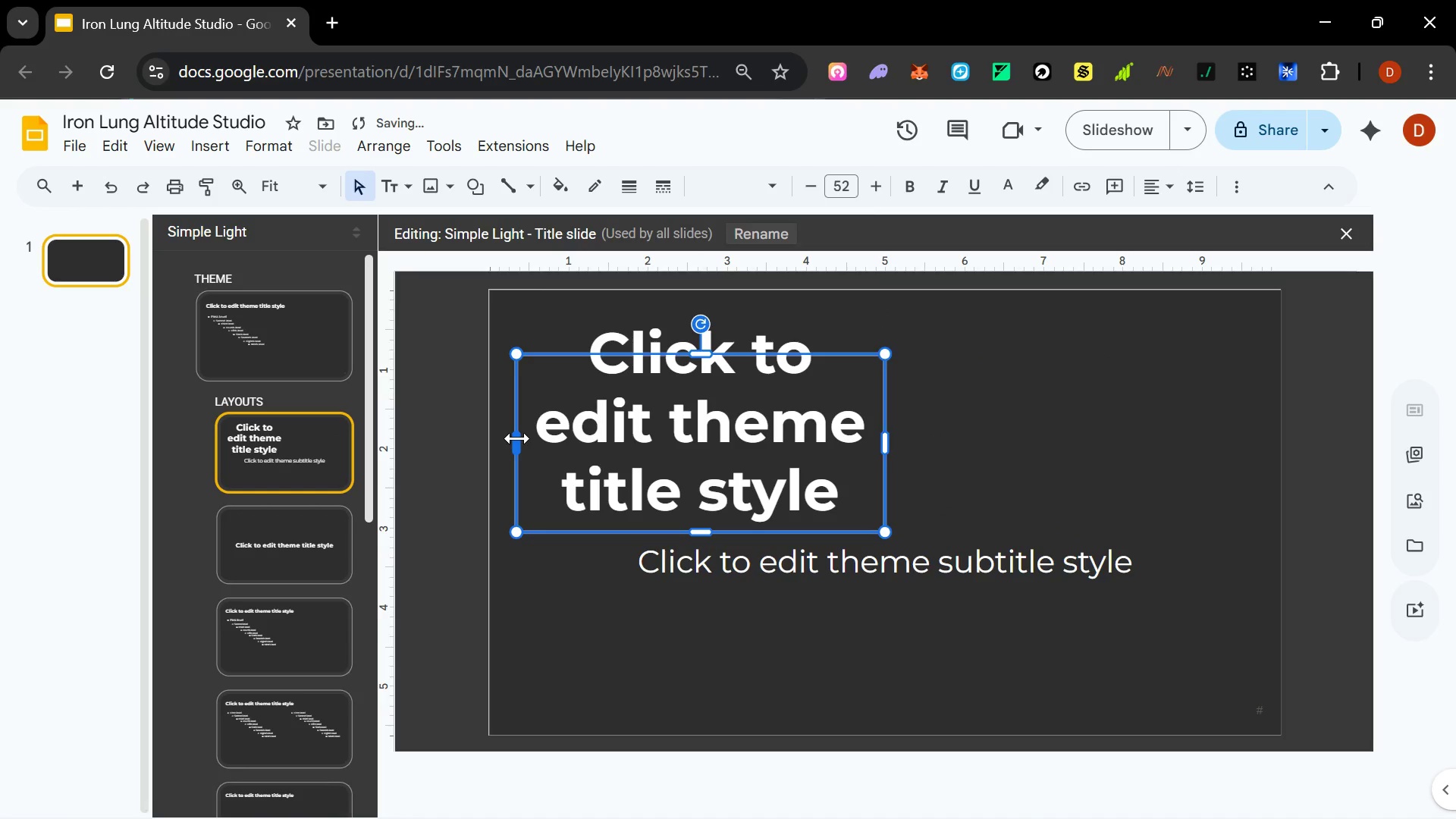 
left_click_drag(start_coordinate=[517, 438], to_coordinate=[488, 440])
 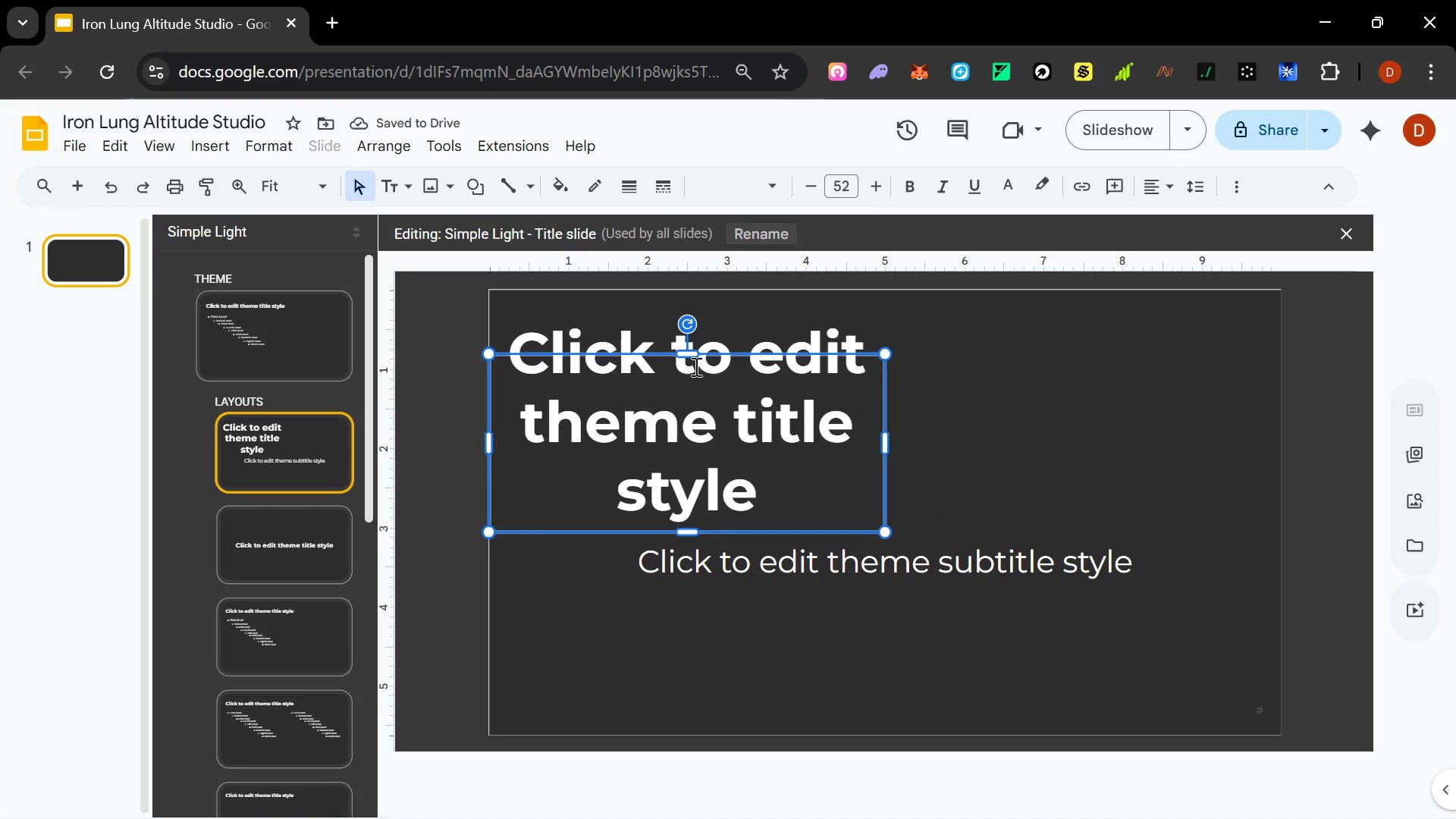 
left_click_drag(start_coordinate=[686, 349], to_coordinate=[686, 326])
 